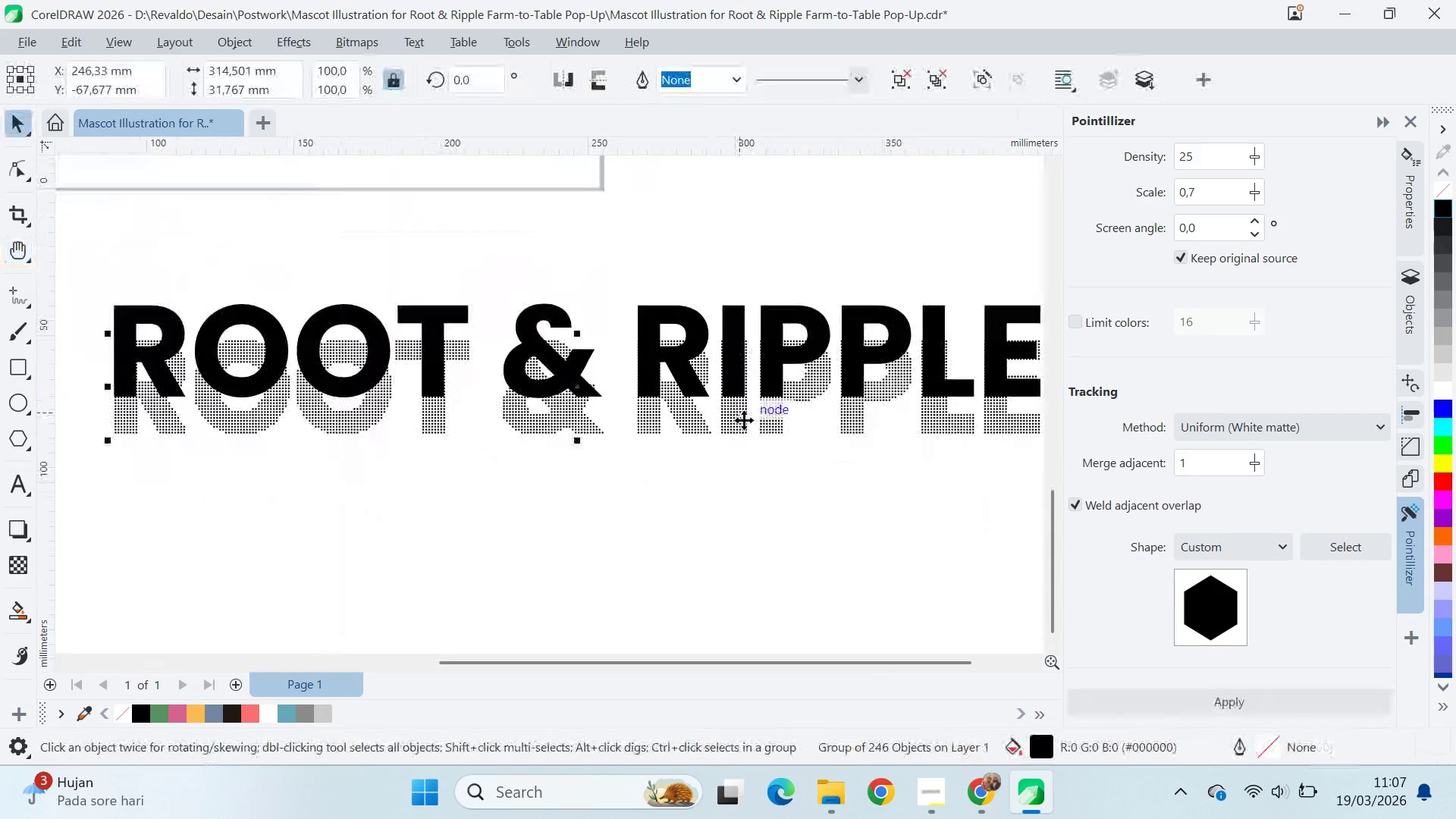 
left_click_drag(start_coordinate=[751, 559], to_coordinate=[749, 354])
 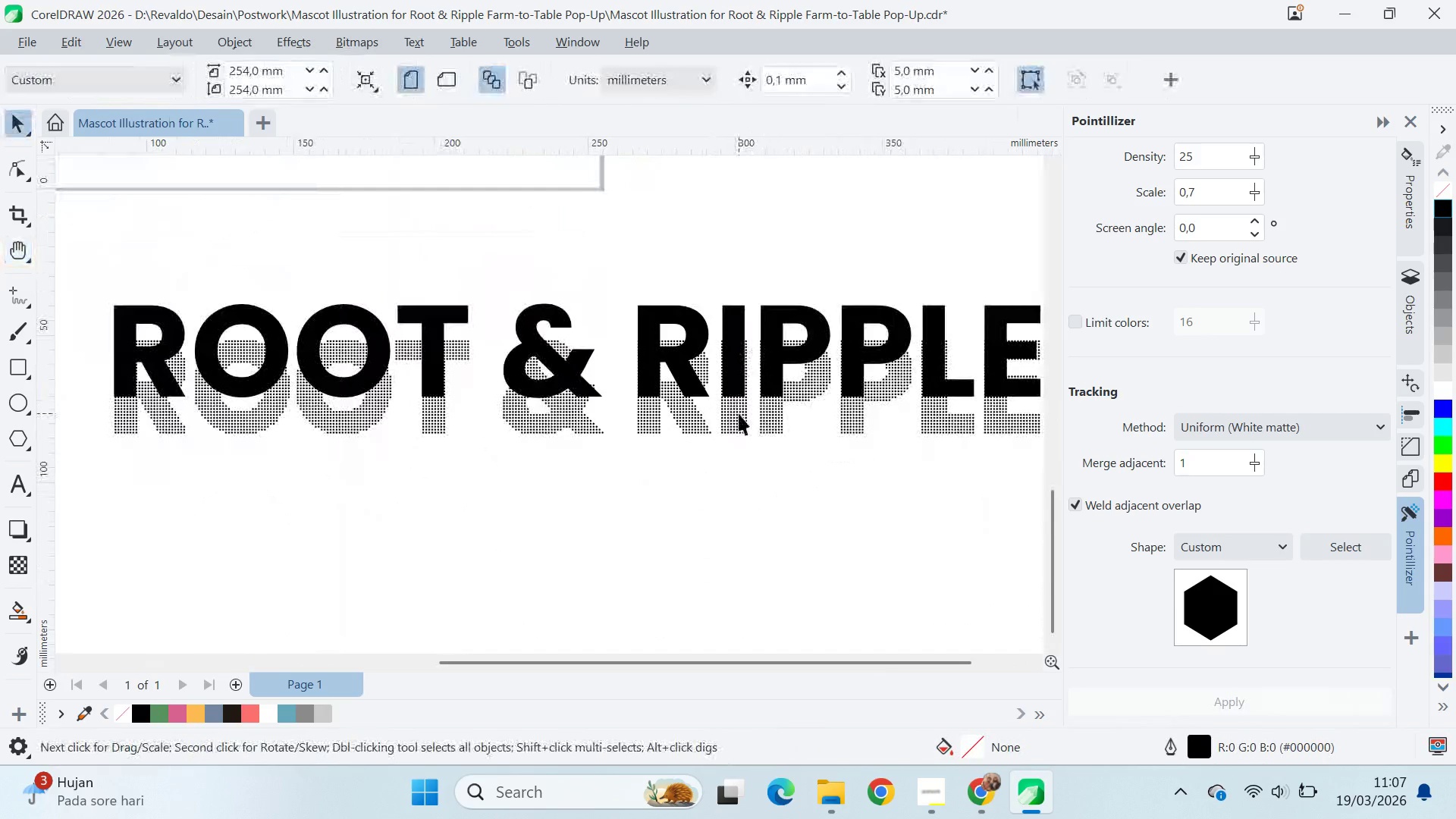 
double_click([739, 413])
 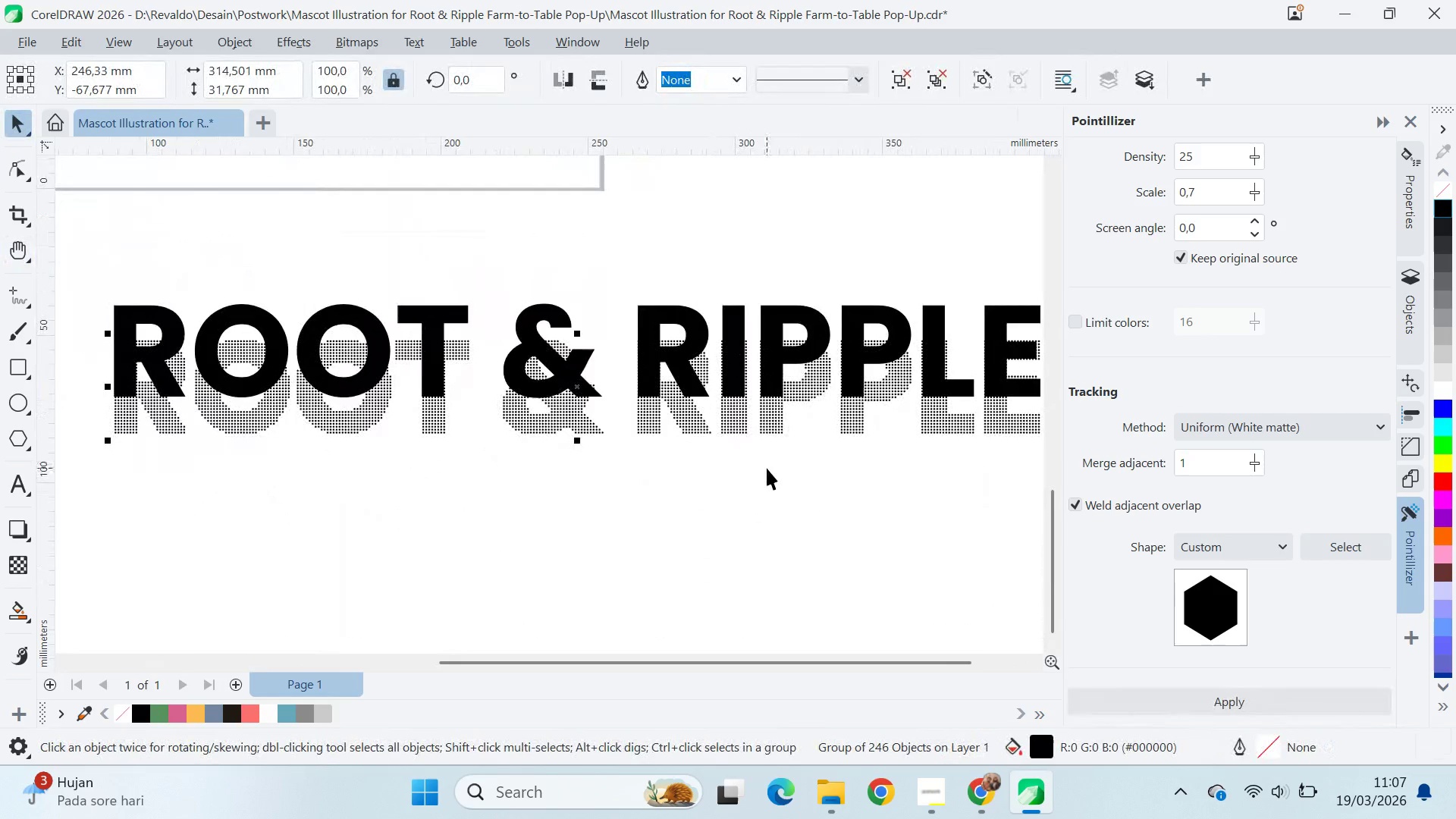 
scroll: coordinate [767, 467], scroll_direction: up, amount: 1.0
 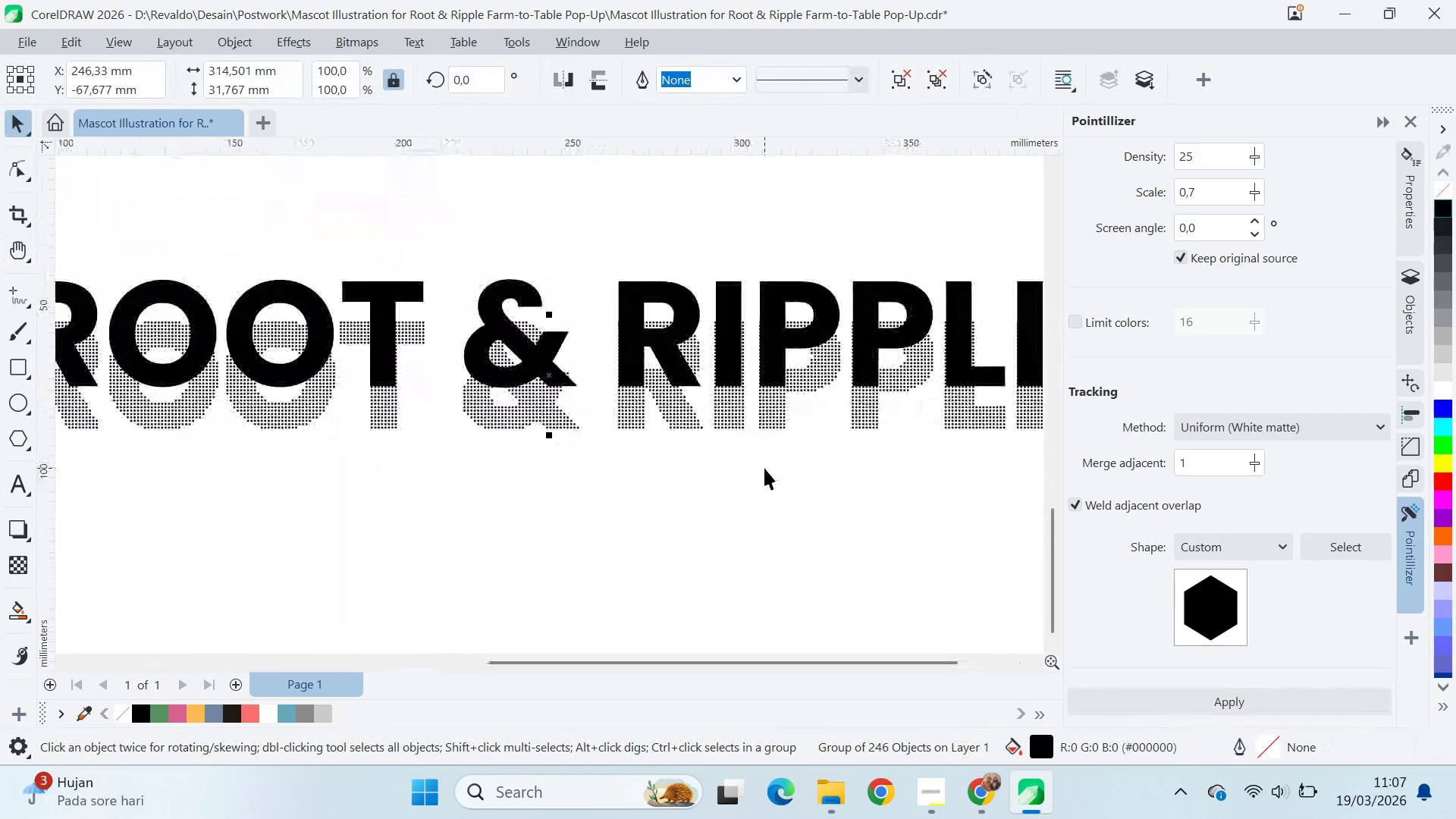 
key(Delete)
 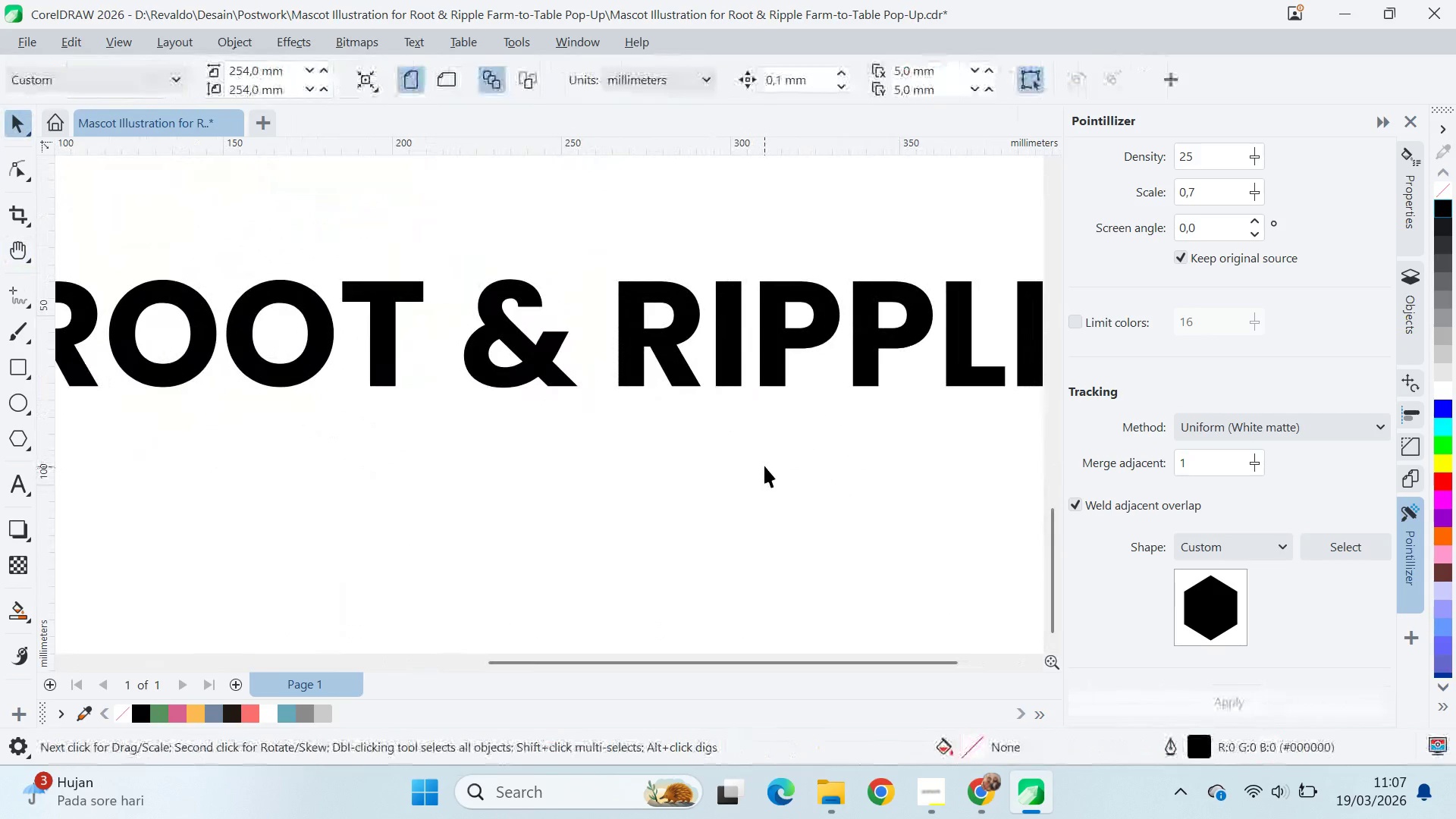 
scroll: coordinate [748, 478], scroll_direction: down, amount: 4.0
 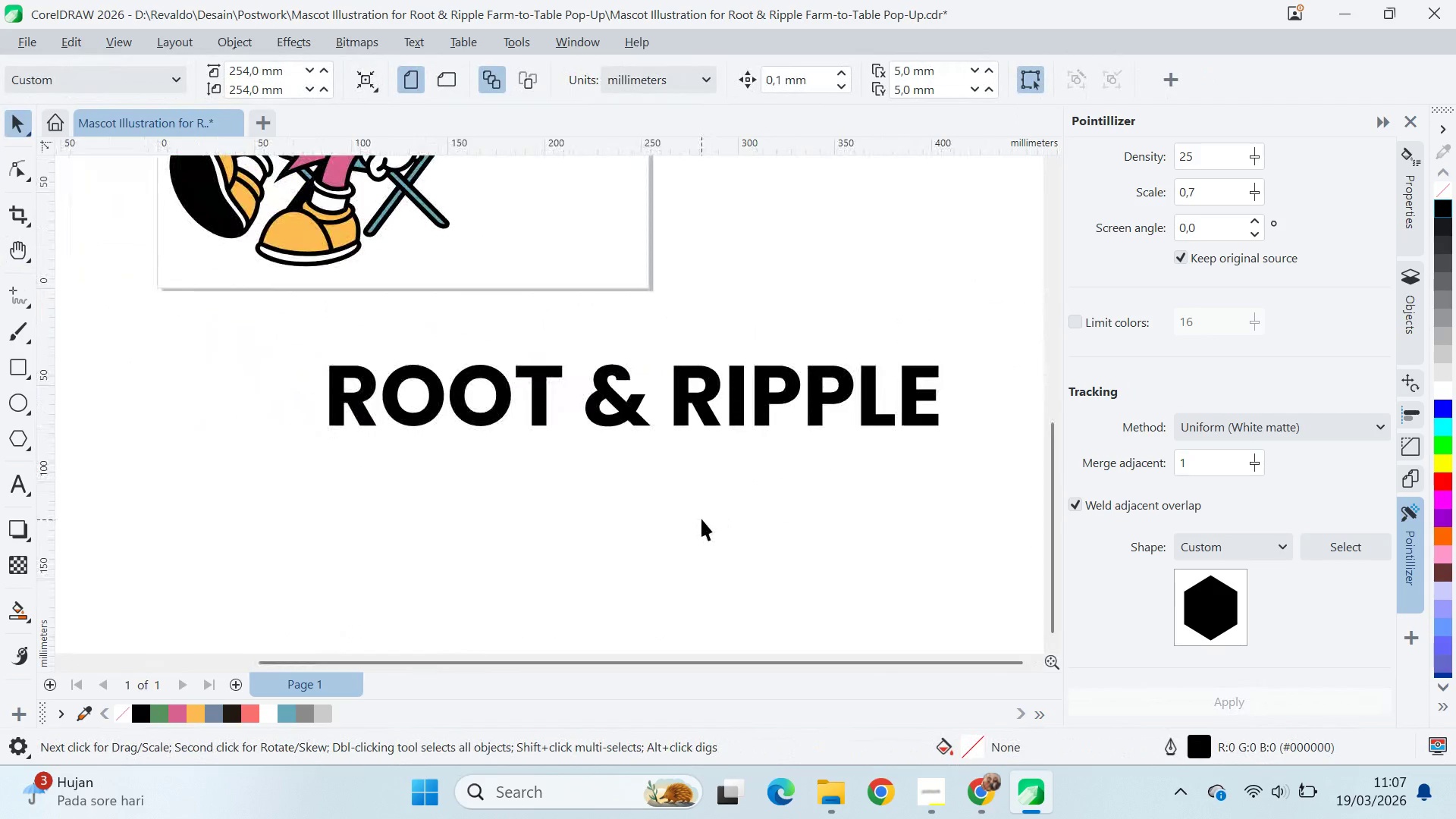 
key(Alt+AltLeft)
 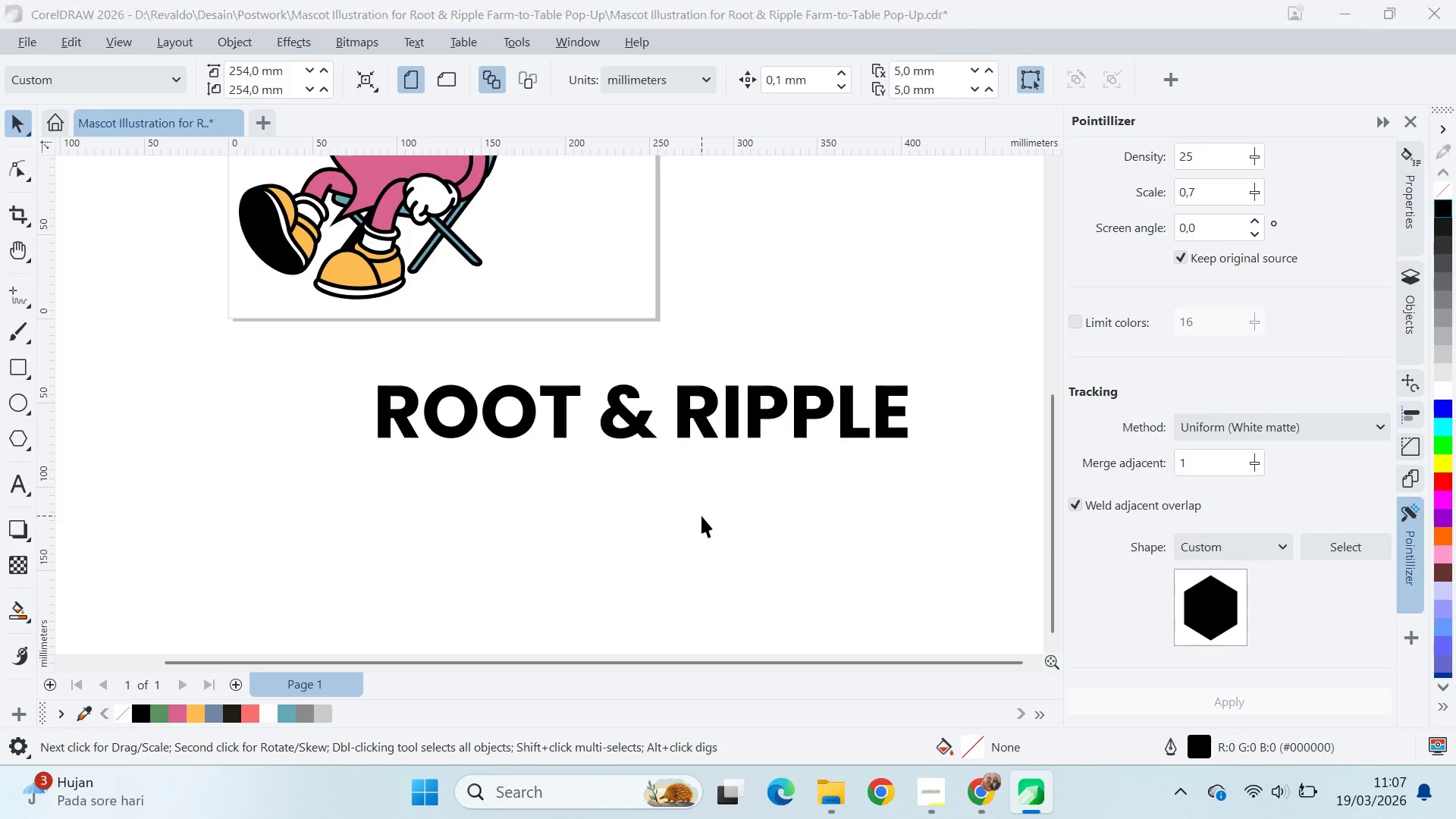 
key(Alt+Tab)
 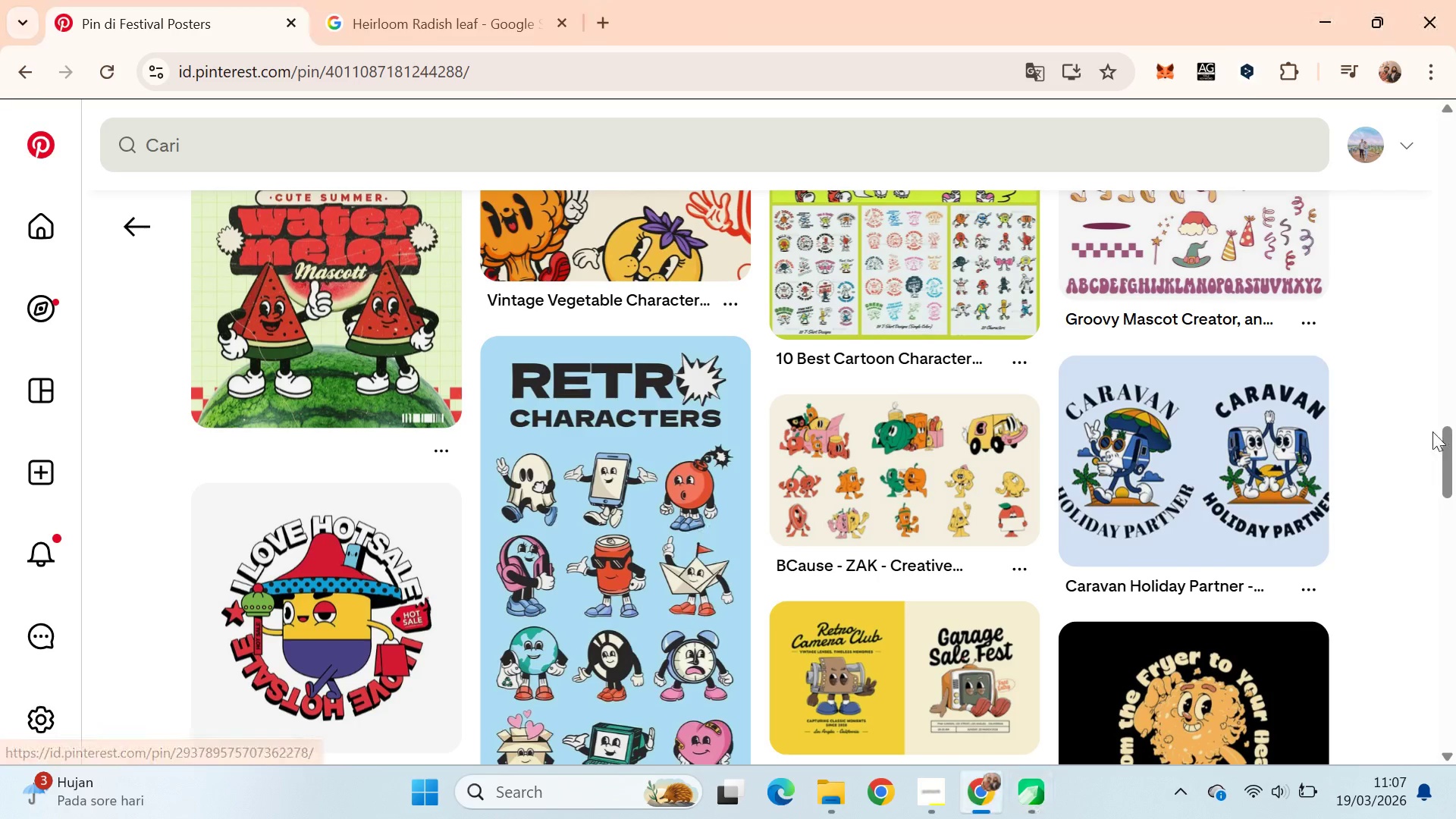 
scroll: coordinate [701, 519], scroll_direction: down, amount: 1.0
 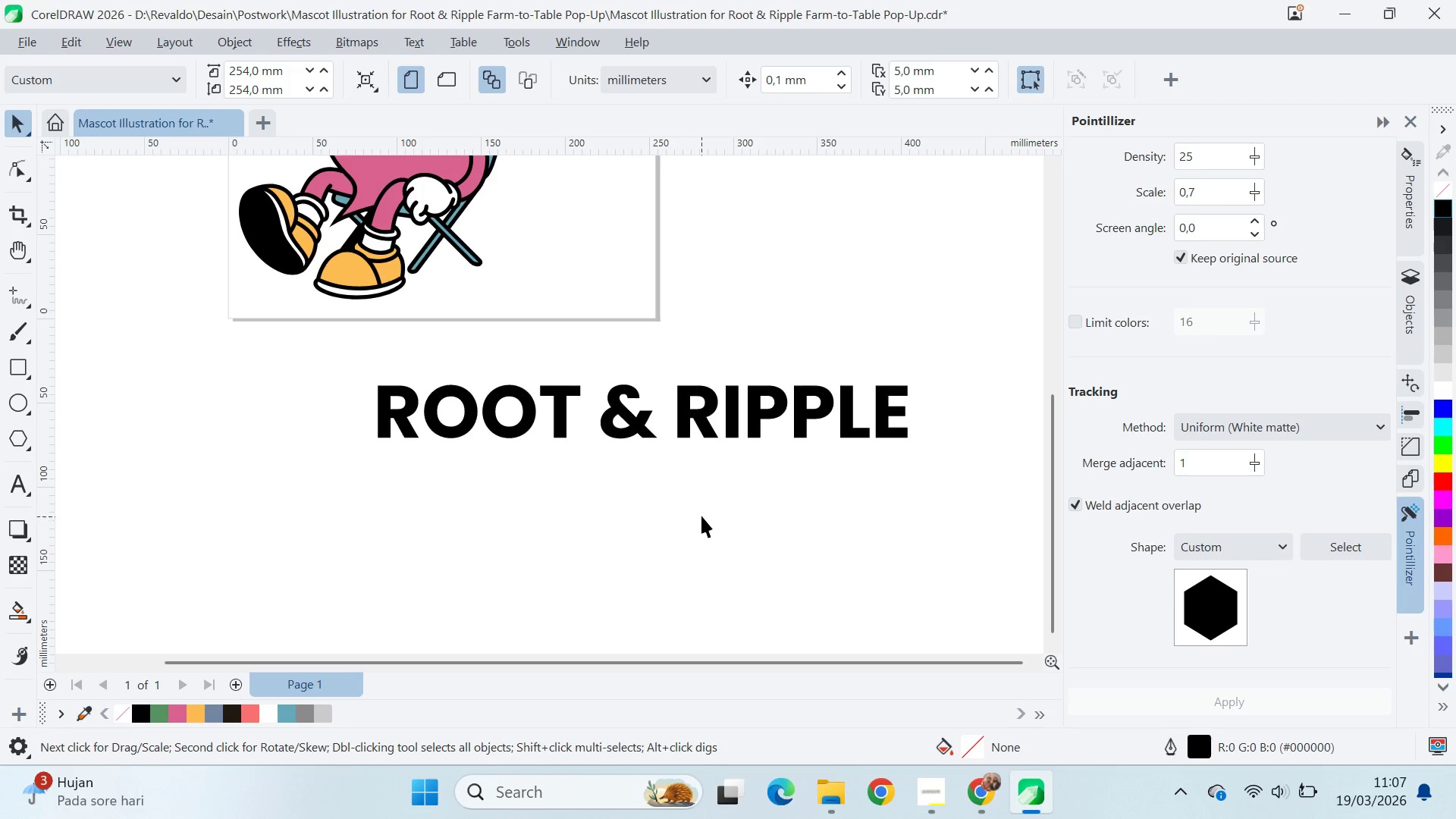 
left_click_drag(start_coordinate=[1451, 447], to_coordinate=[1455, 604])
 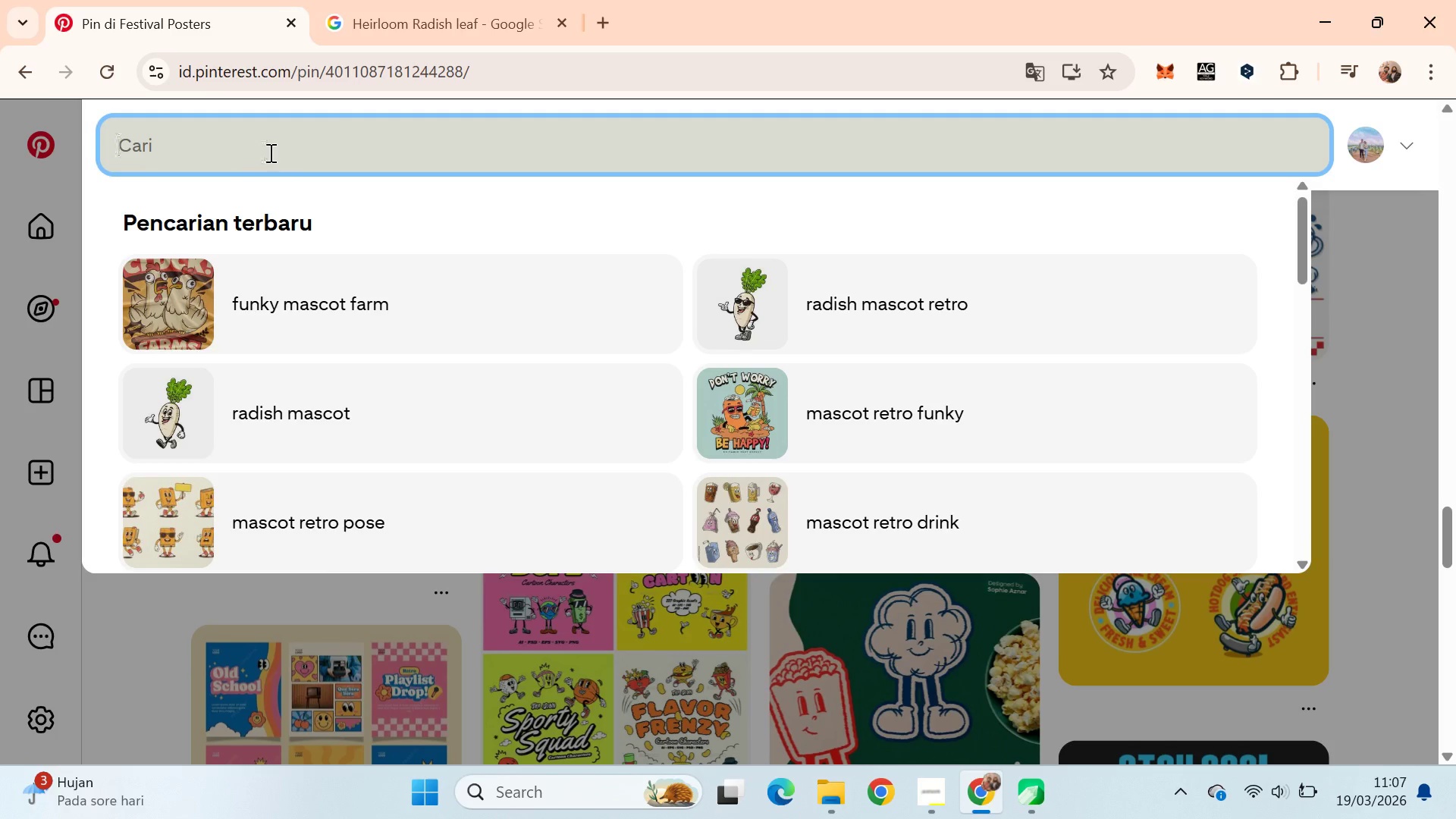 
type(skeleton)
 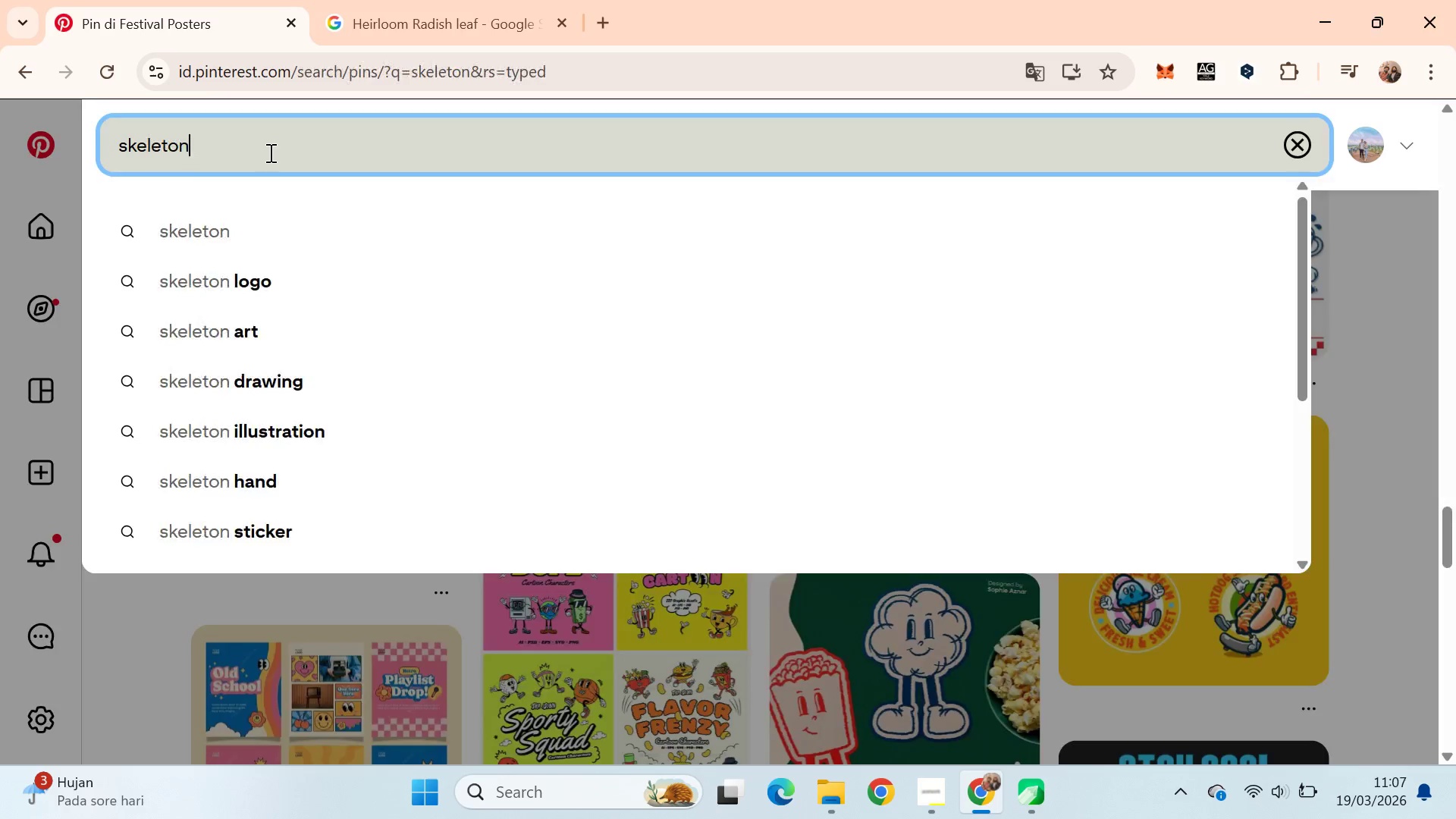 
key(Enter)
 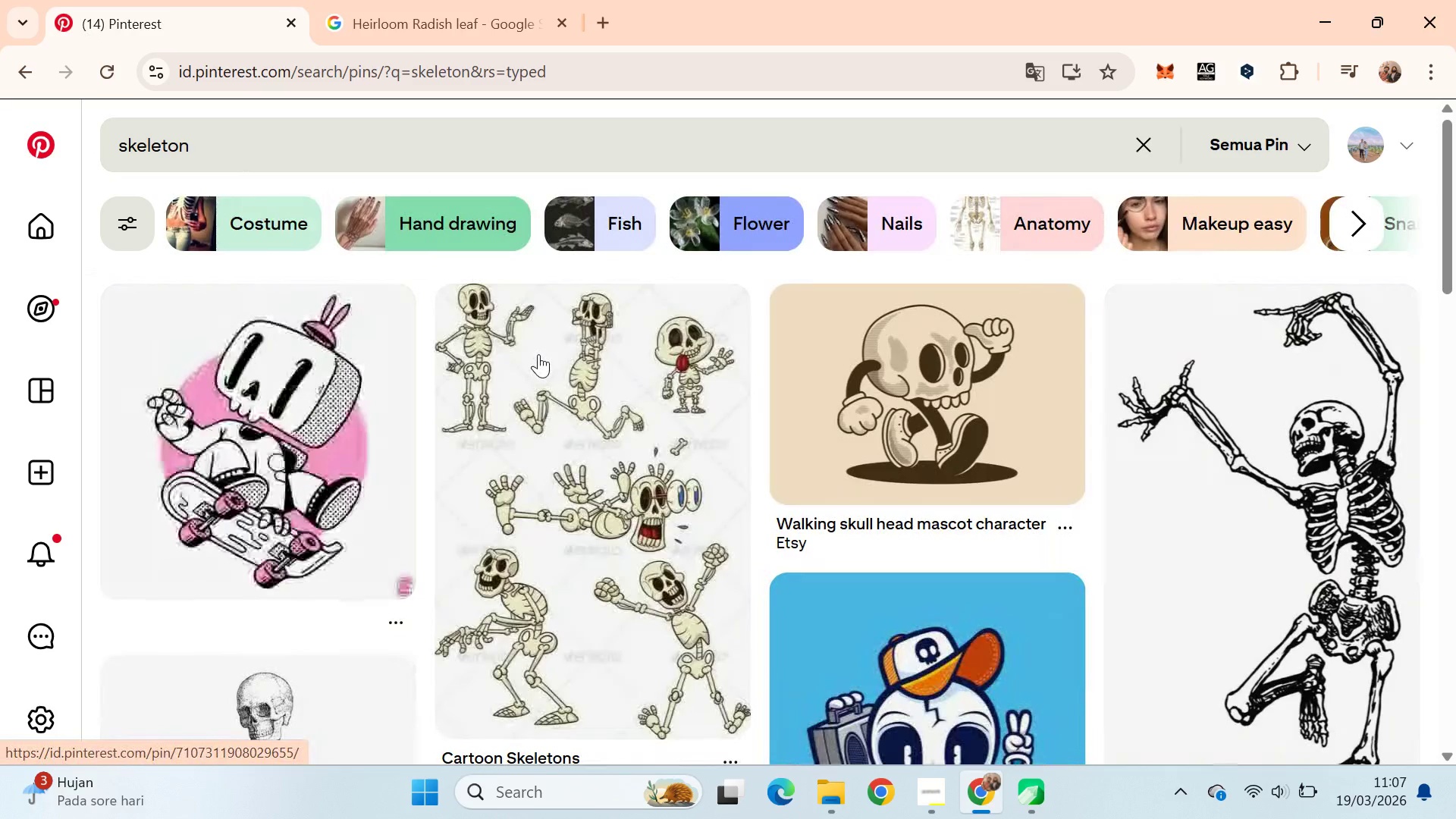 
scroll: coordinate [541, 352], scroll_direction: down, amount: 14.0
 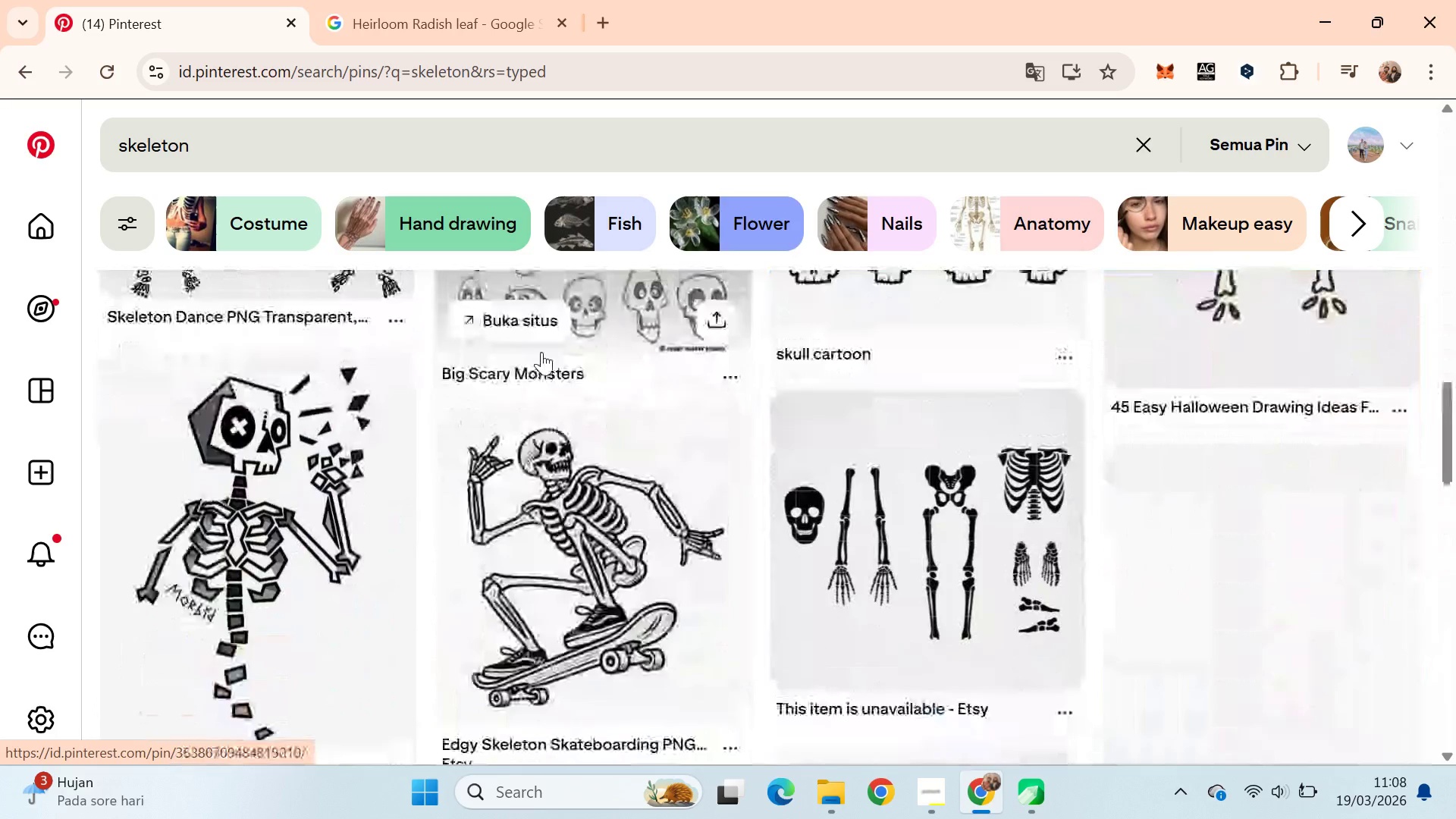 
scroll: coordinate [541, 352], scroll_direction: up, amount: 2.0
 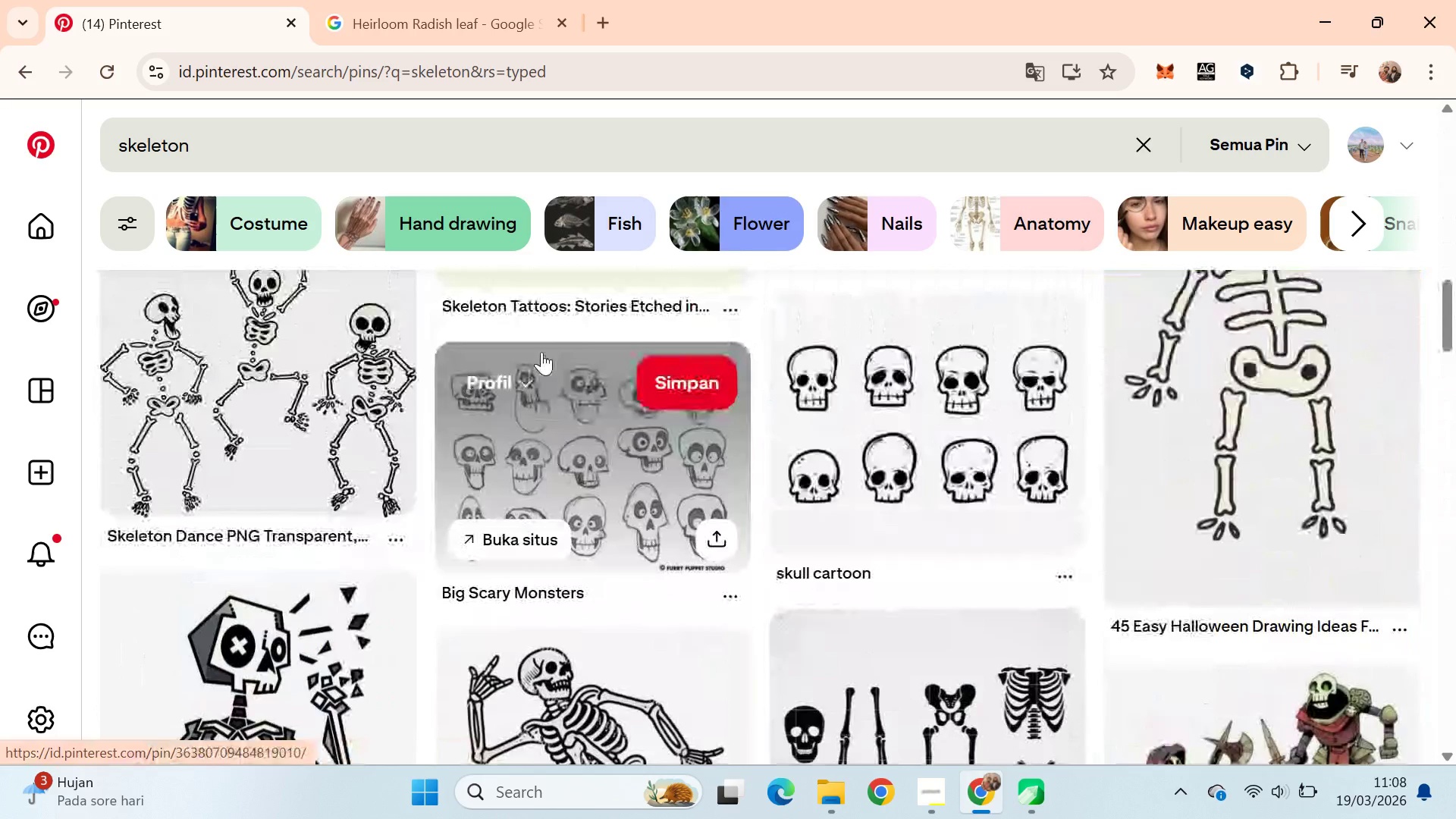 
scroll: coordinate [541, 352], scroll_direction: down, amount: 9.0
 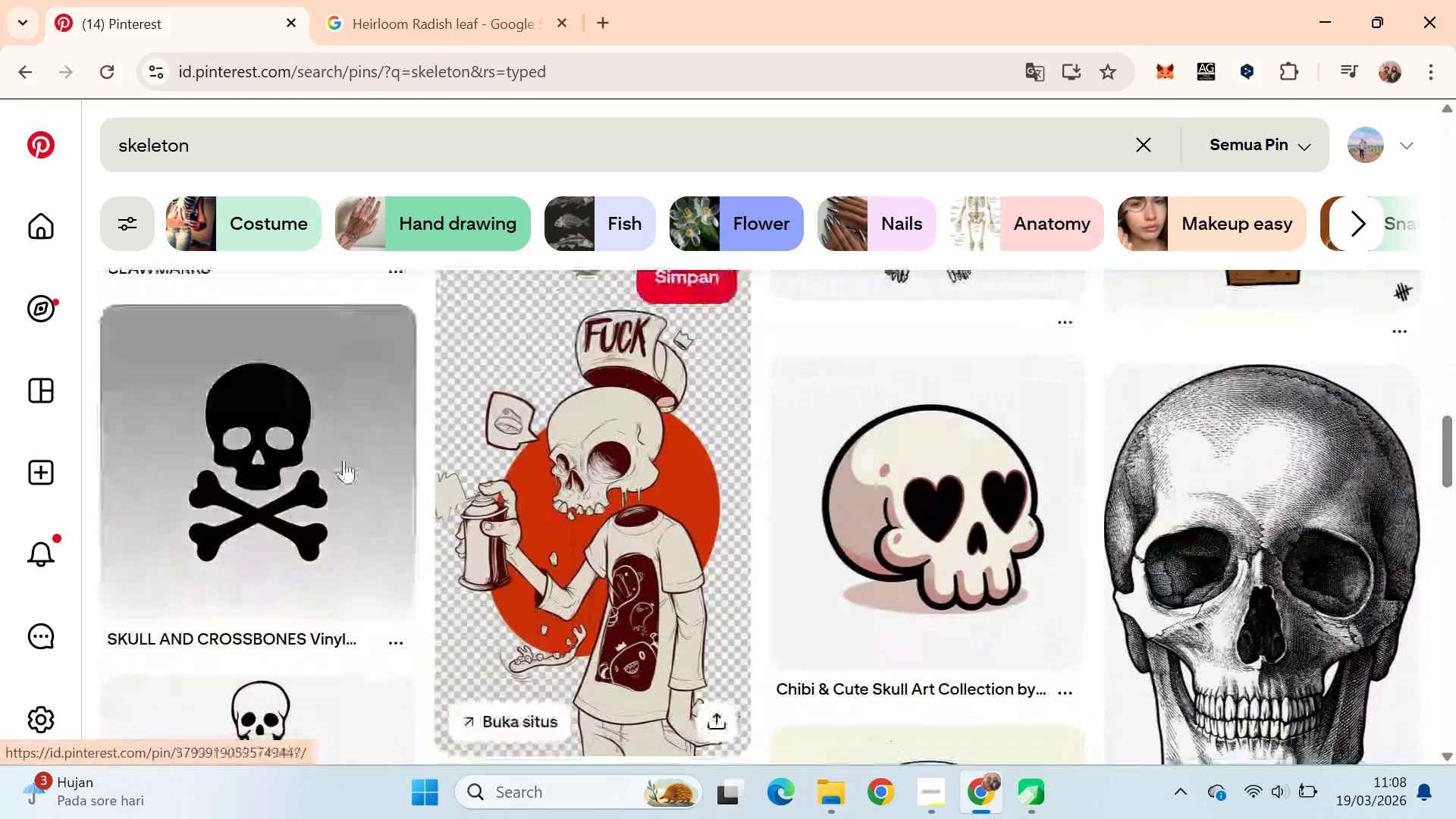 
left_click([344, 460])
 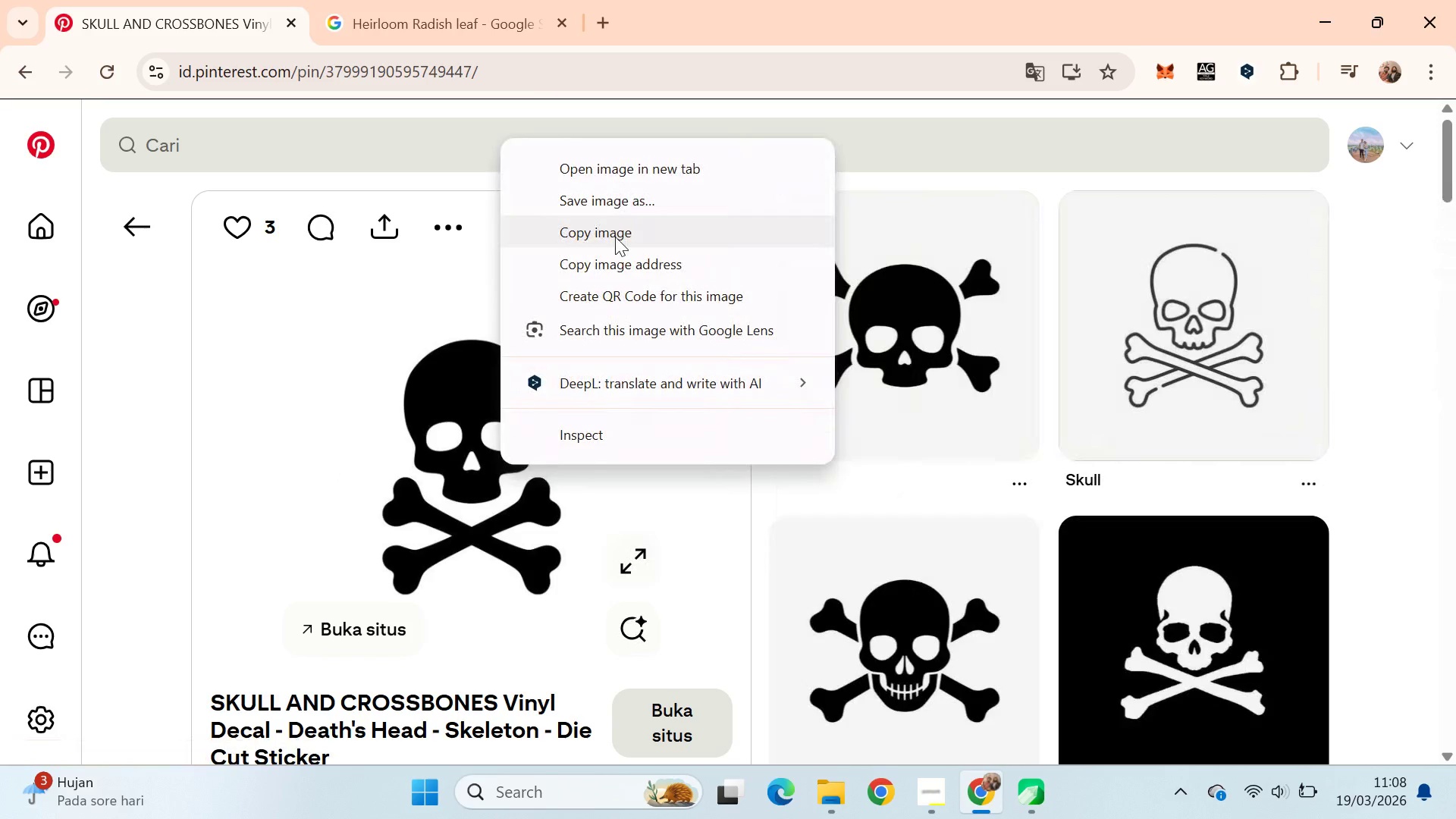 
key(Alt+AltLeft)
 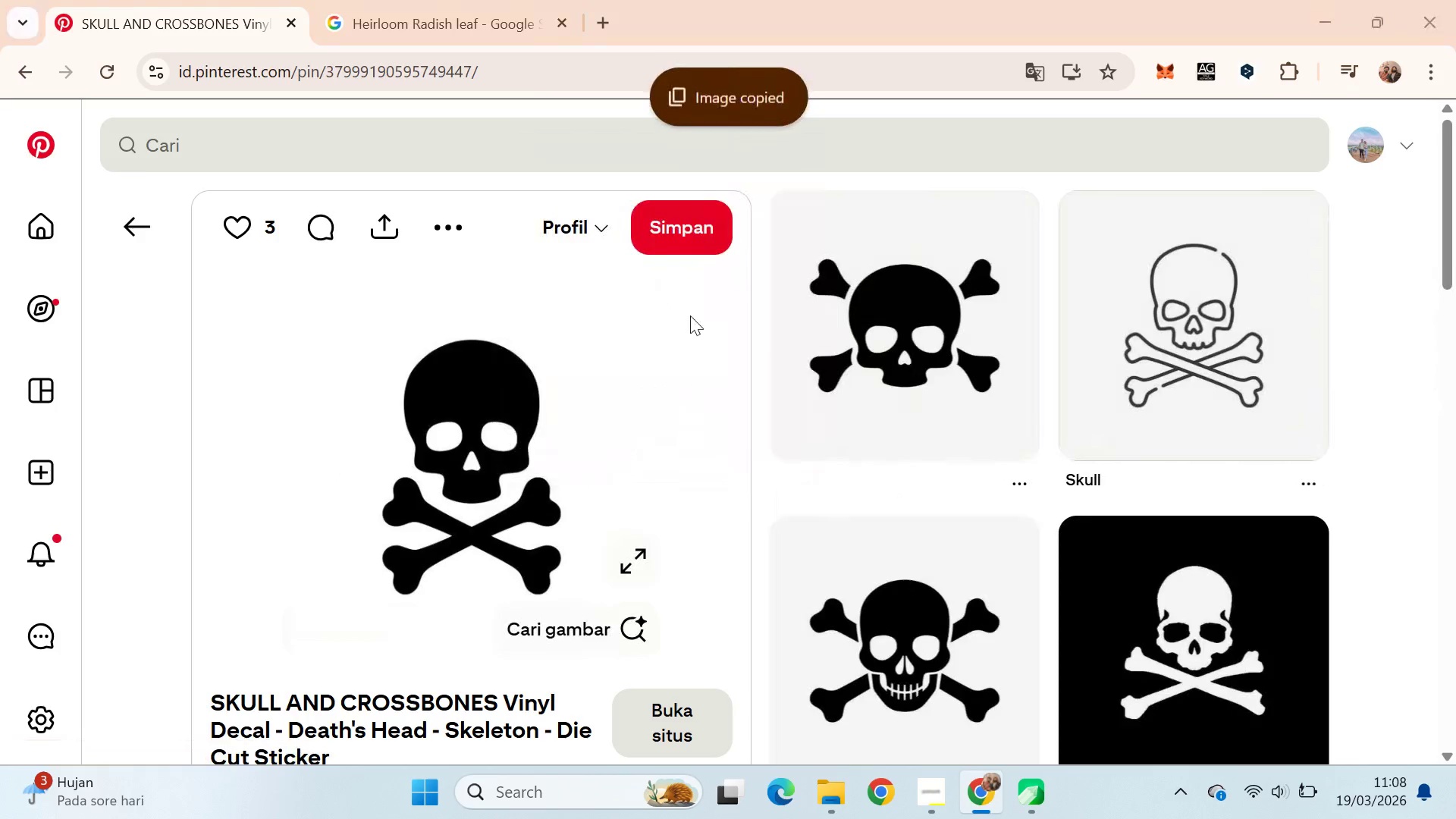 
key(Alt+Tab)
 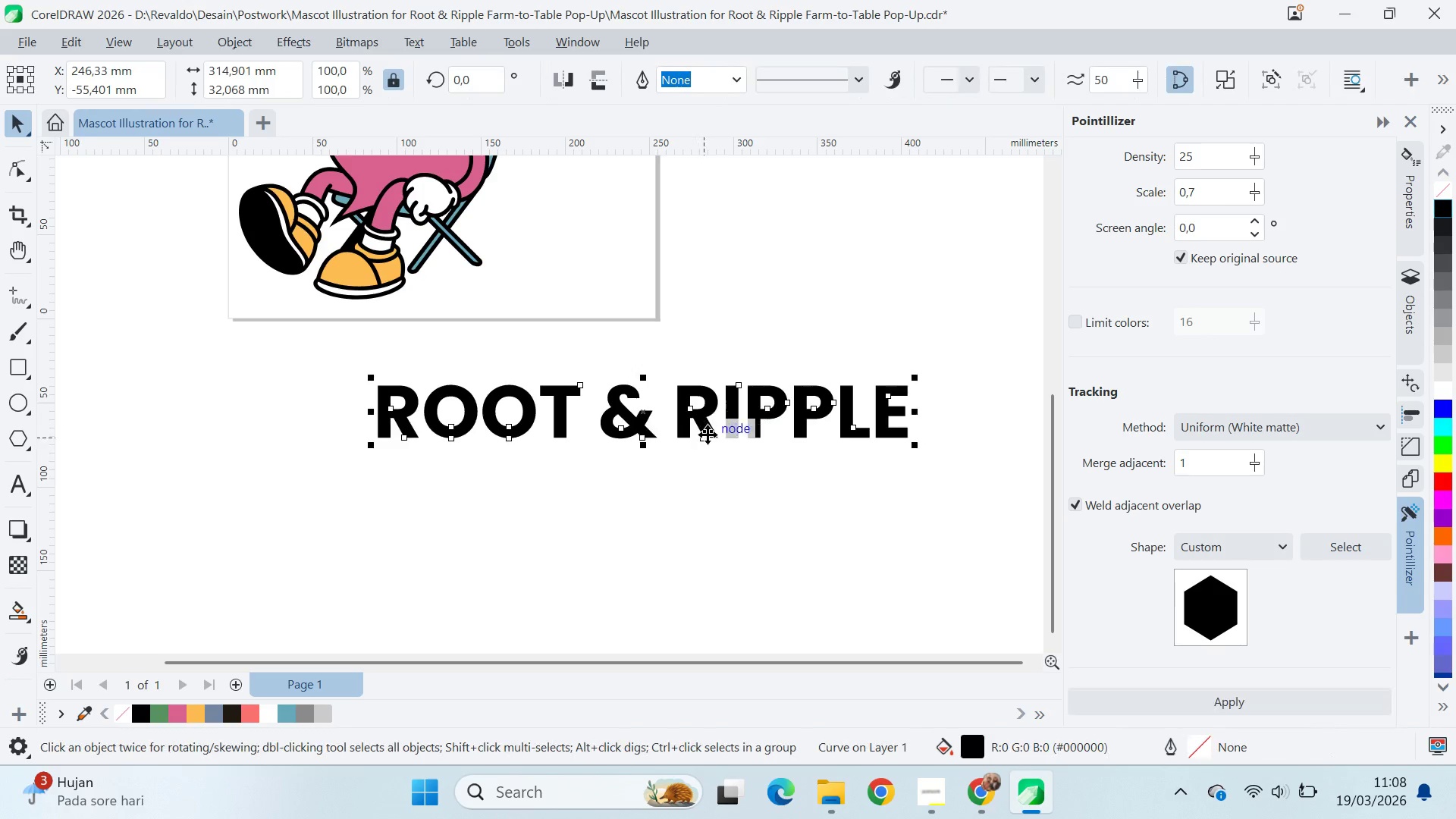 
key(Delete)
 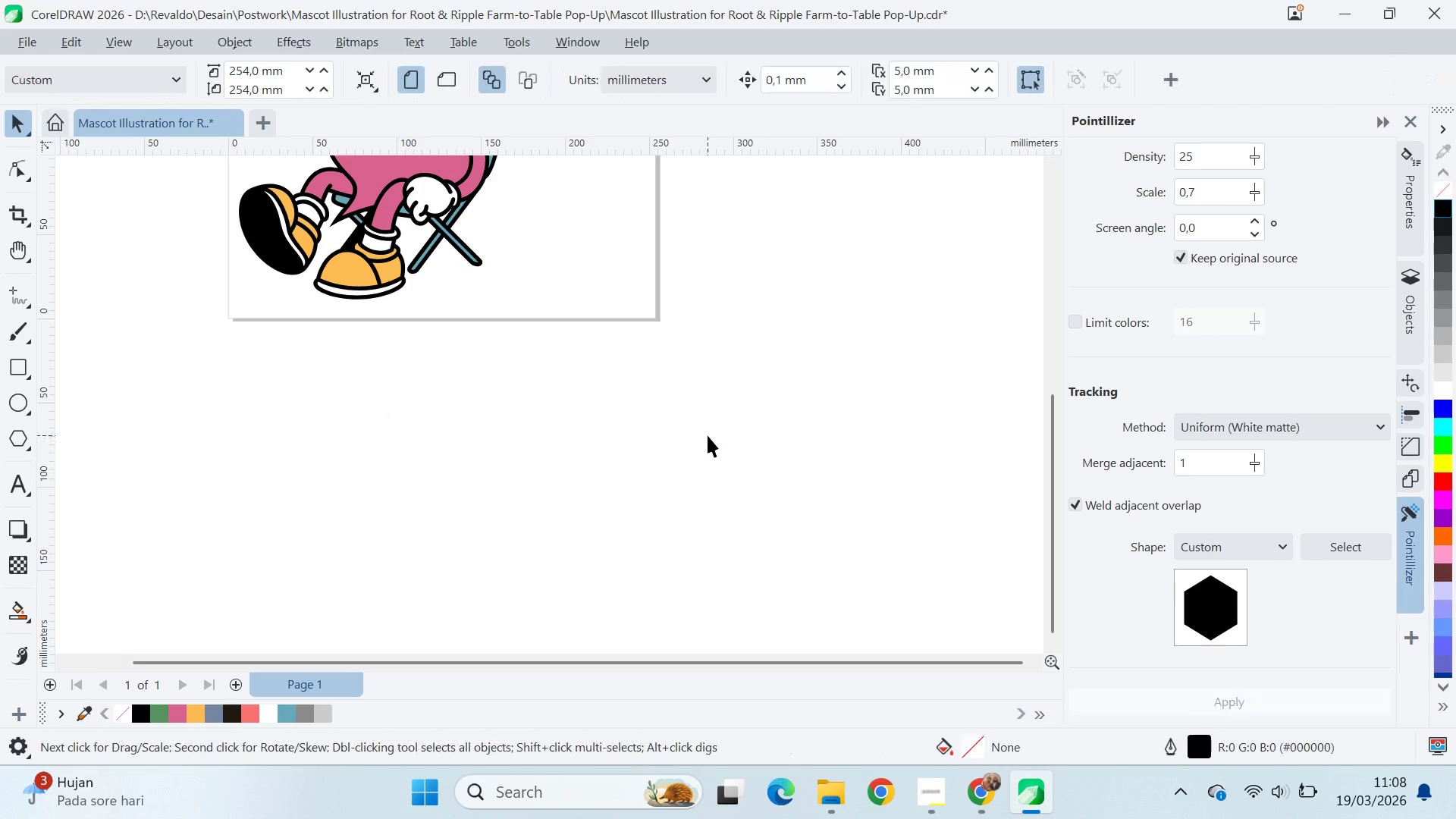 
key(Control+ControlLeft)
 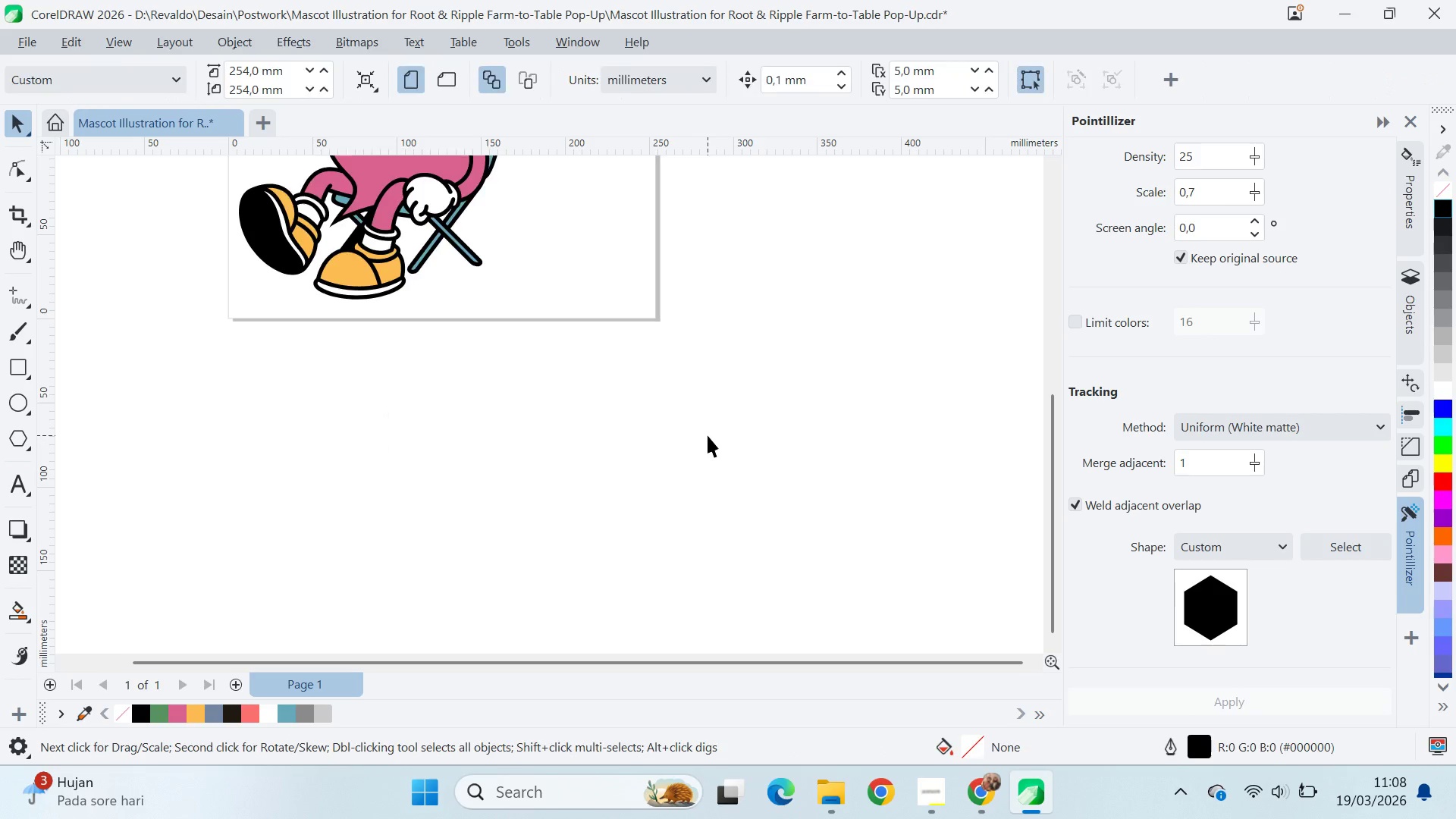 
key(Control+V)
 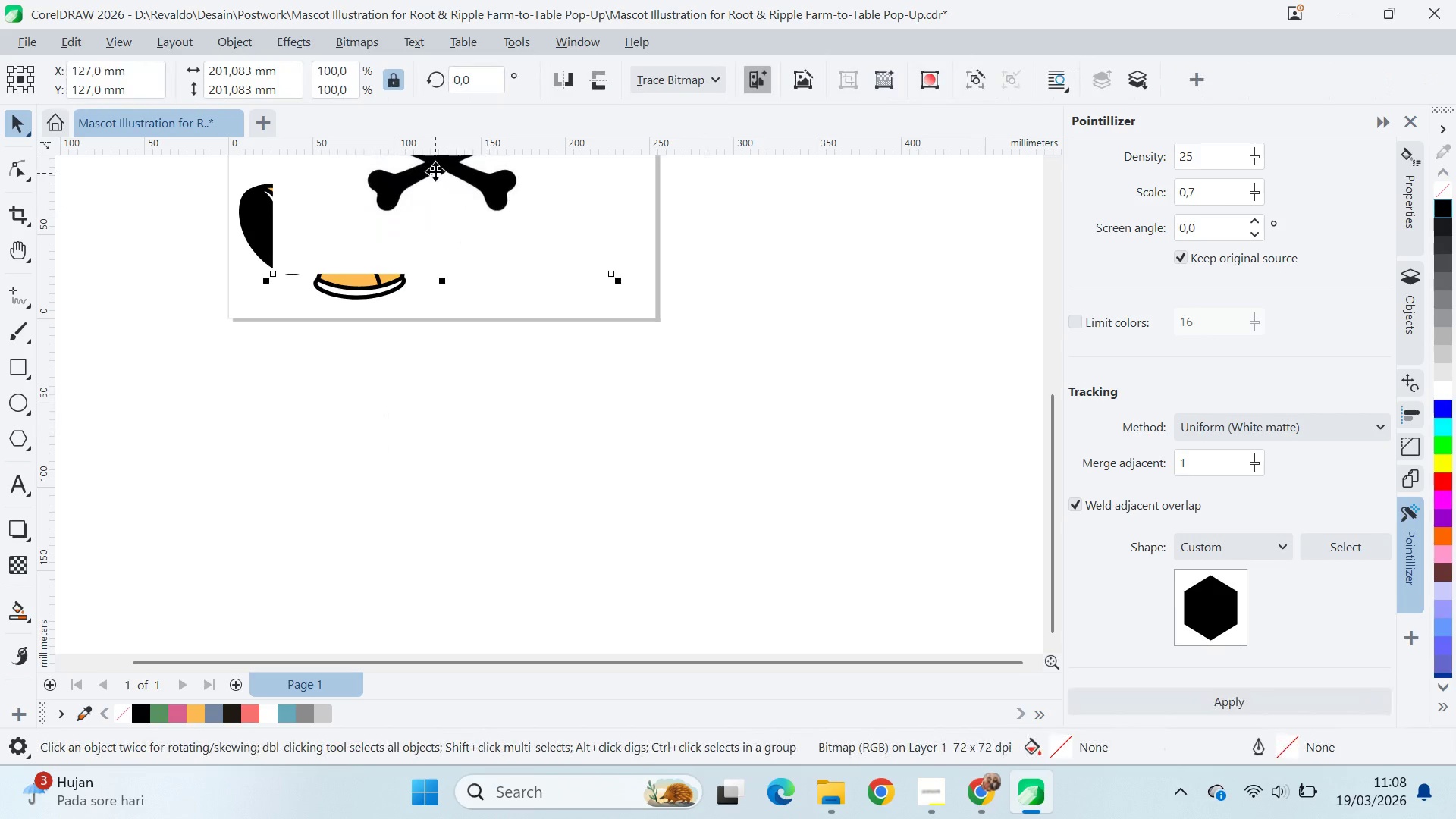 
left_click_drag(start_coordinate=[435, 171], to_coordinate=[699, 566])
 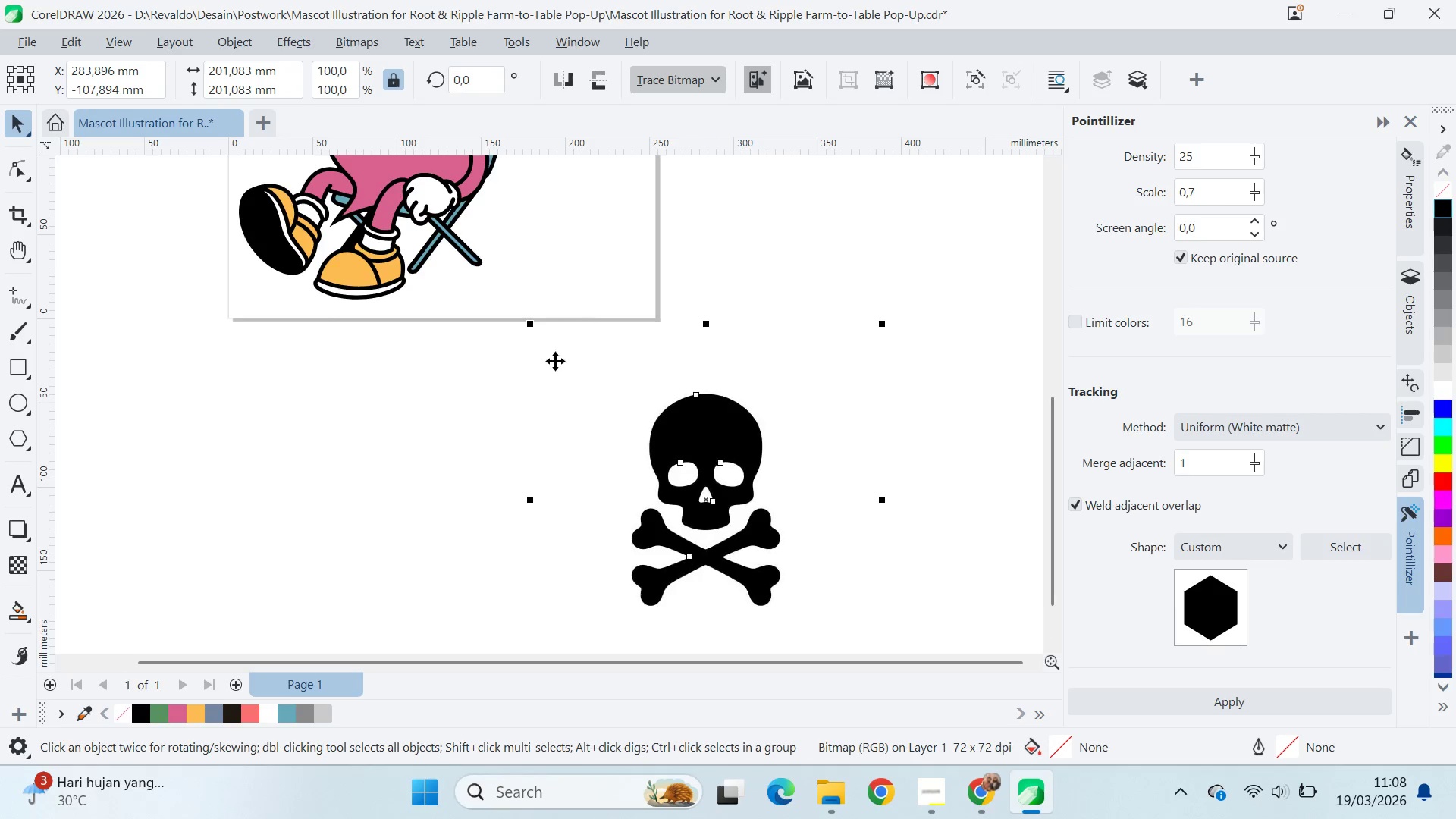 
left_click([513, 399])
 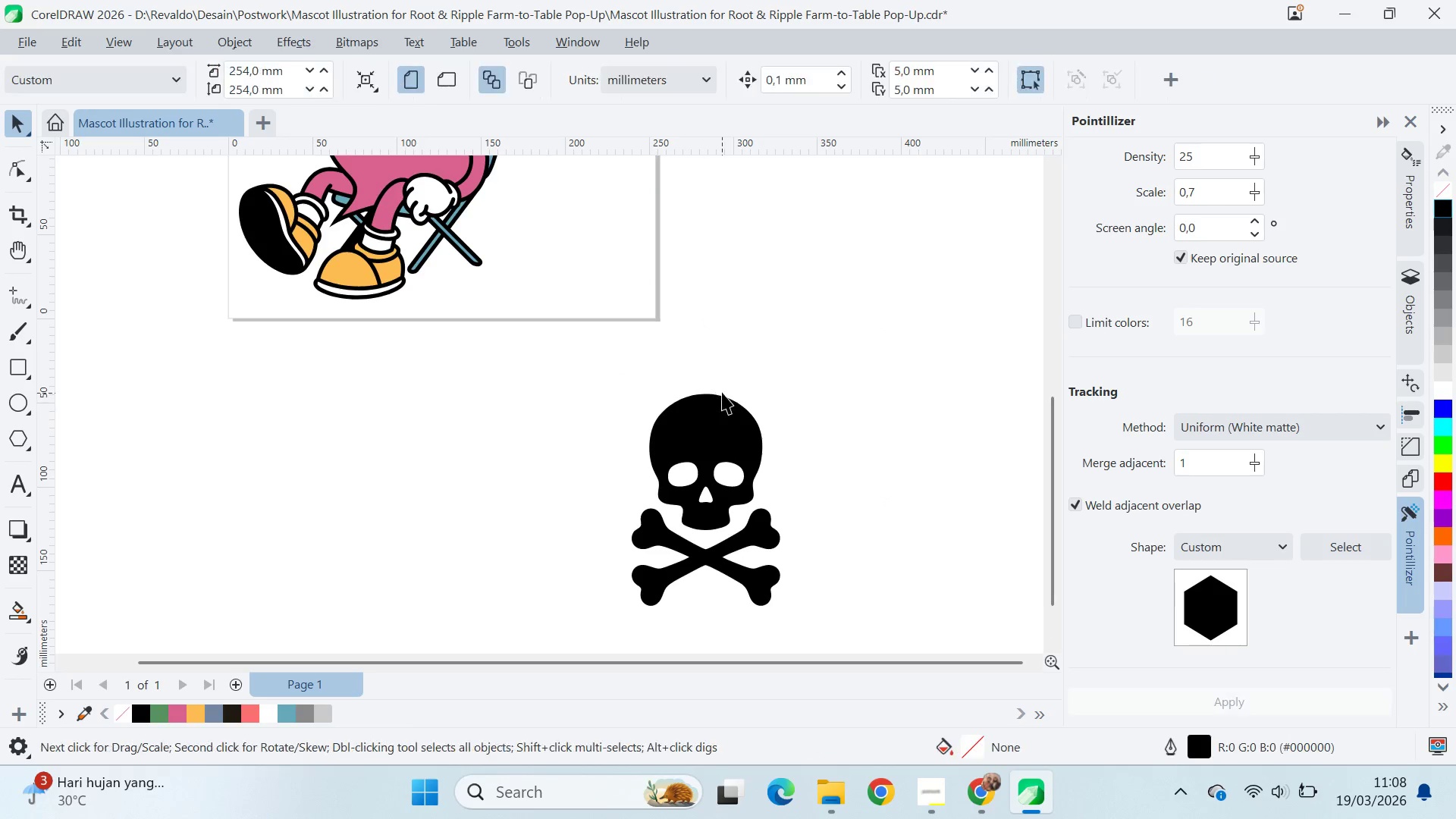 
left_click_drag(start_coordinate=[722, 393], to_coordinate=[526, 380])
 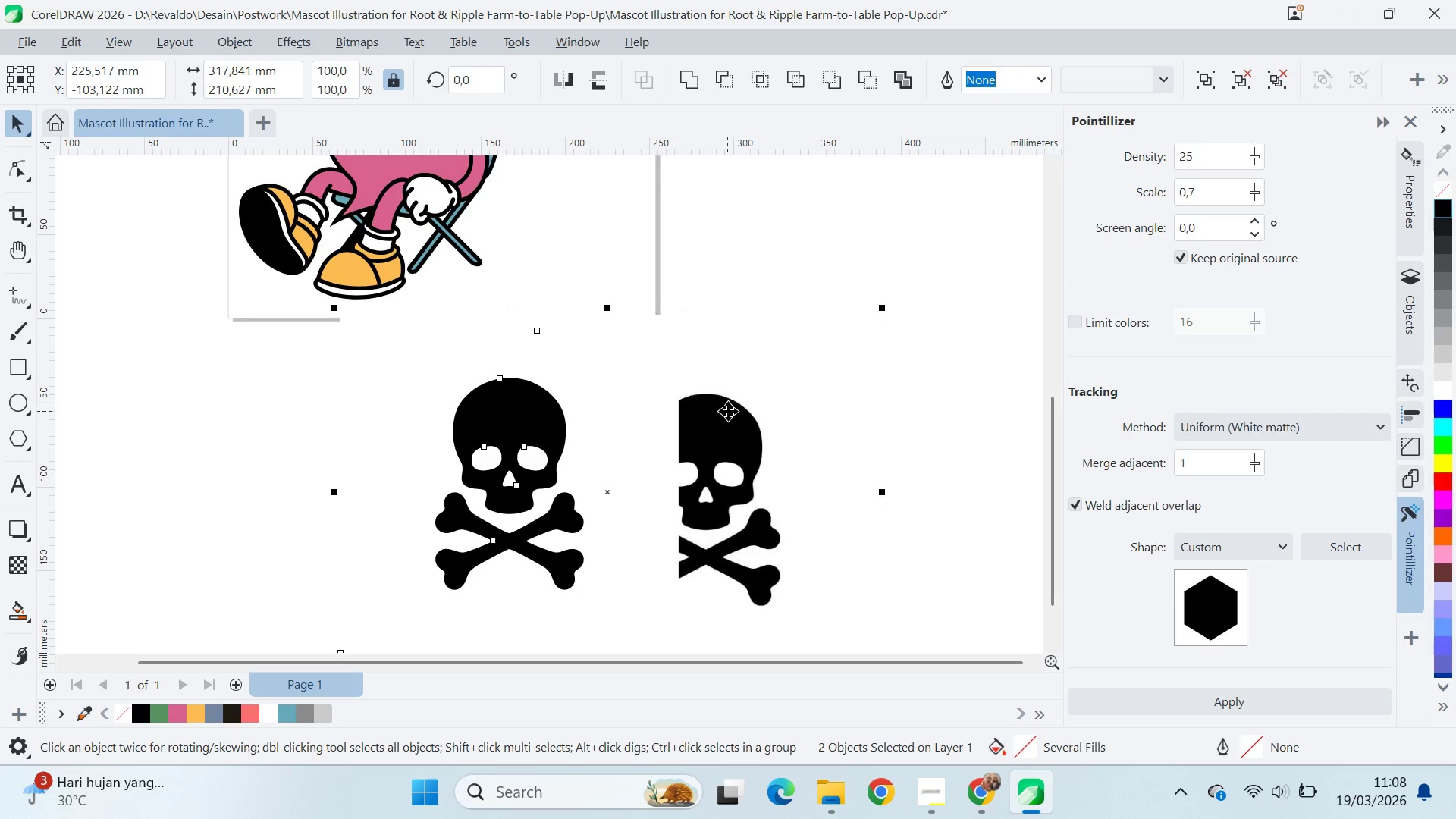 
hold_key(key=ShiftLeft, duration=0.31)
left_click([727, 412])
 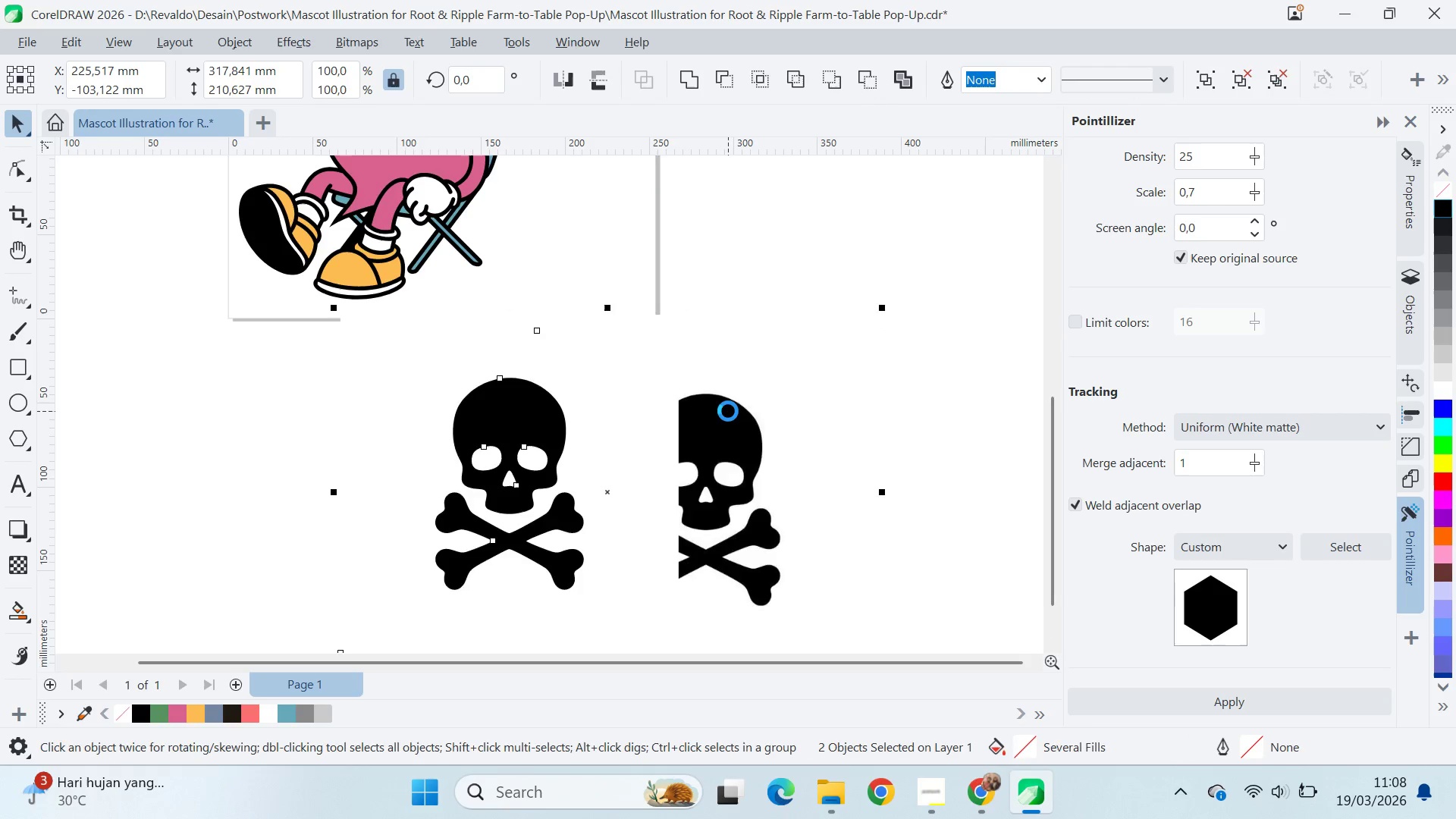 
key(Delete)
 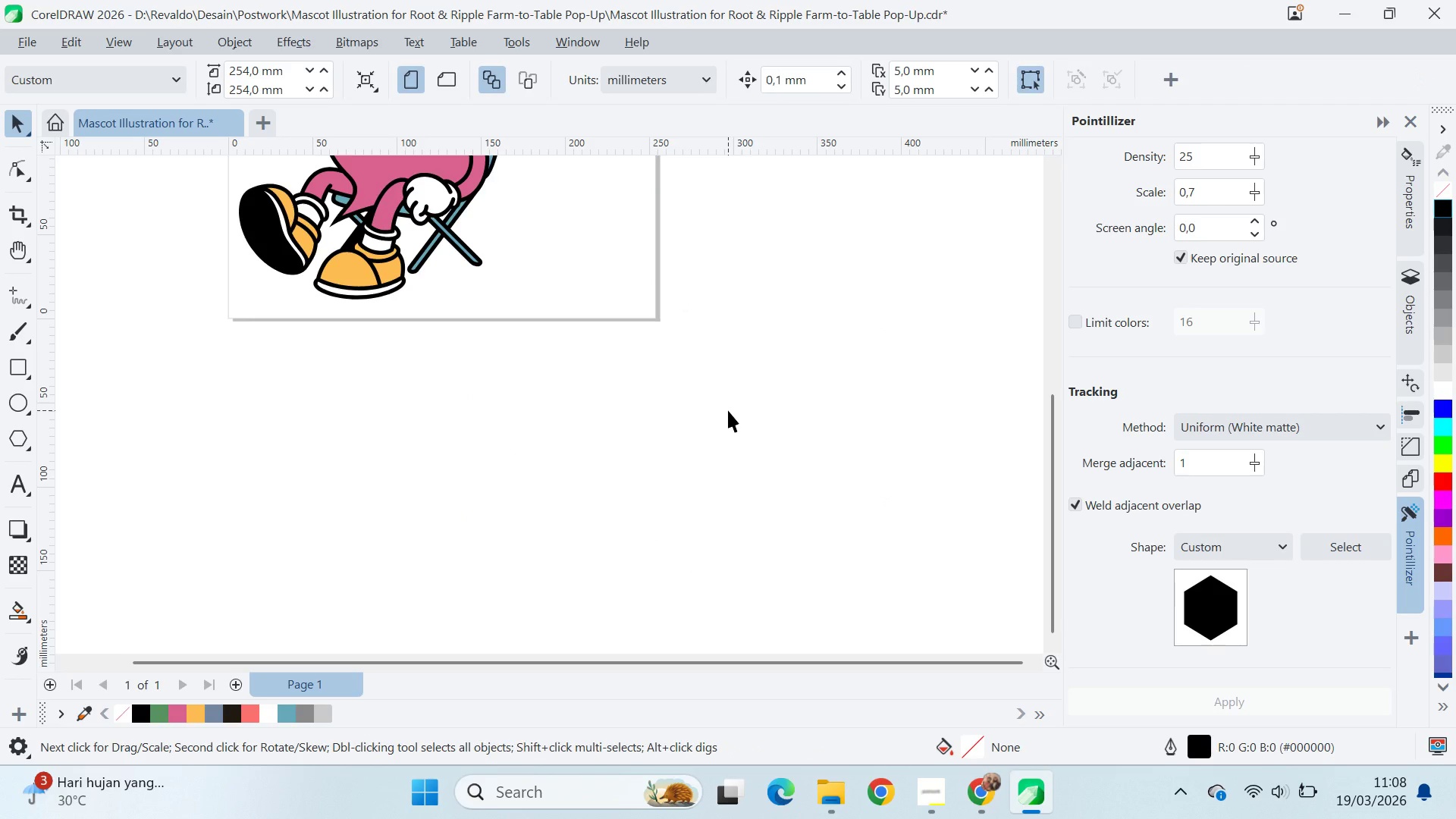 
key(Control+ControlLeft)
 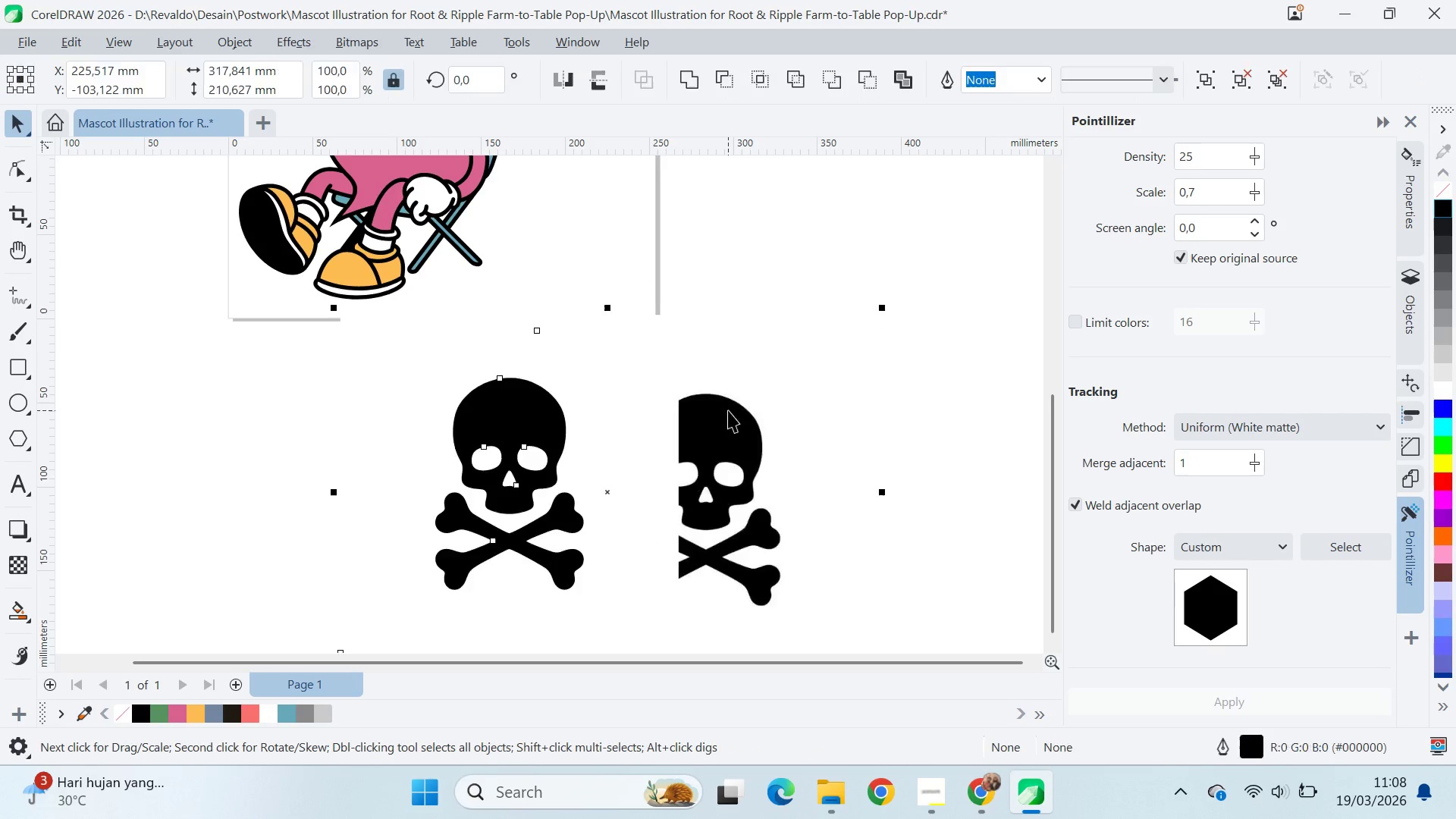 
key(Control+Z)
 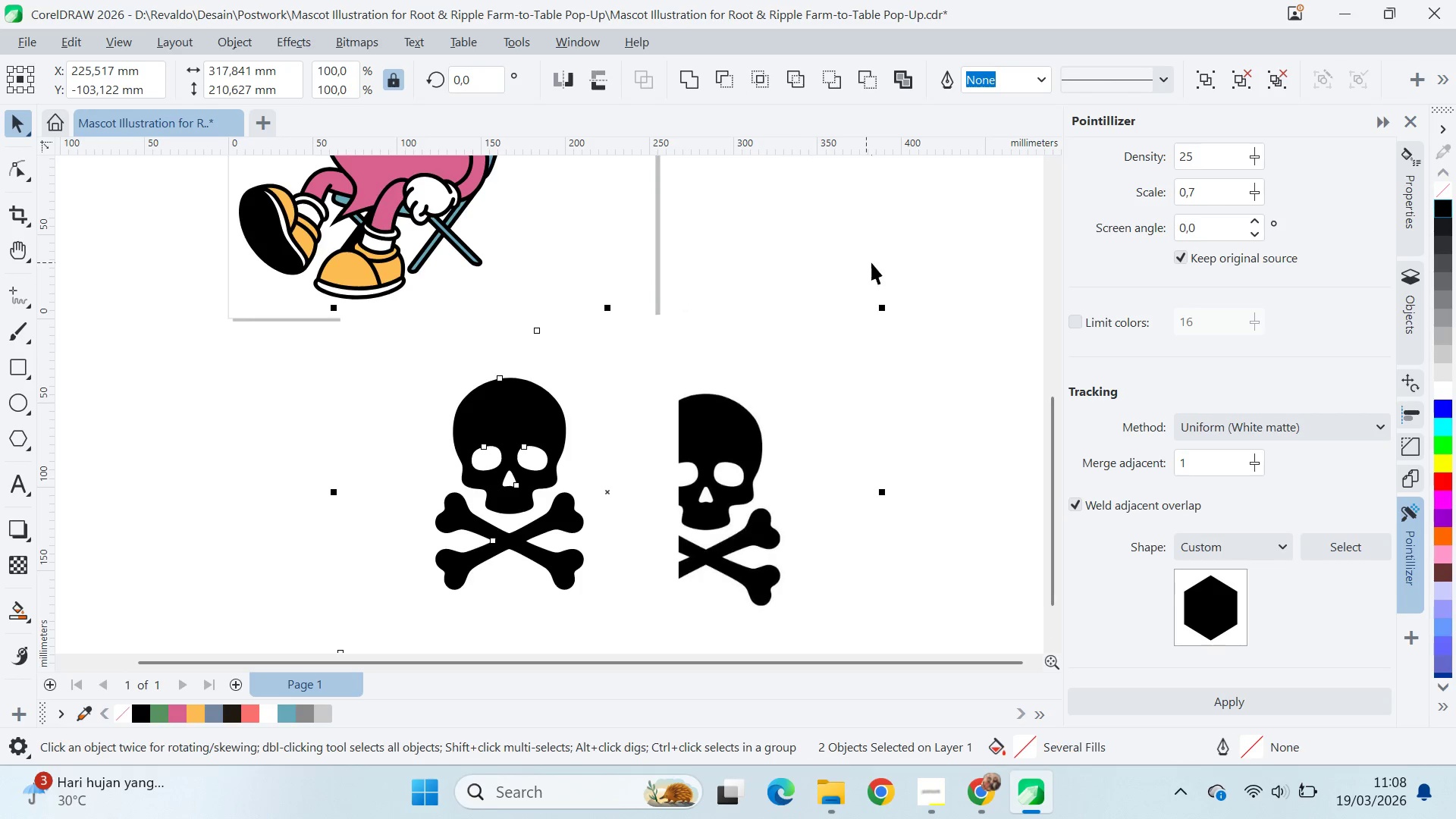 
left_click_drag(start_coordinate=[871, 262], to_coordinate=[868, 270])
 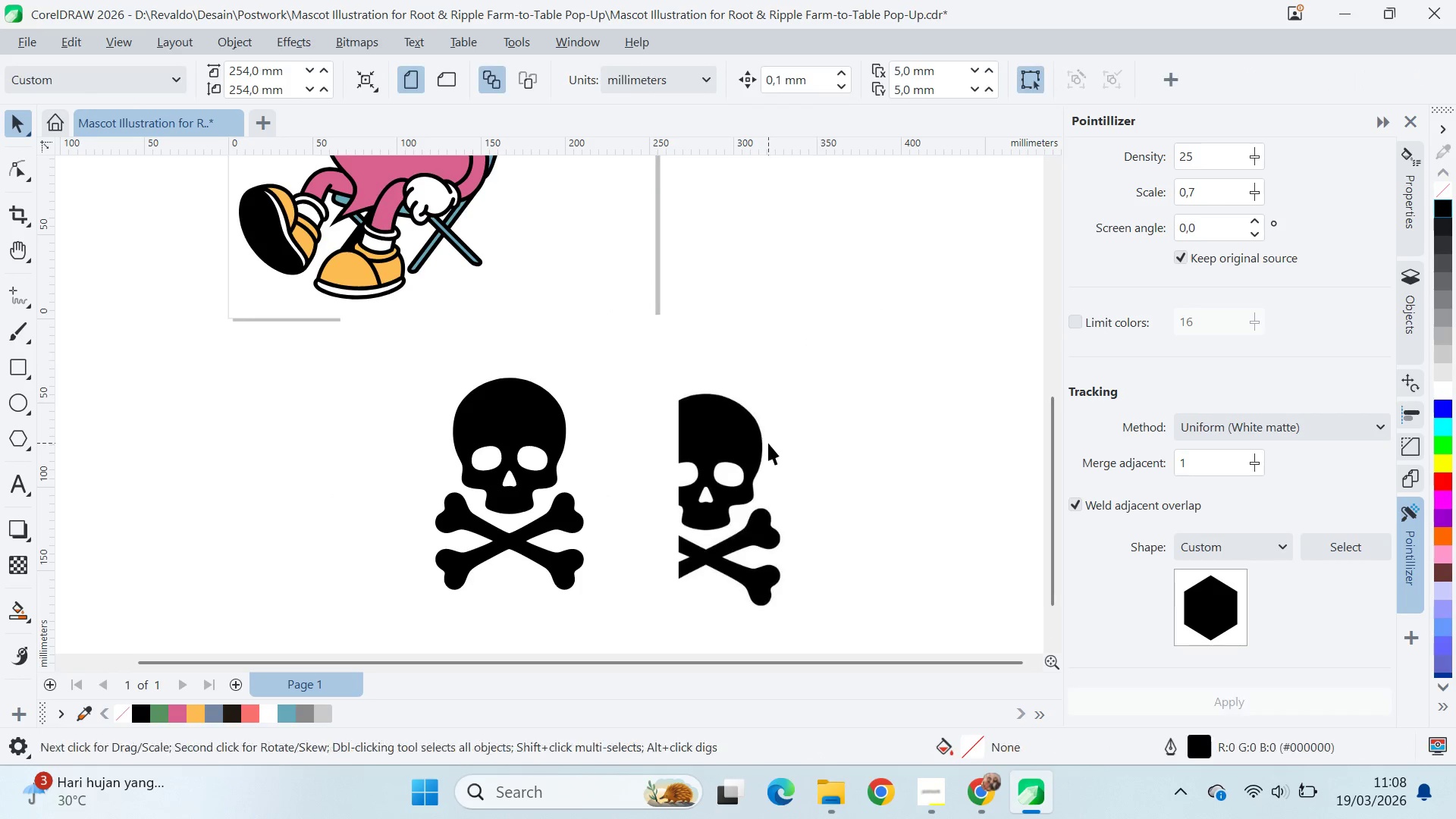 
double_click([768, 443])
 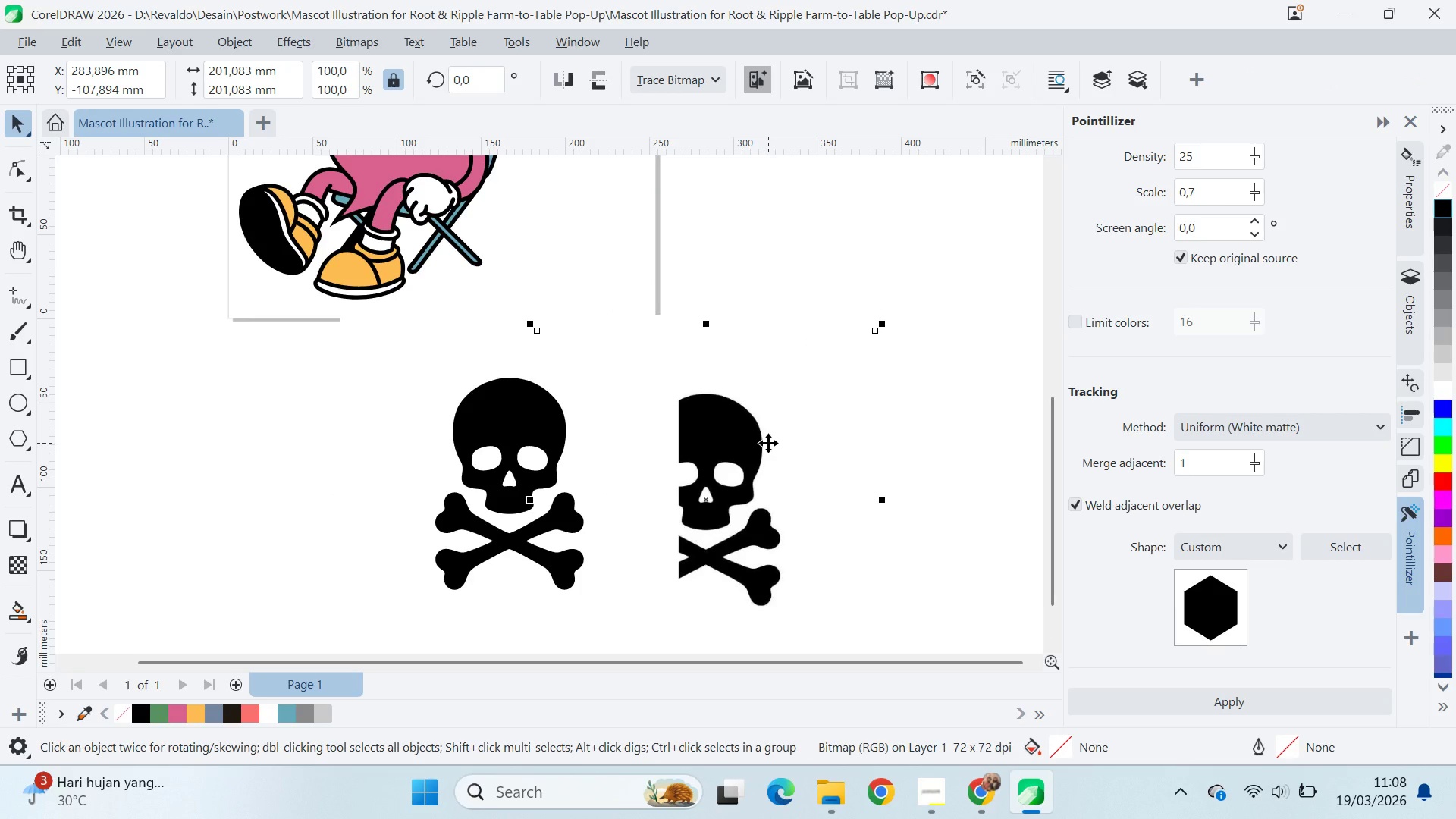 
key(Delete)
 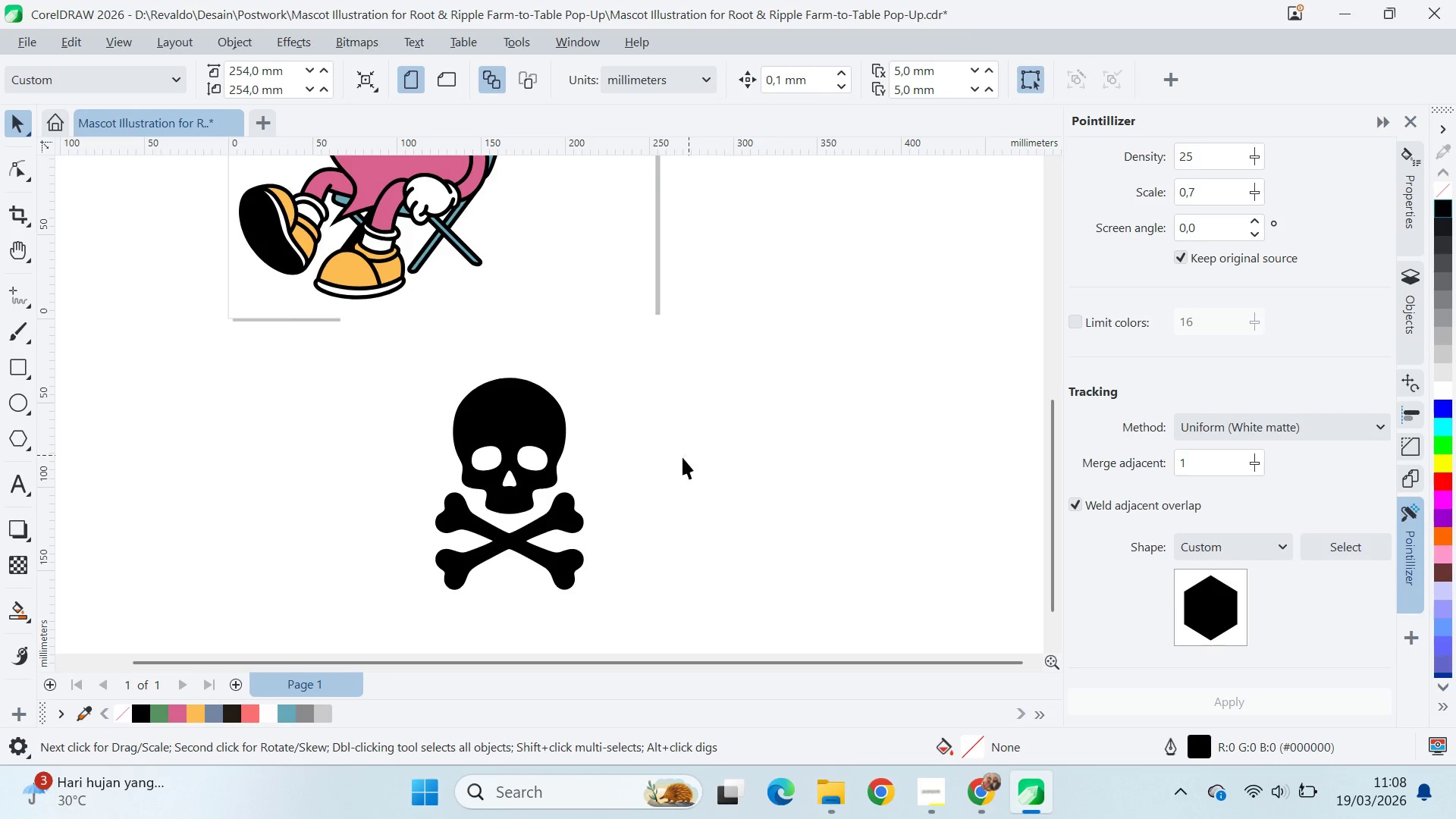 
left_click_drag(start_coordinate=[578, 460], to_coordinate=[717, 446])
 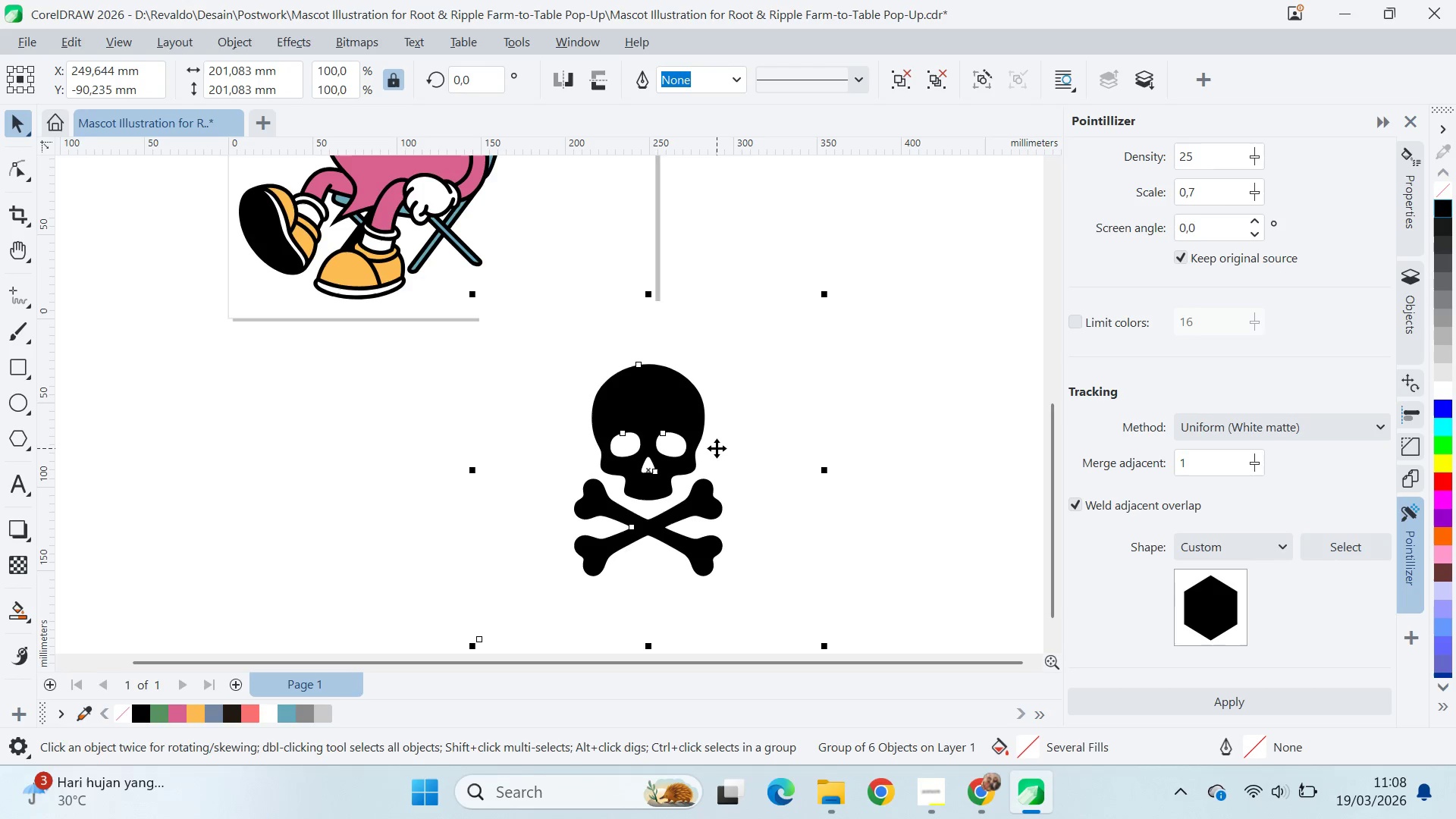 
key(Control+U)
 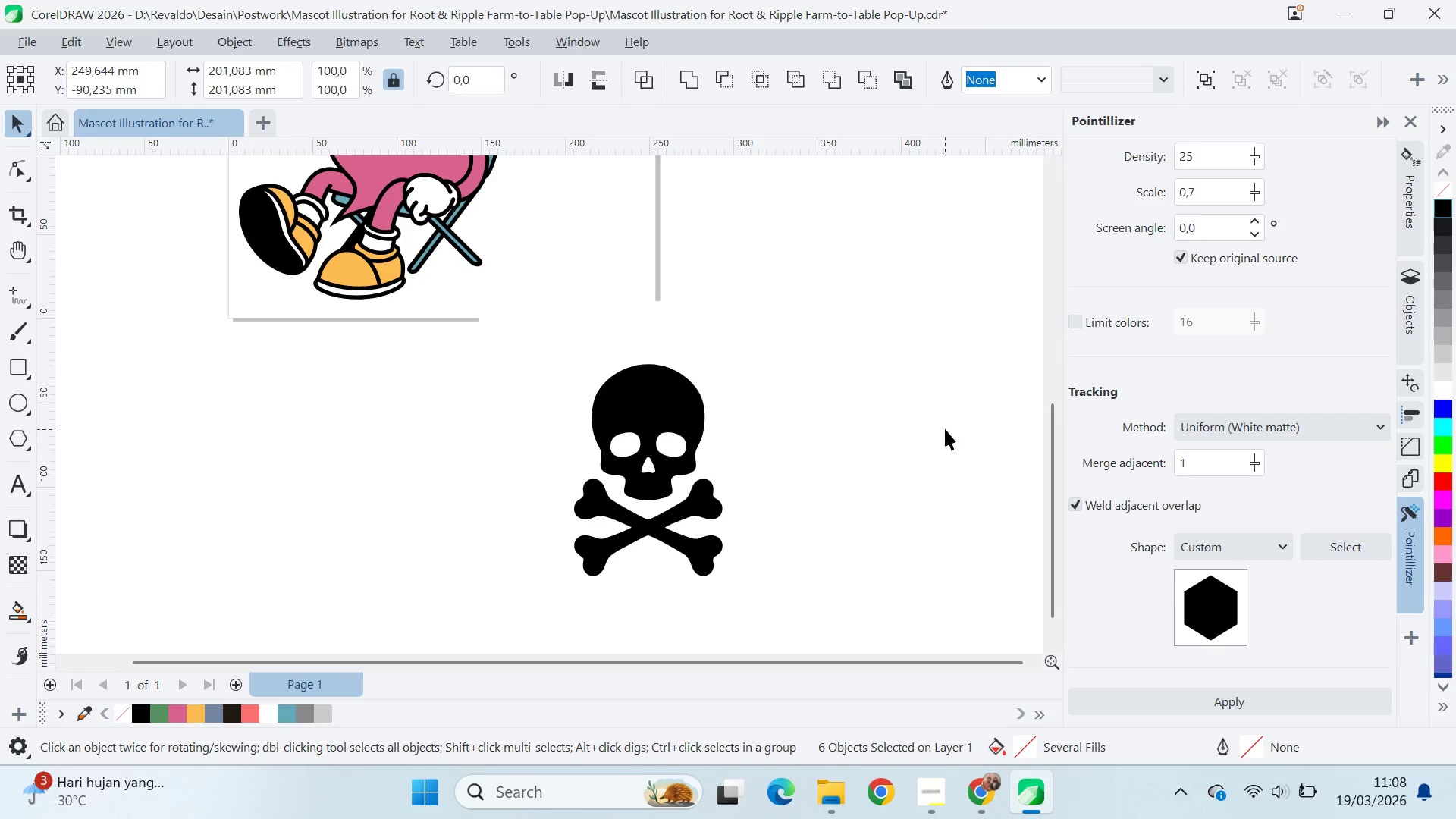 
left_click_drag(start_coordinate=[945, 429], to_coordinate=[928, 428])
 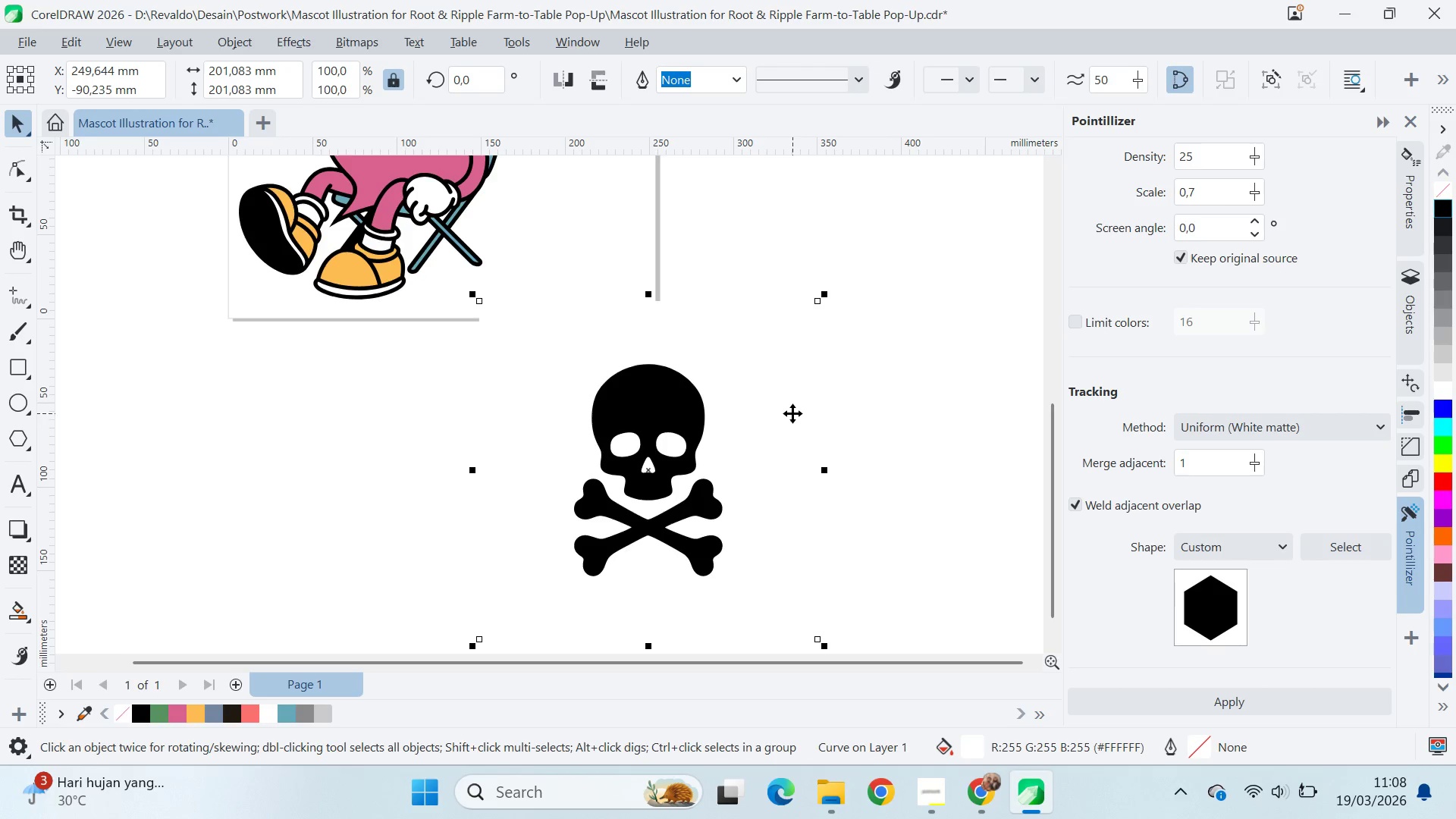 
key(Delete)
 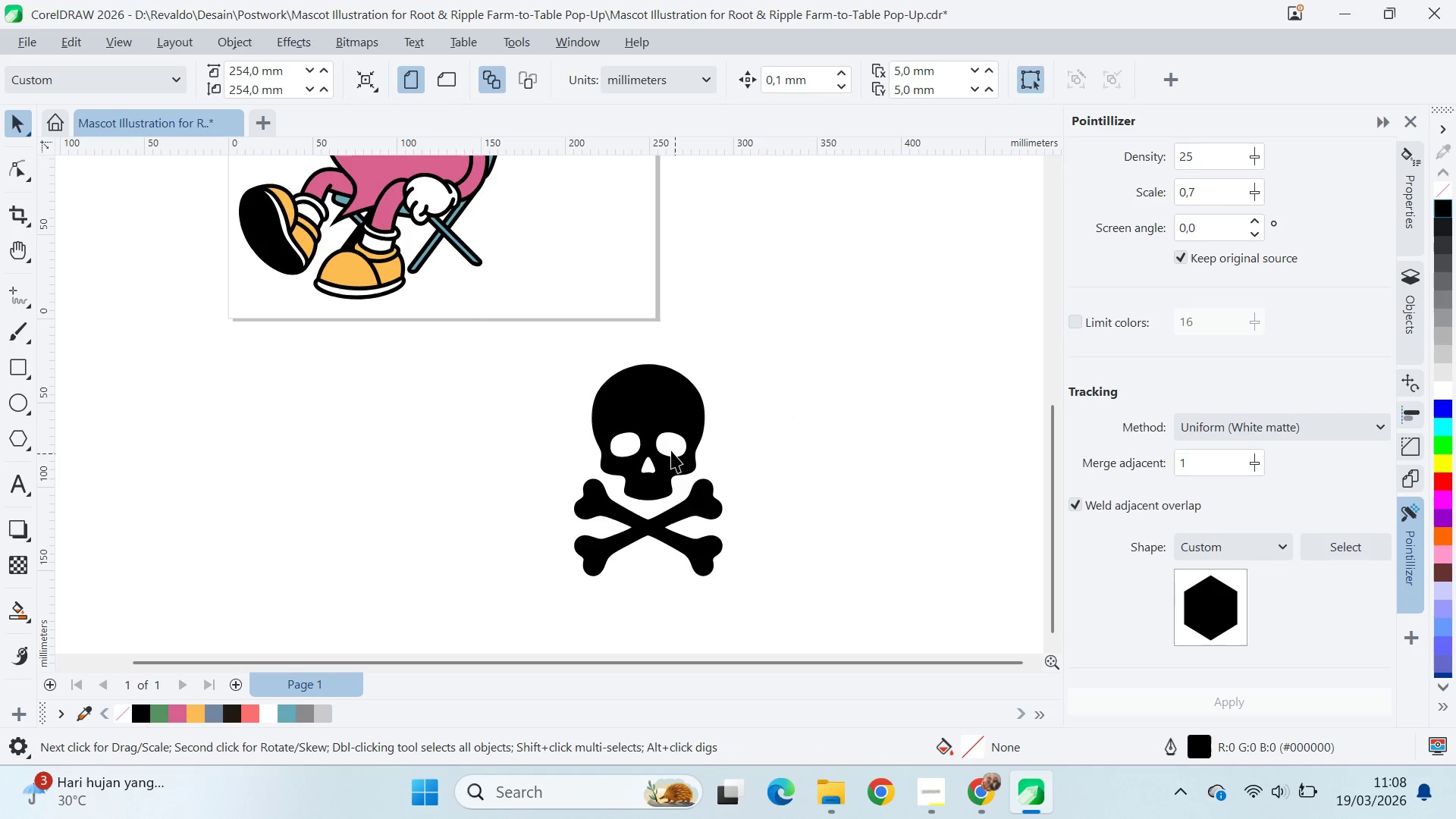 
left_click_drag(start_coordinate=[670, 444], to_coordinate=[731, 441])
 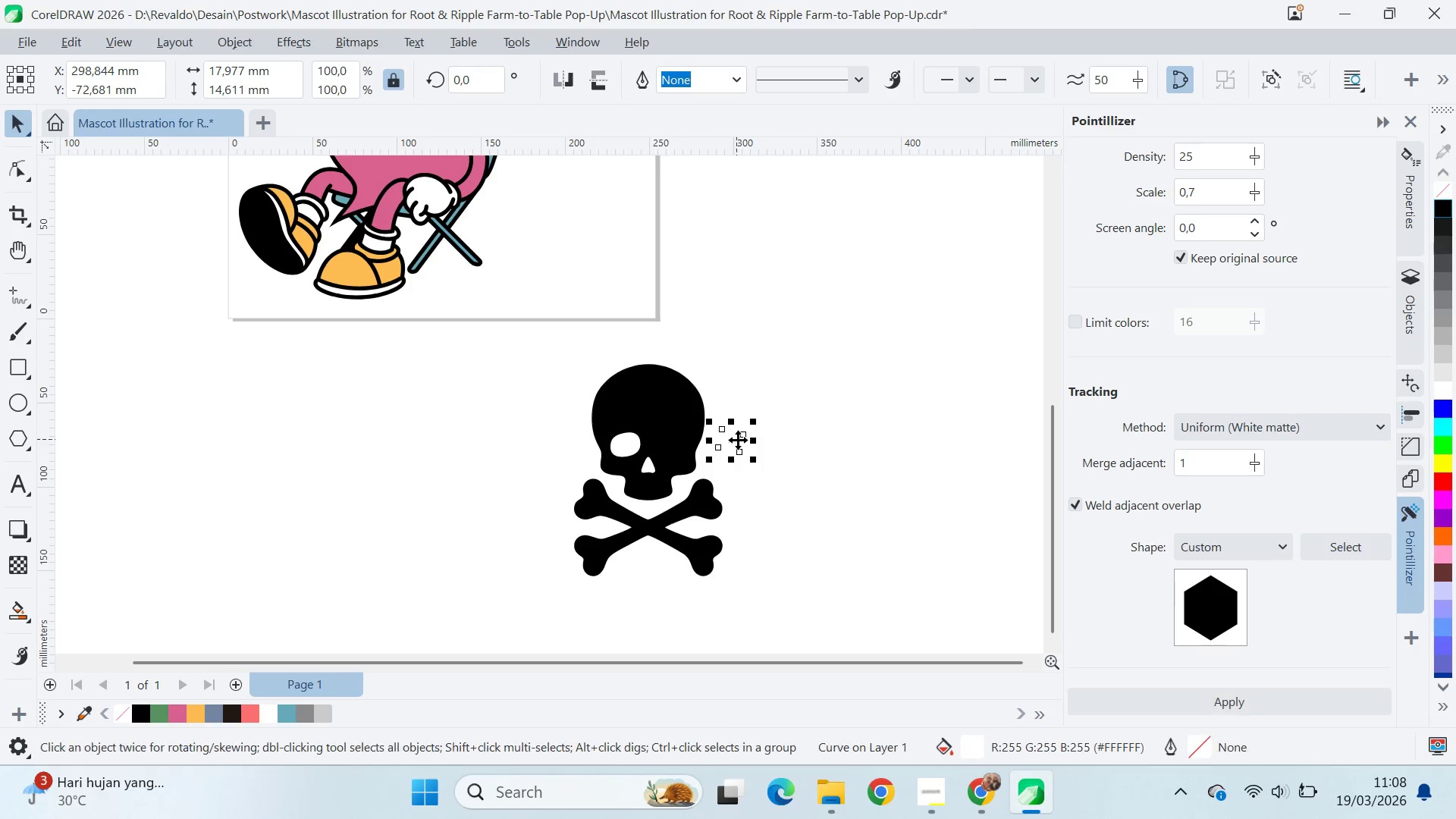 
key(Control+ControlLeft)
 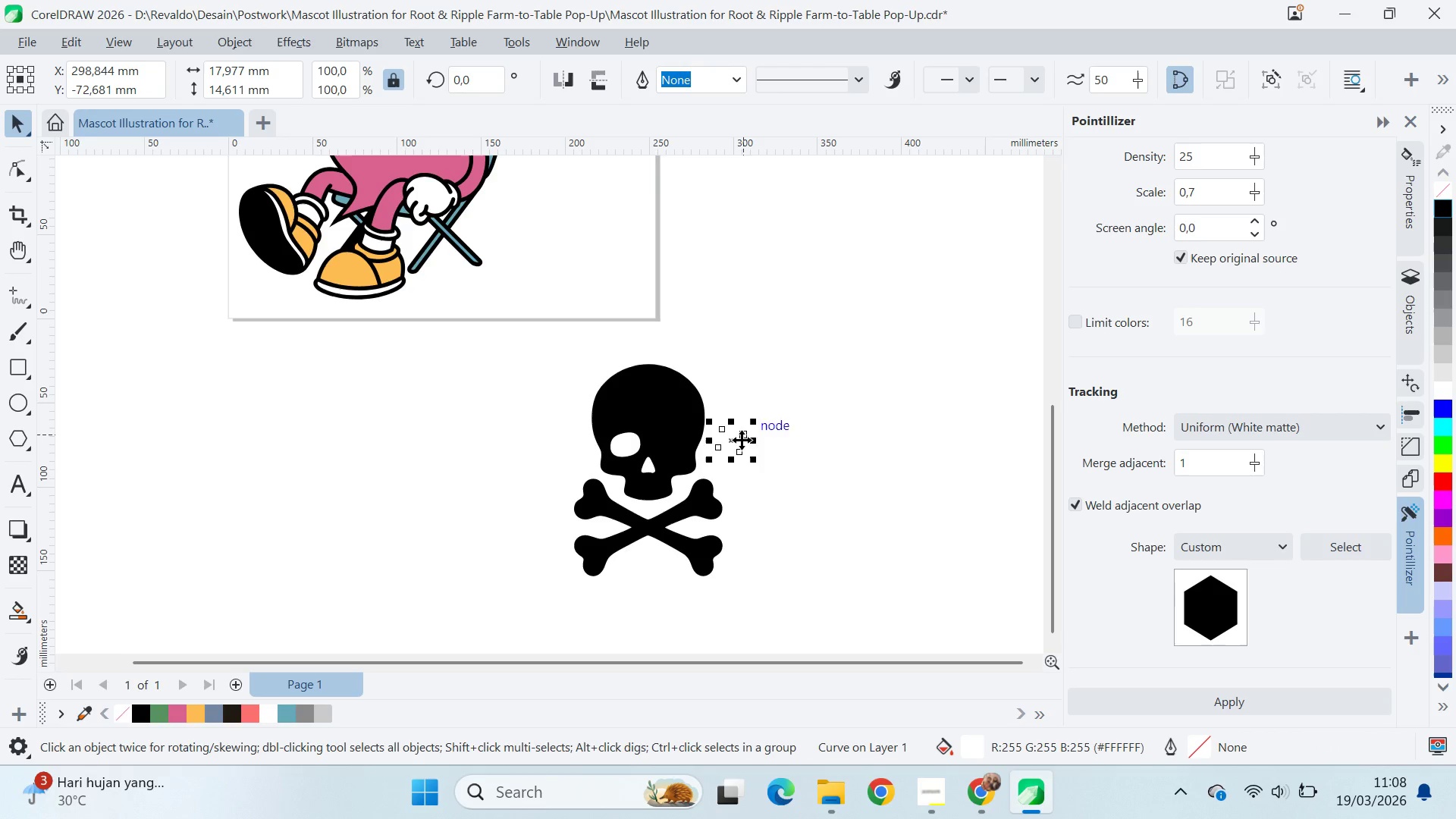 
key(Control+Z)
 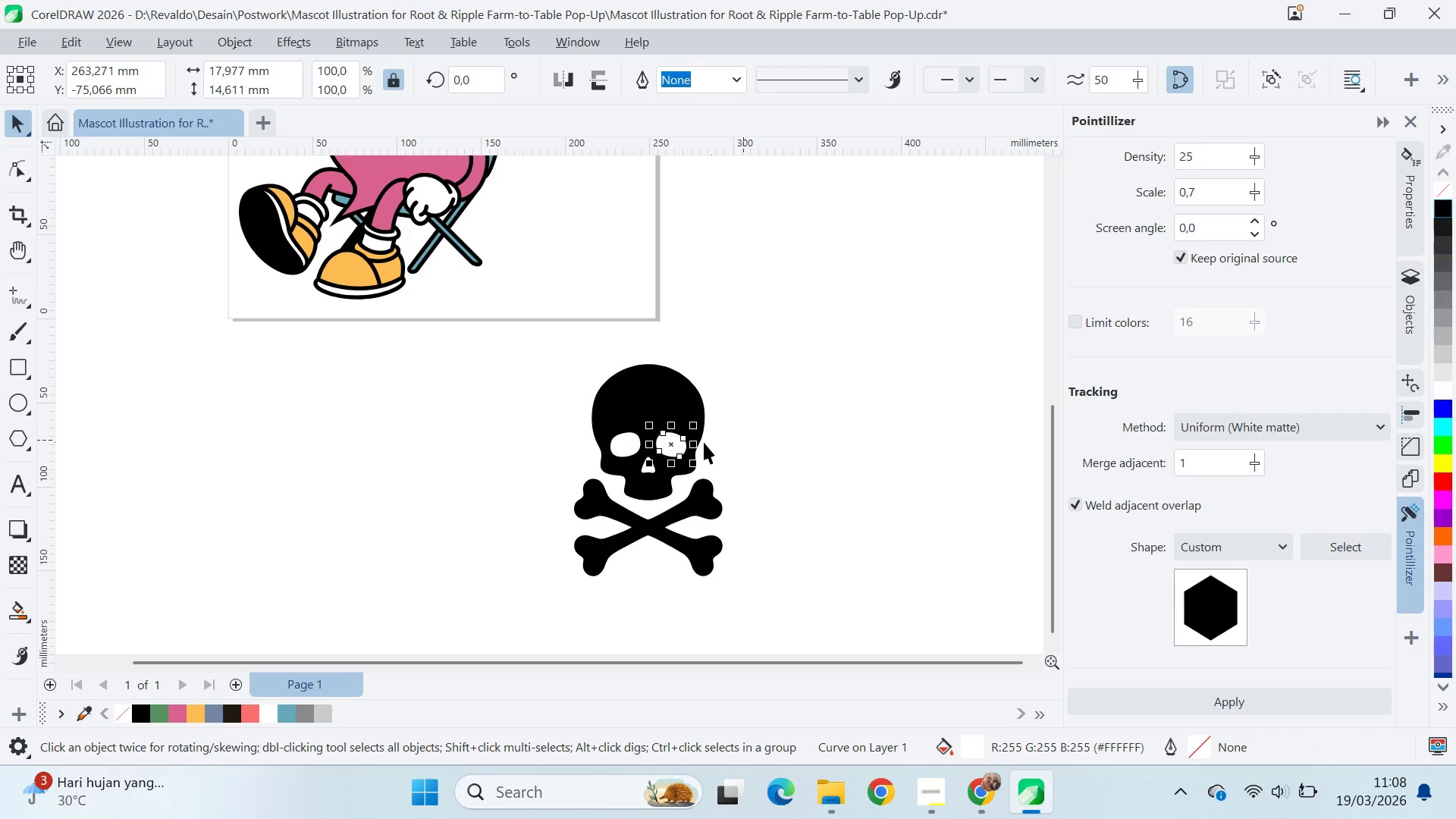 
hold_key(key=ShiftLeft, duration=1.5)
left_click([626, 442])
 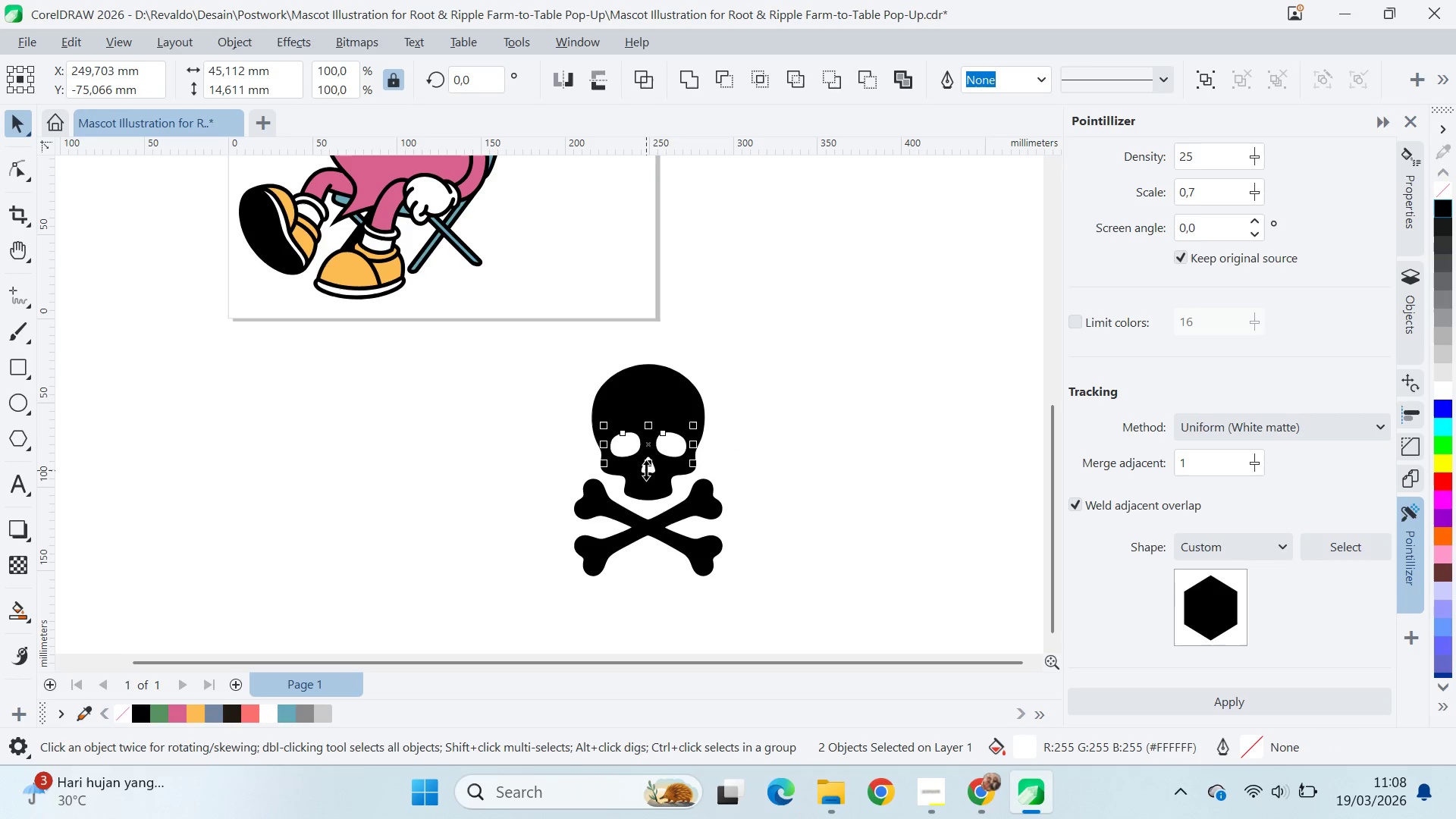 
key(Shift+ShiftLeft)
 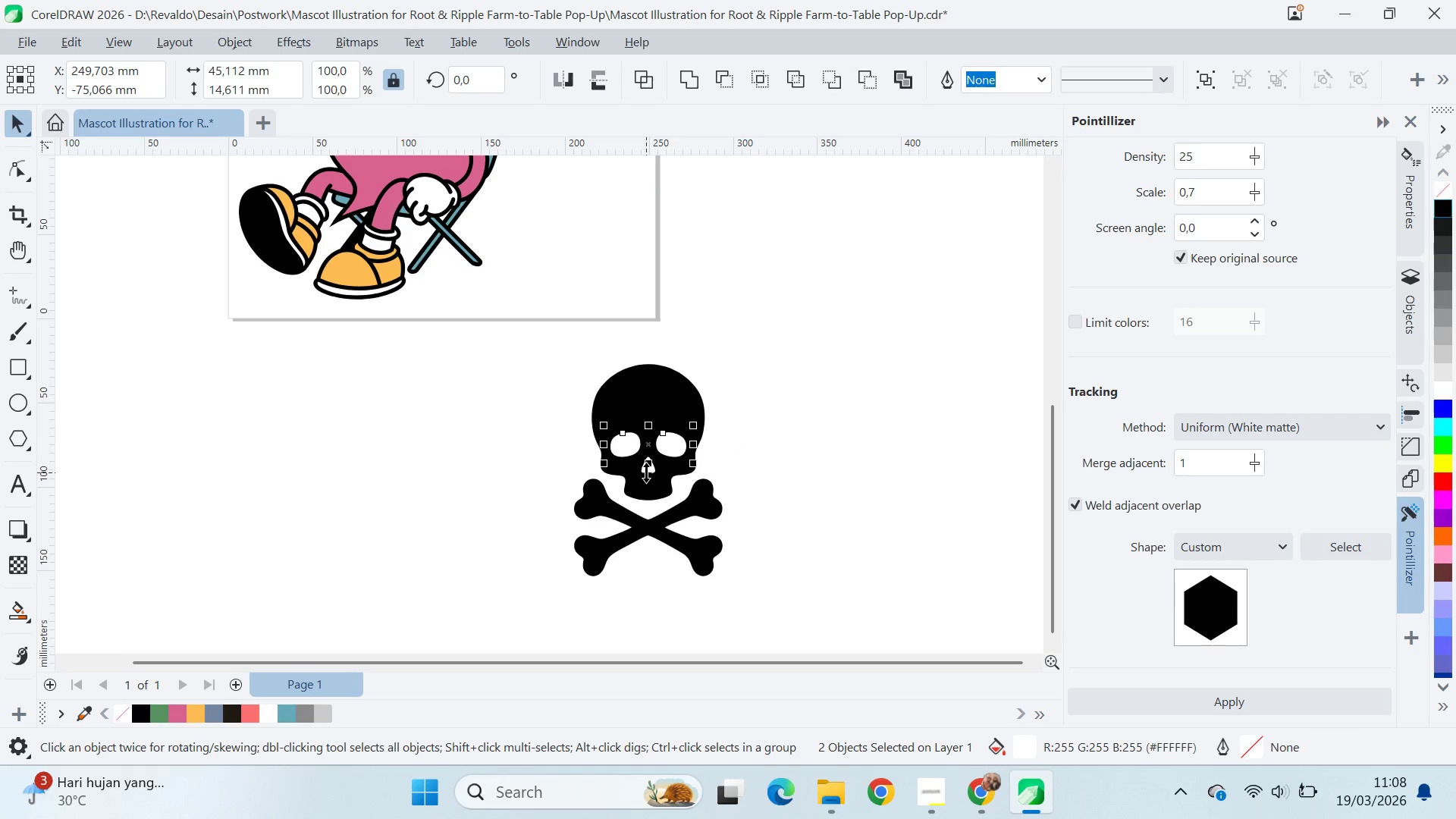 
key(Shift+ShiftLeft)
 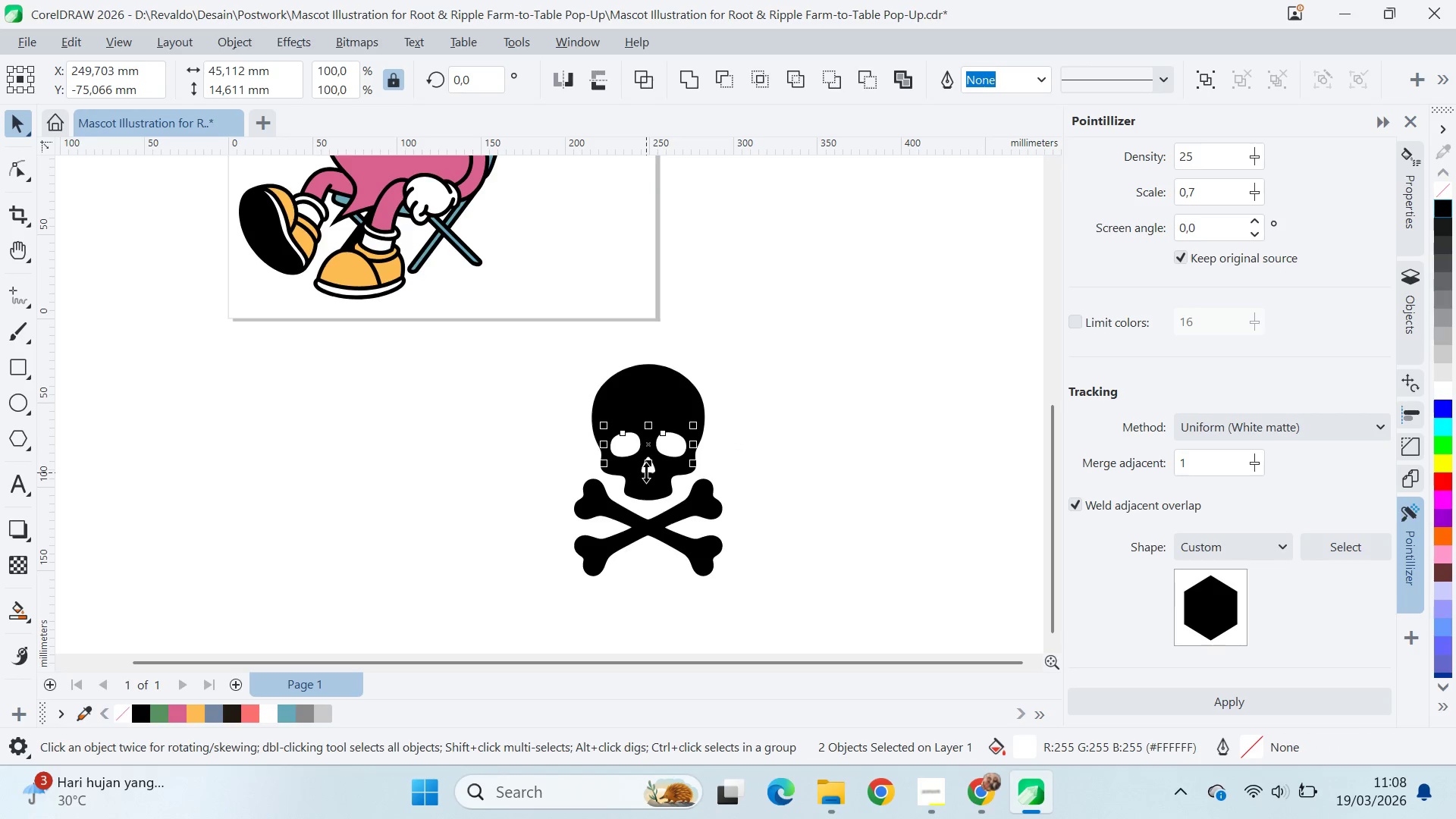 
key(Shift+ShiftLeft)
 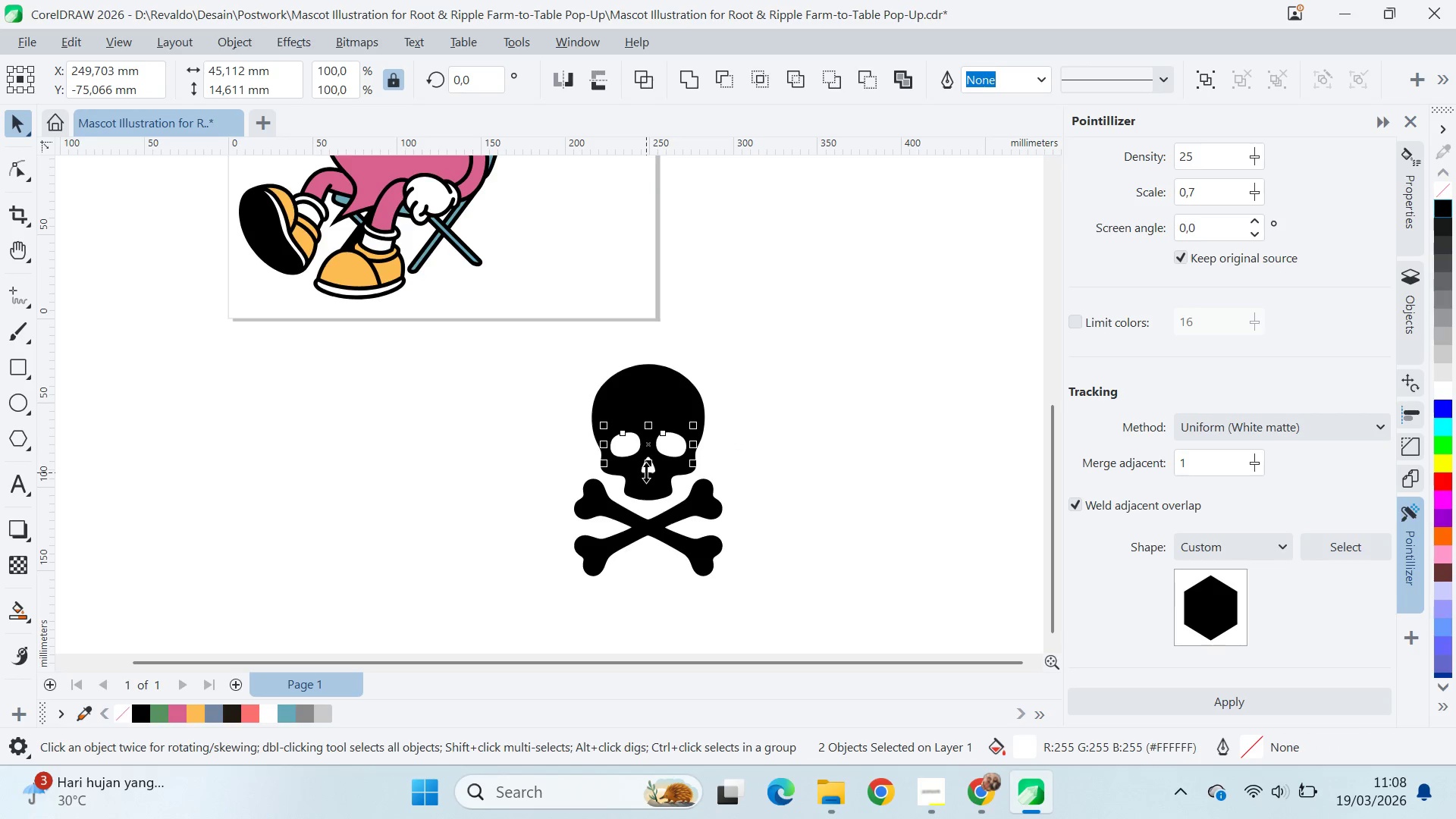 
key(Shift+ShiftLeft)
 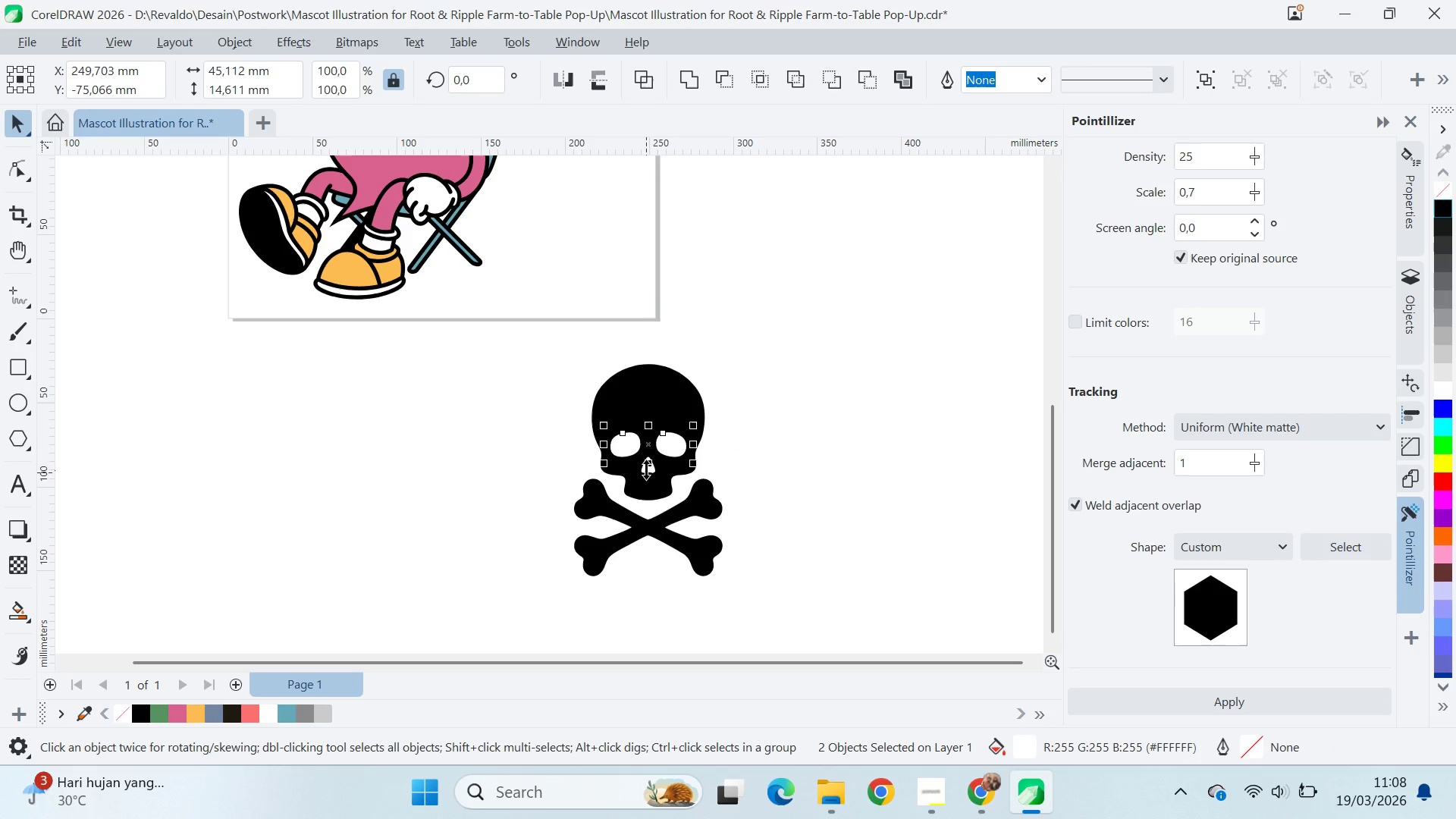 
key(Shift+ShiftLeft)
 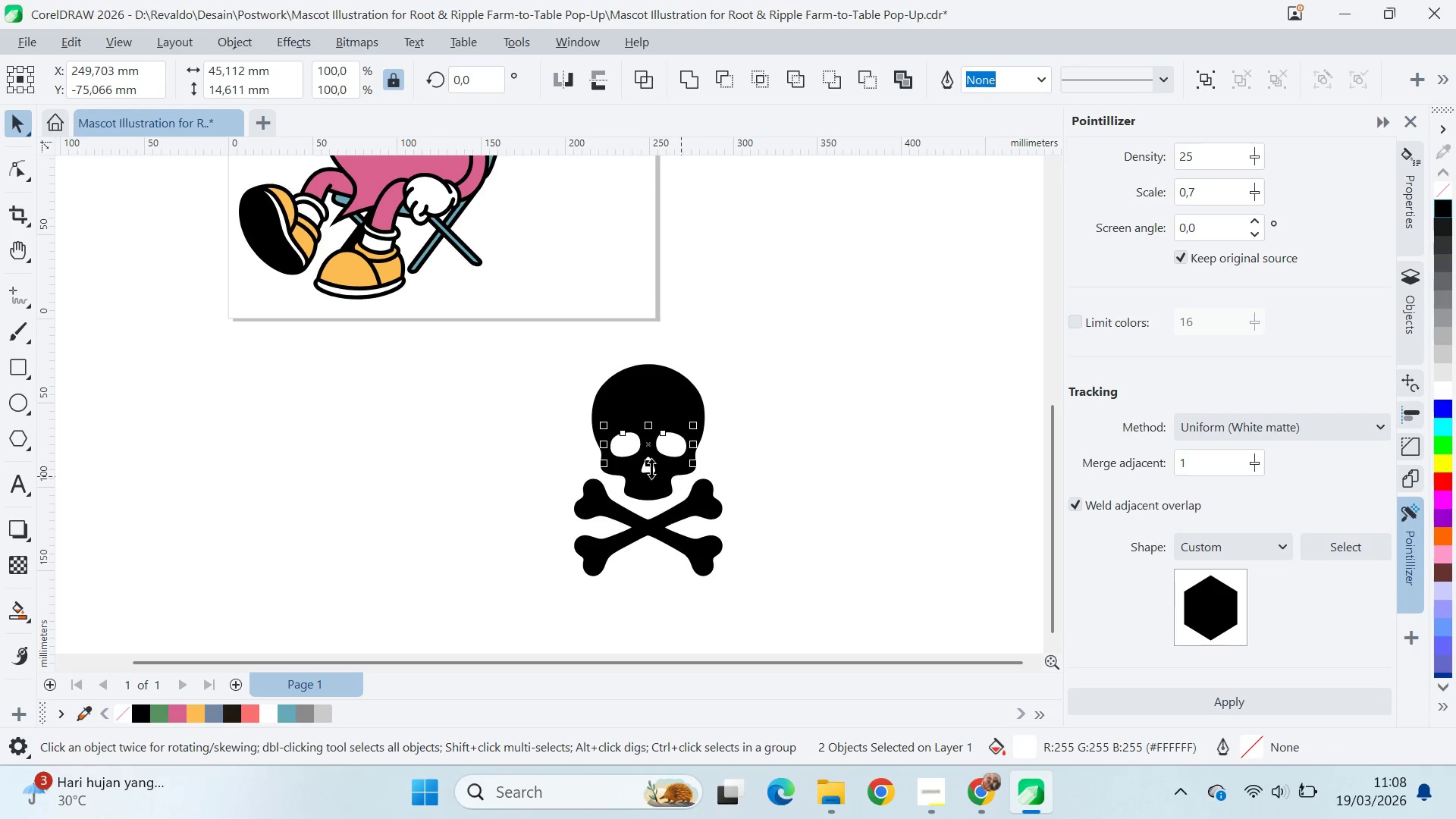 
hold_key(key=ShiftLeft, duration=0.47)
 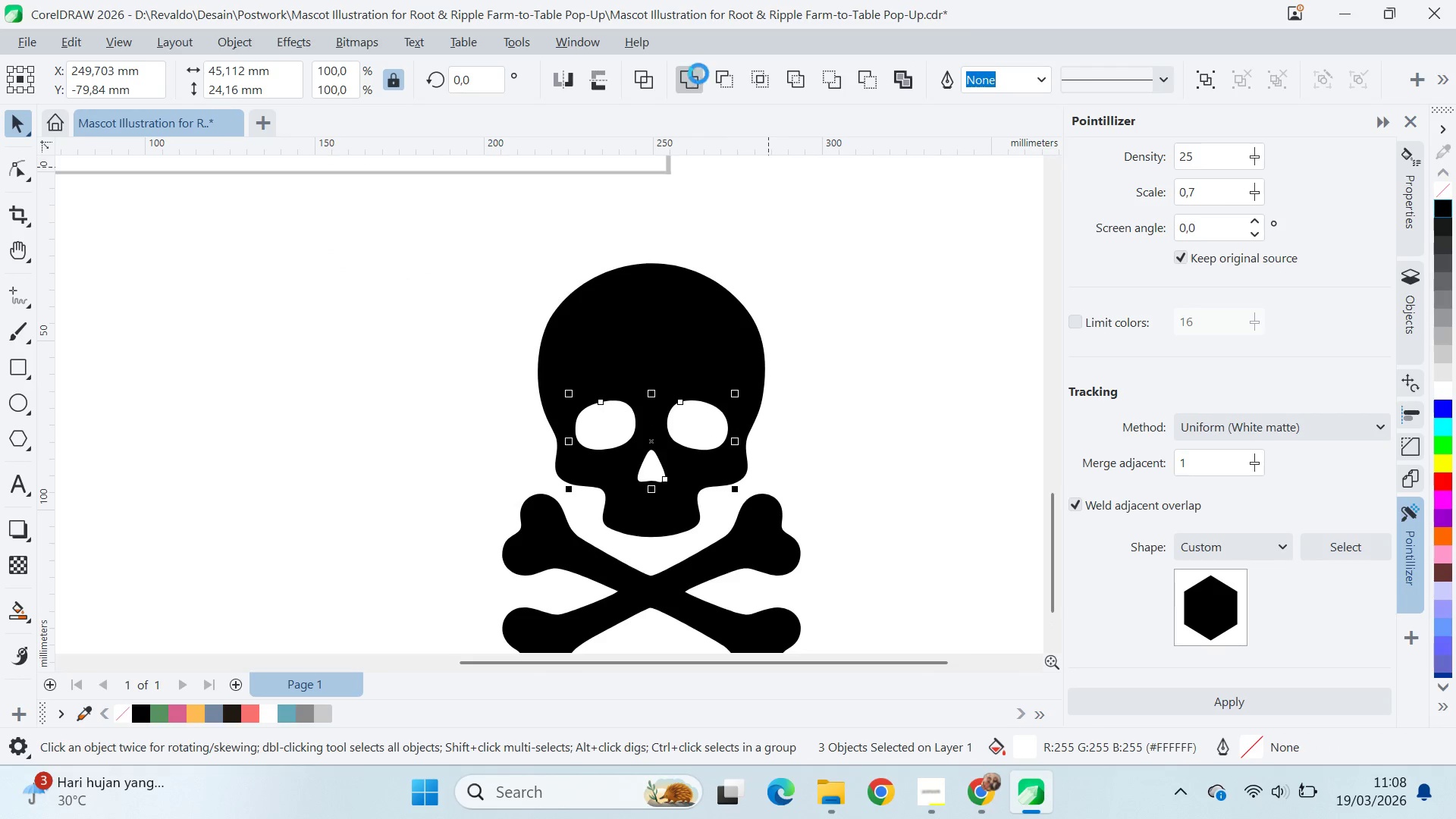 
scroll: coordinate [645, 463], scroll_direction: up, amount: 5.0
 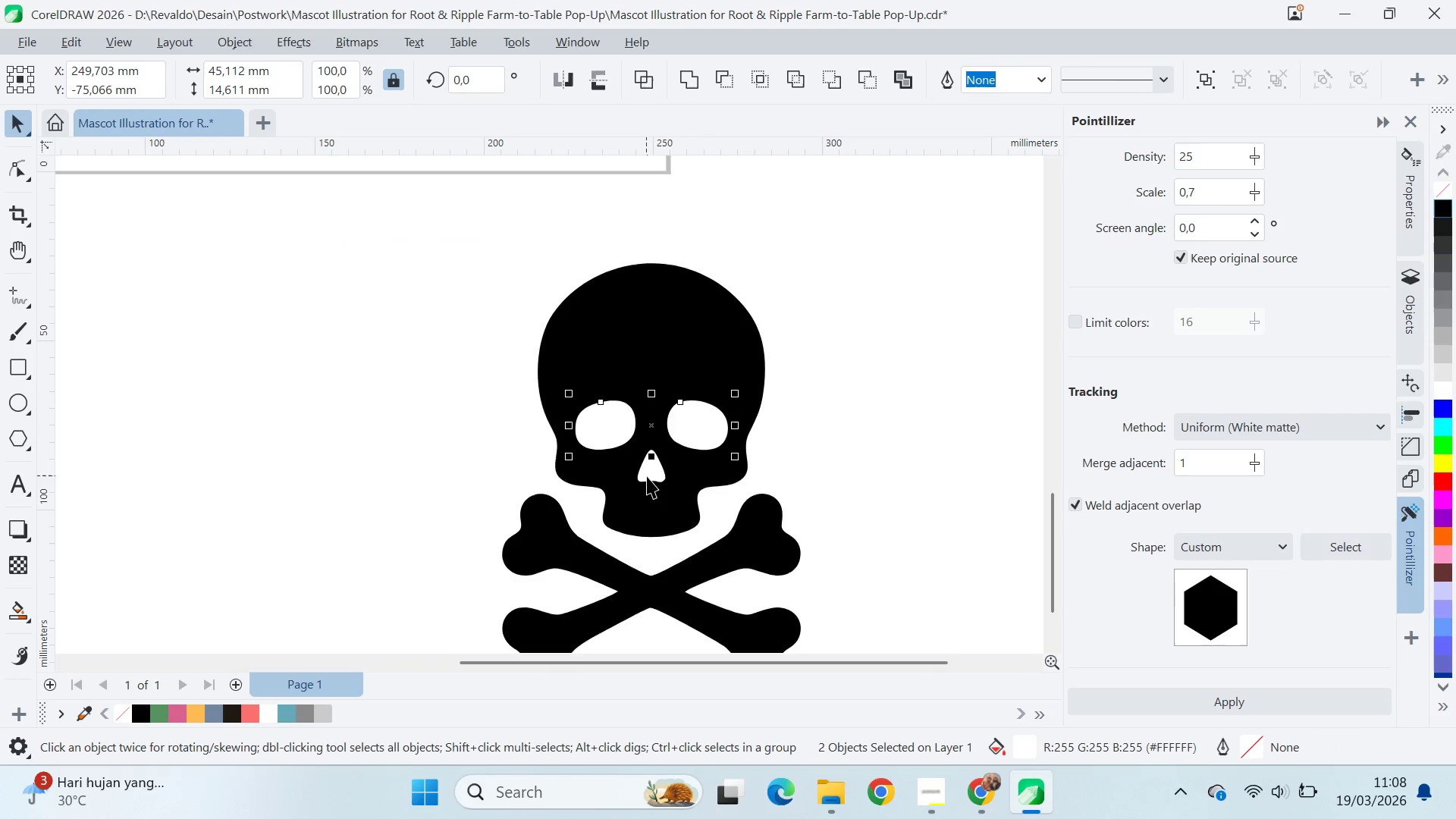 
hold_key(key=ShiftLeft, duration=0.41)
 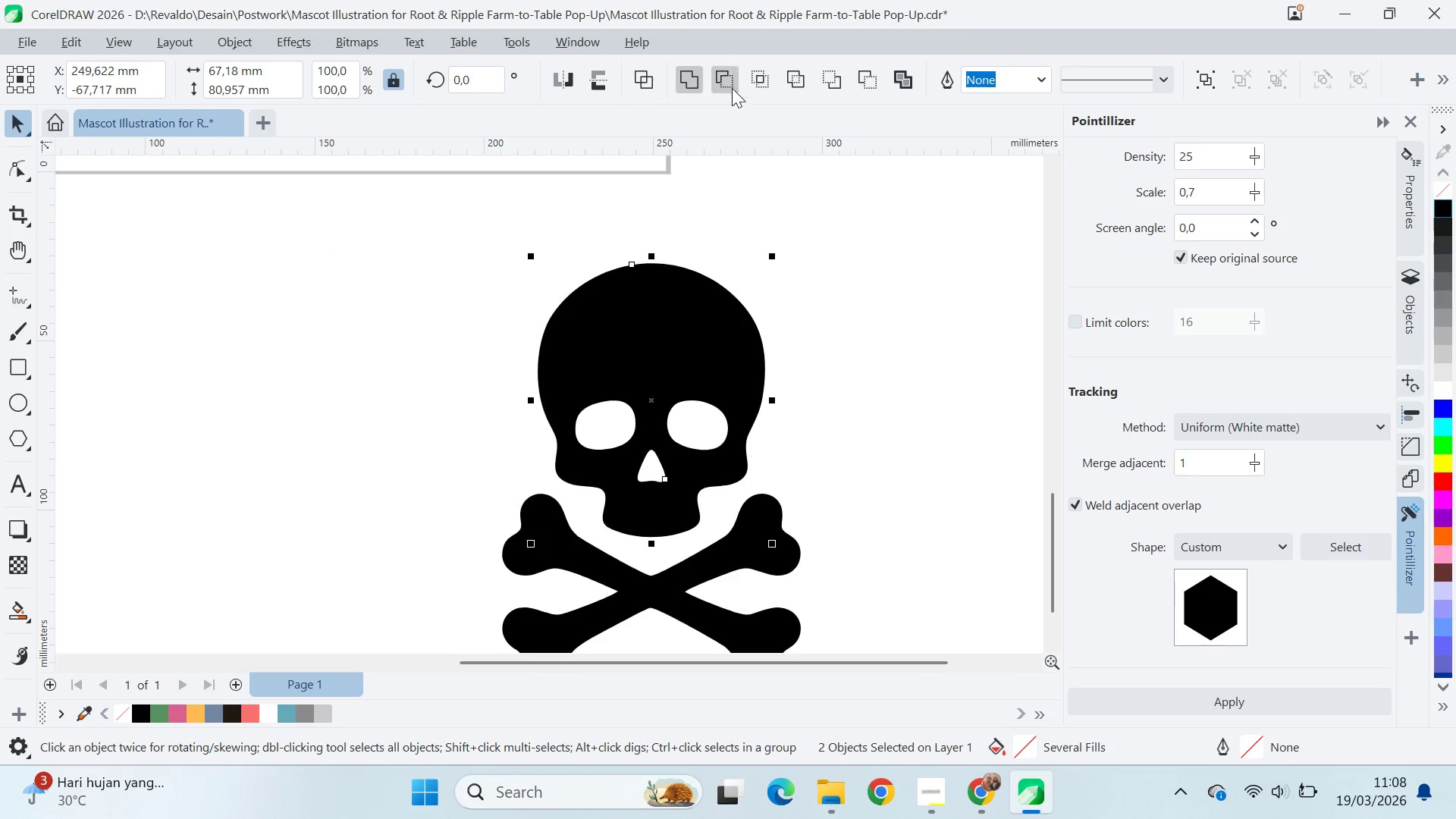 
left_click([723, 78])
 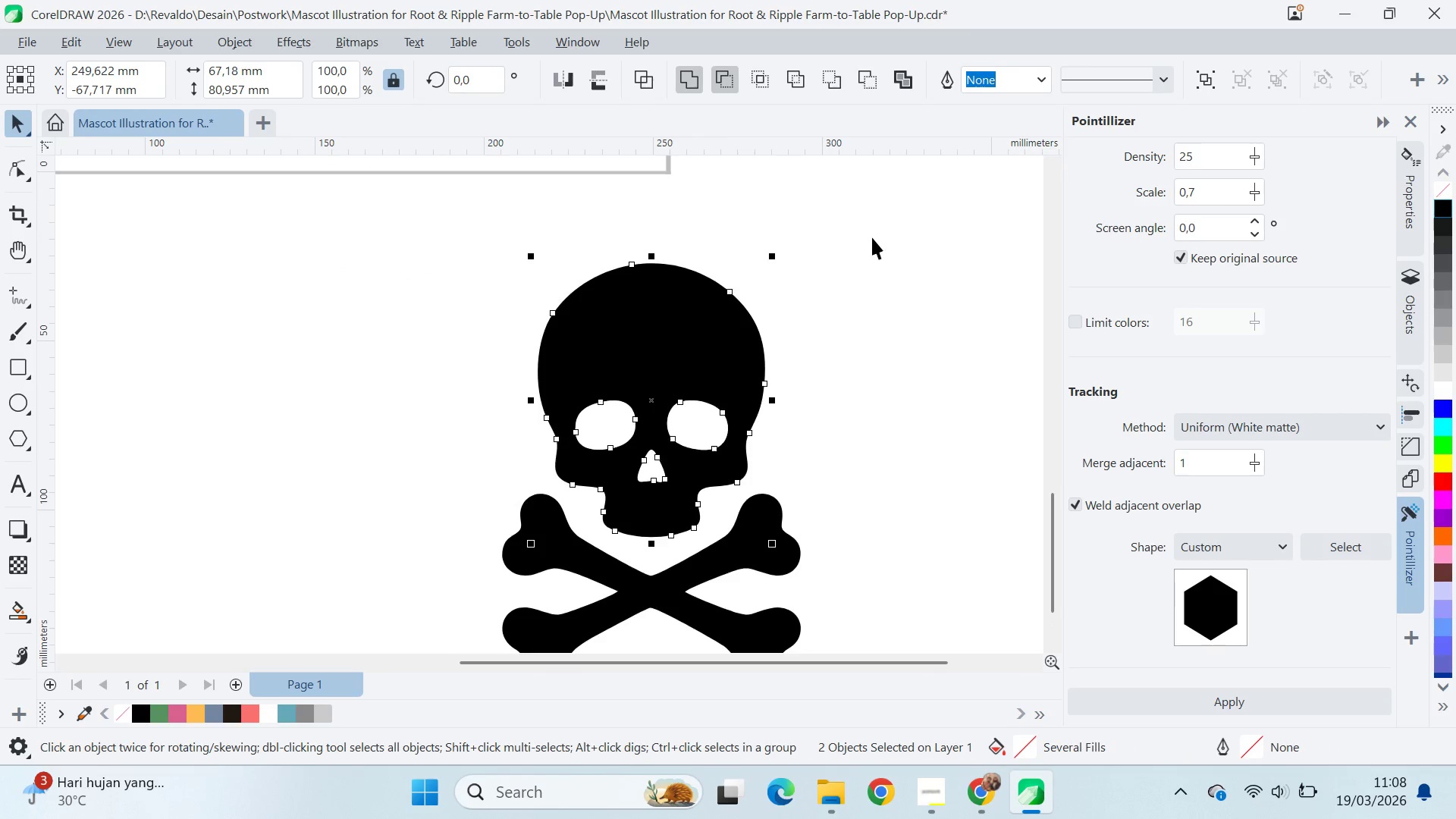 
left_click_drag(start_coordinate=[880, 247], to_coordinate=[871, 263])
 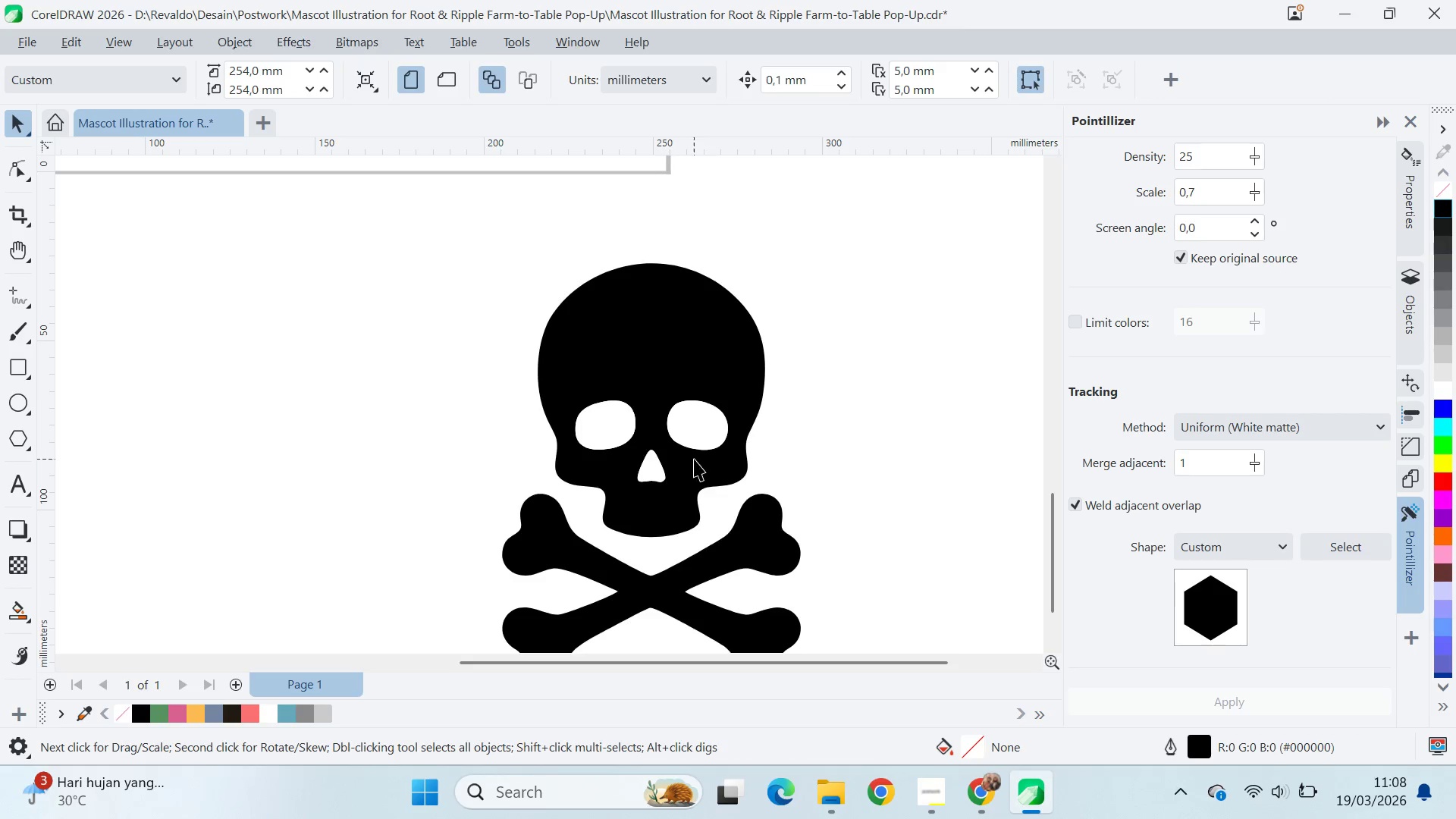 
left_click_drag(start_coordinate=[694, 458], to_coordinate=[697, 450])
 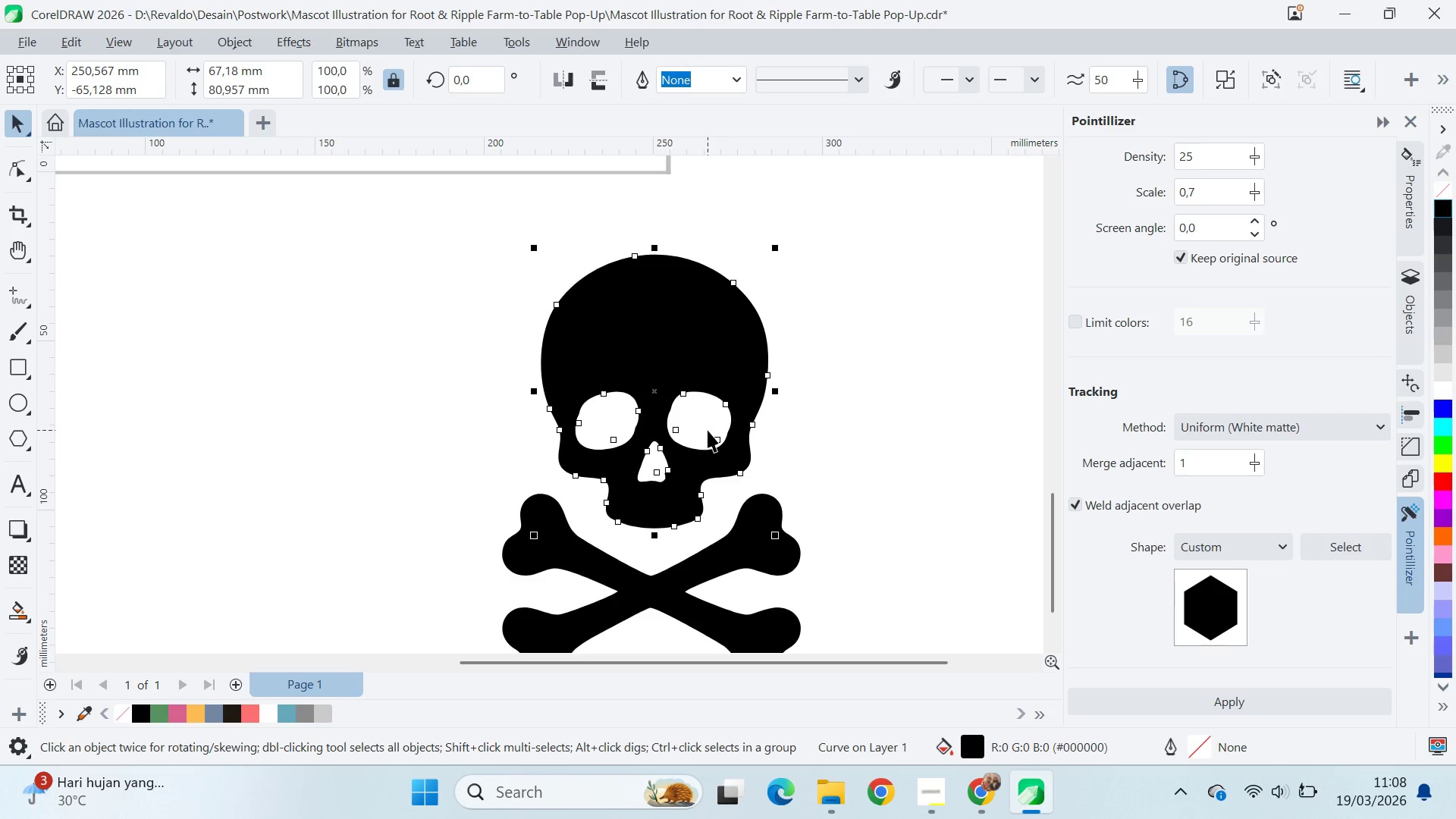 
key(Control+Z)
 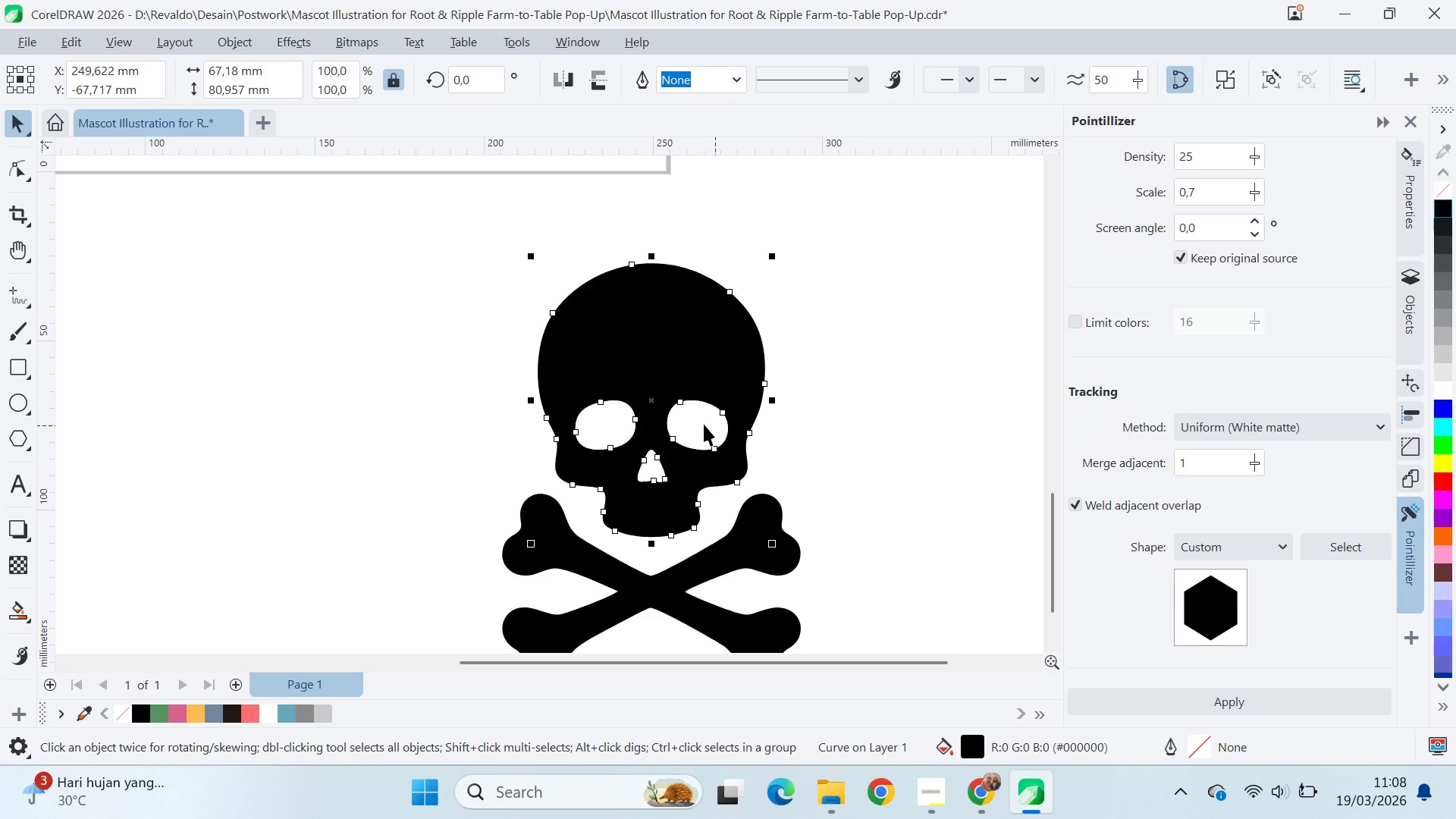 
left_click([702, 422])
 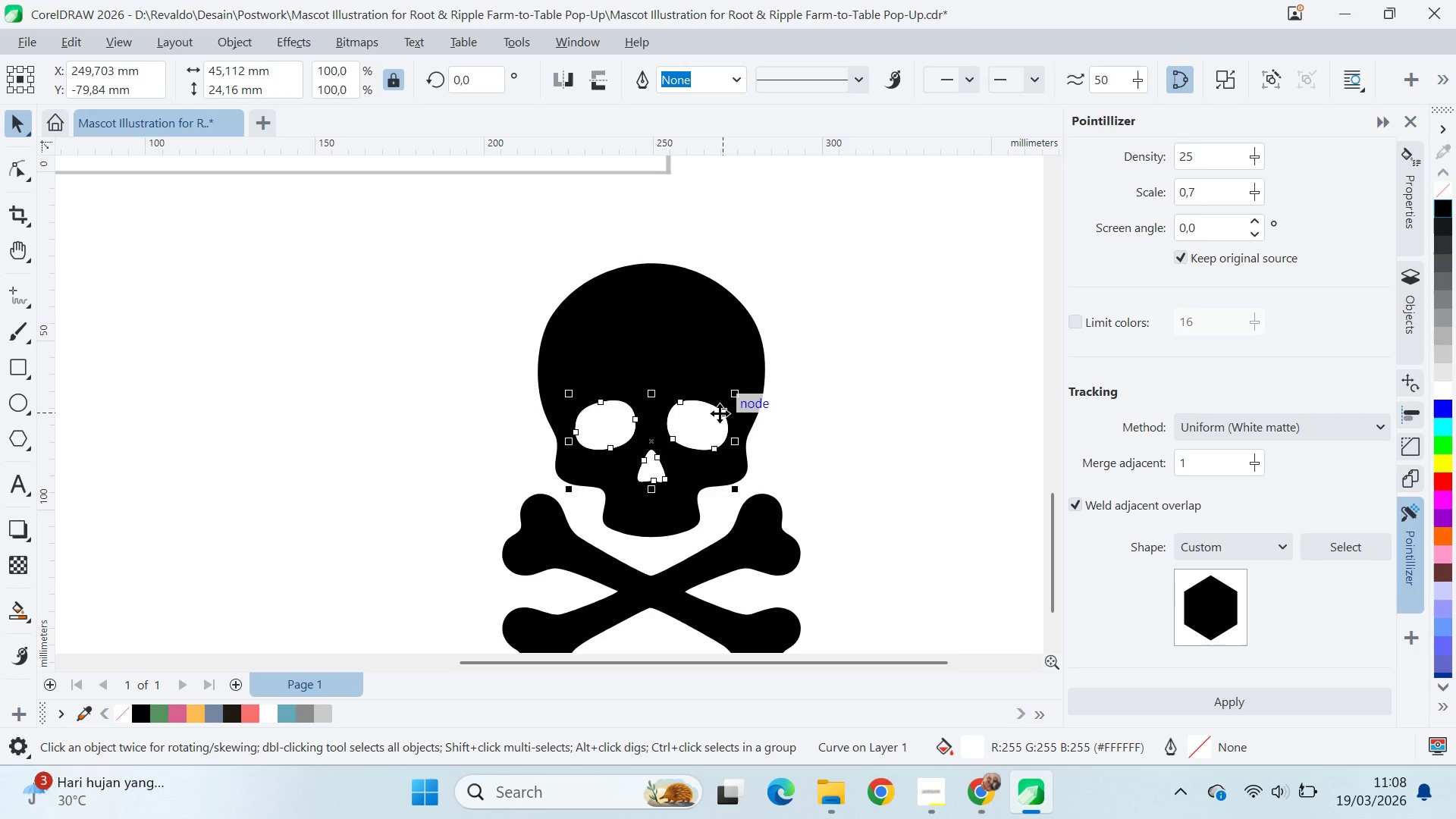 
key(Delete)
 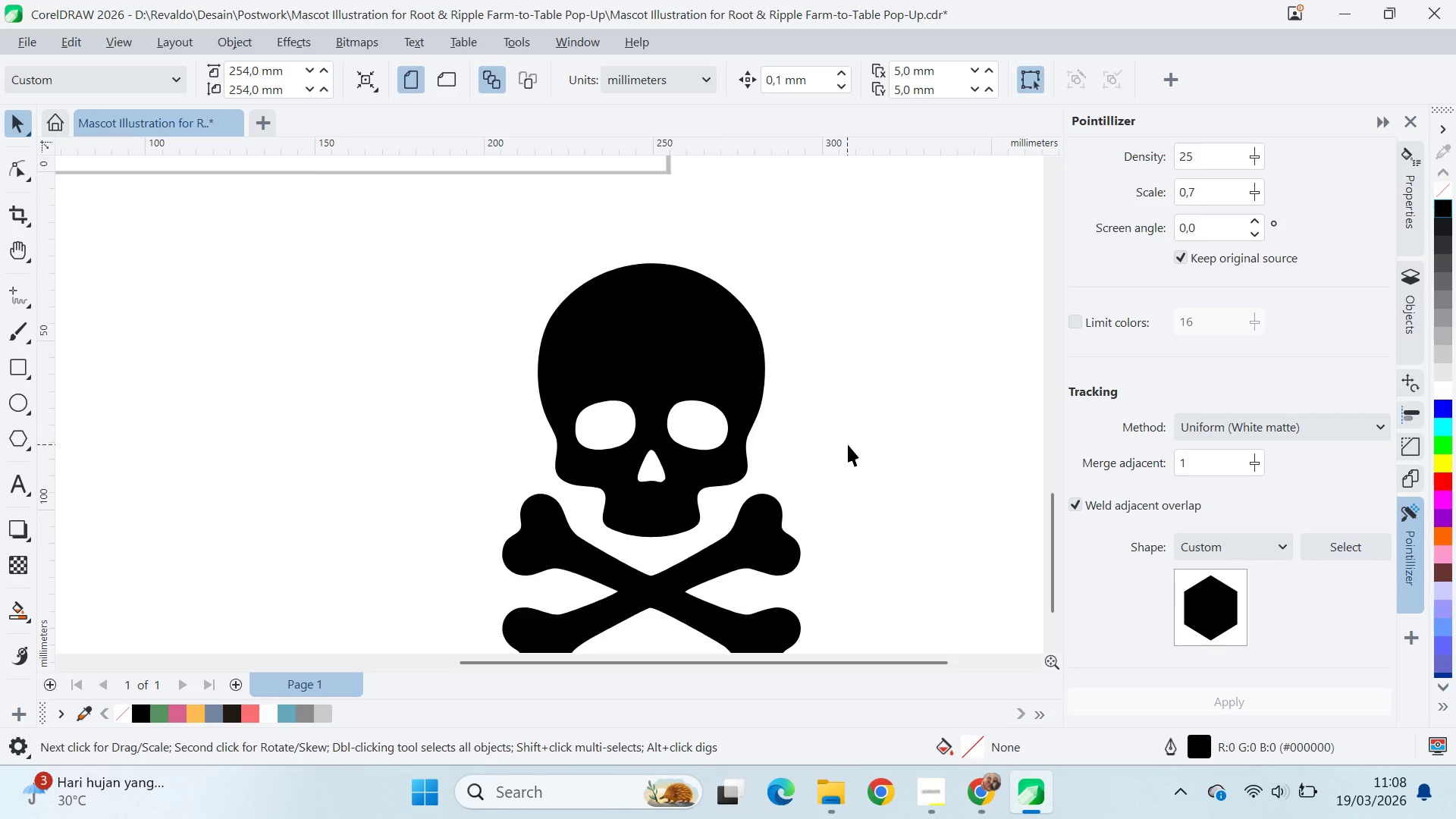 
key(Q)
 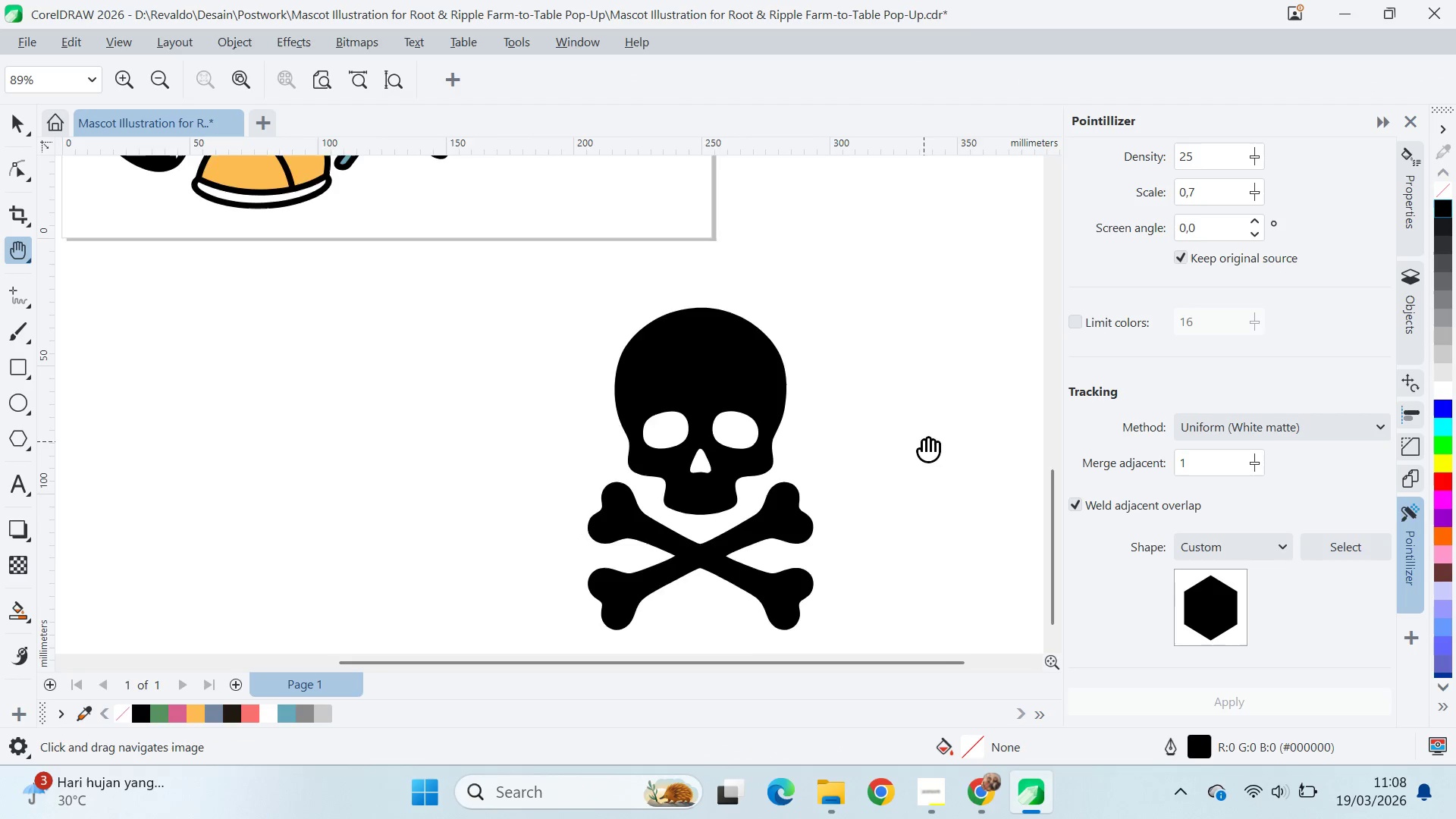 
left_click_drag(start_coordinate=[924, 441], to_coordinate=[661, 333])
 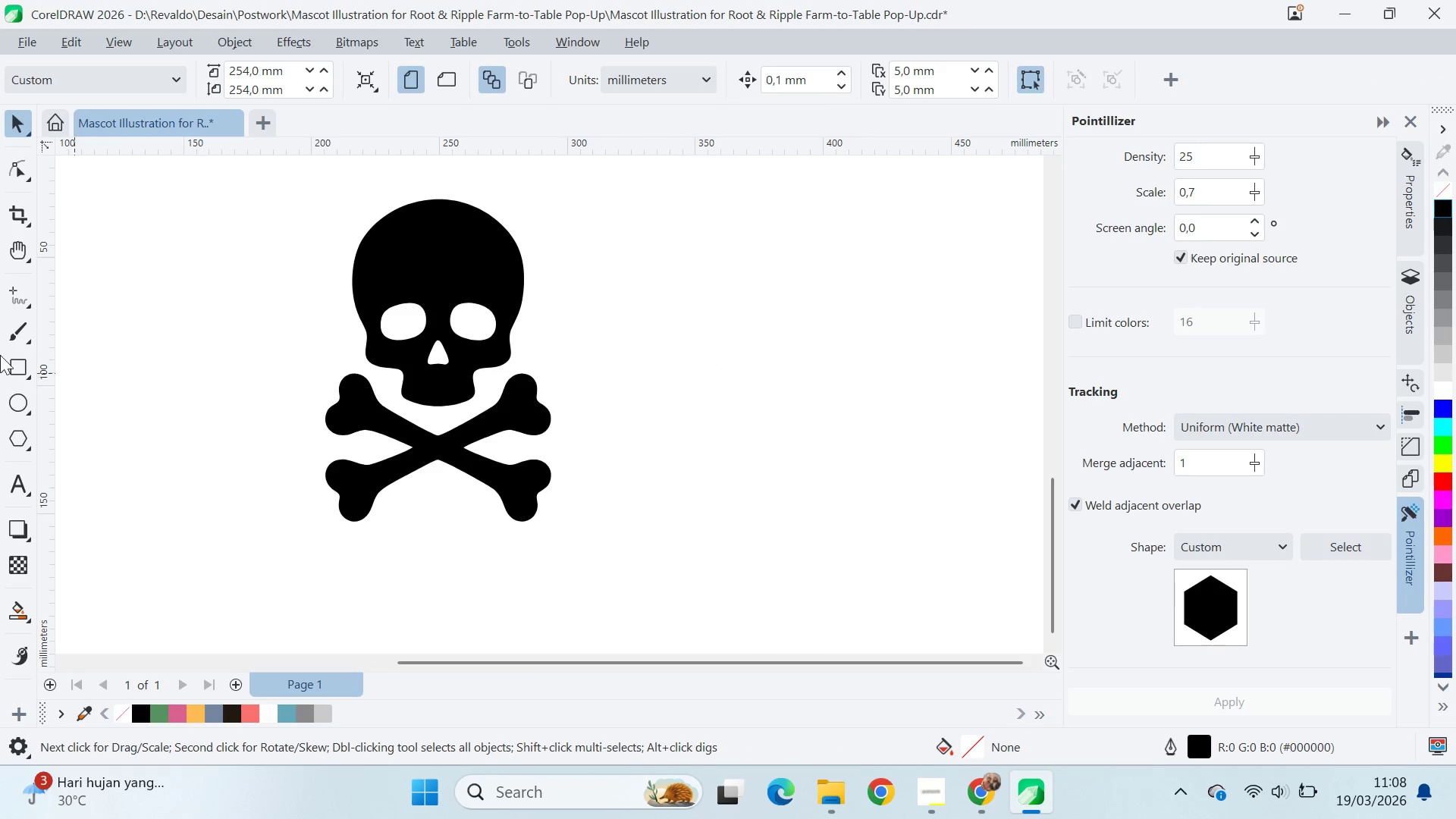 
scroll: coordinate [855, 446], scroll_direction: down, amount: 2.0
 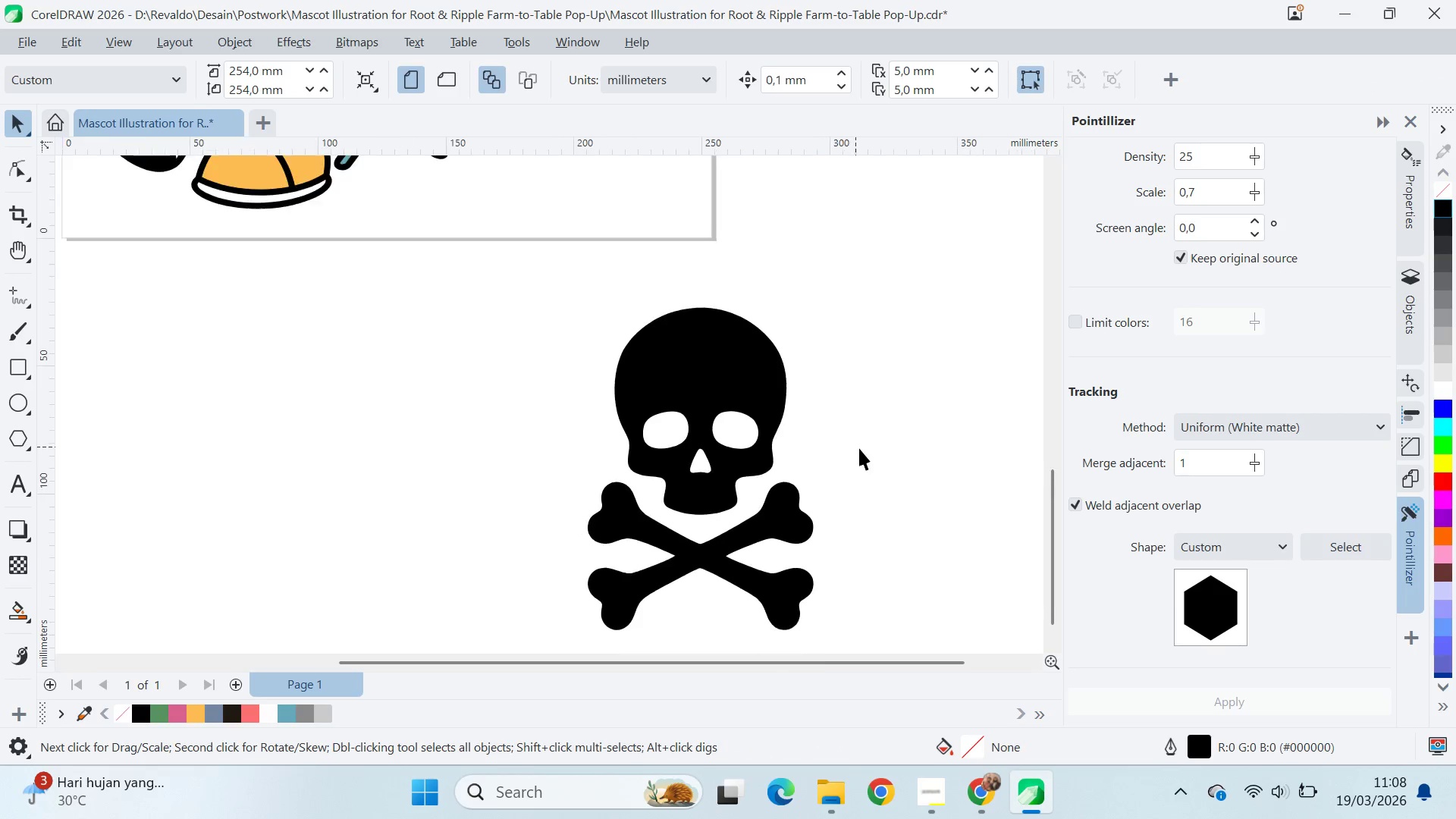 
key(V)
 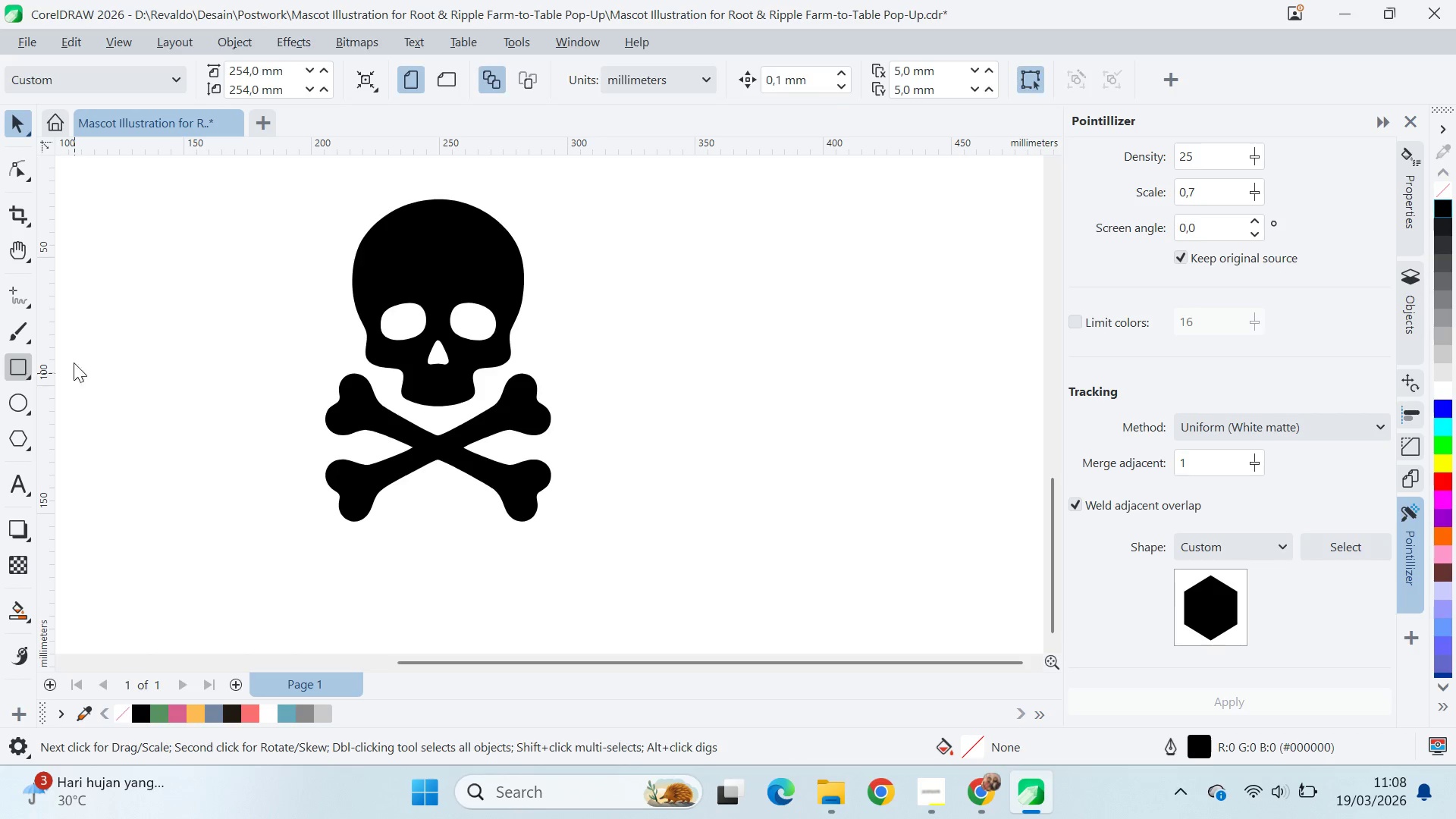 
hold_key(key=ControlLeft, duration=1.52)
left_click_drag(start_coordinate=[681, 374], to_coordinate=[774, 458])
 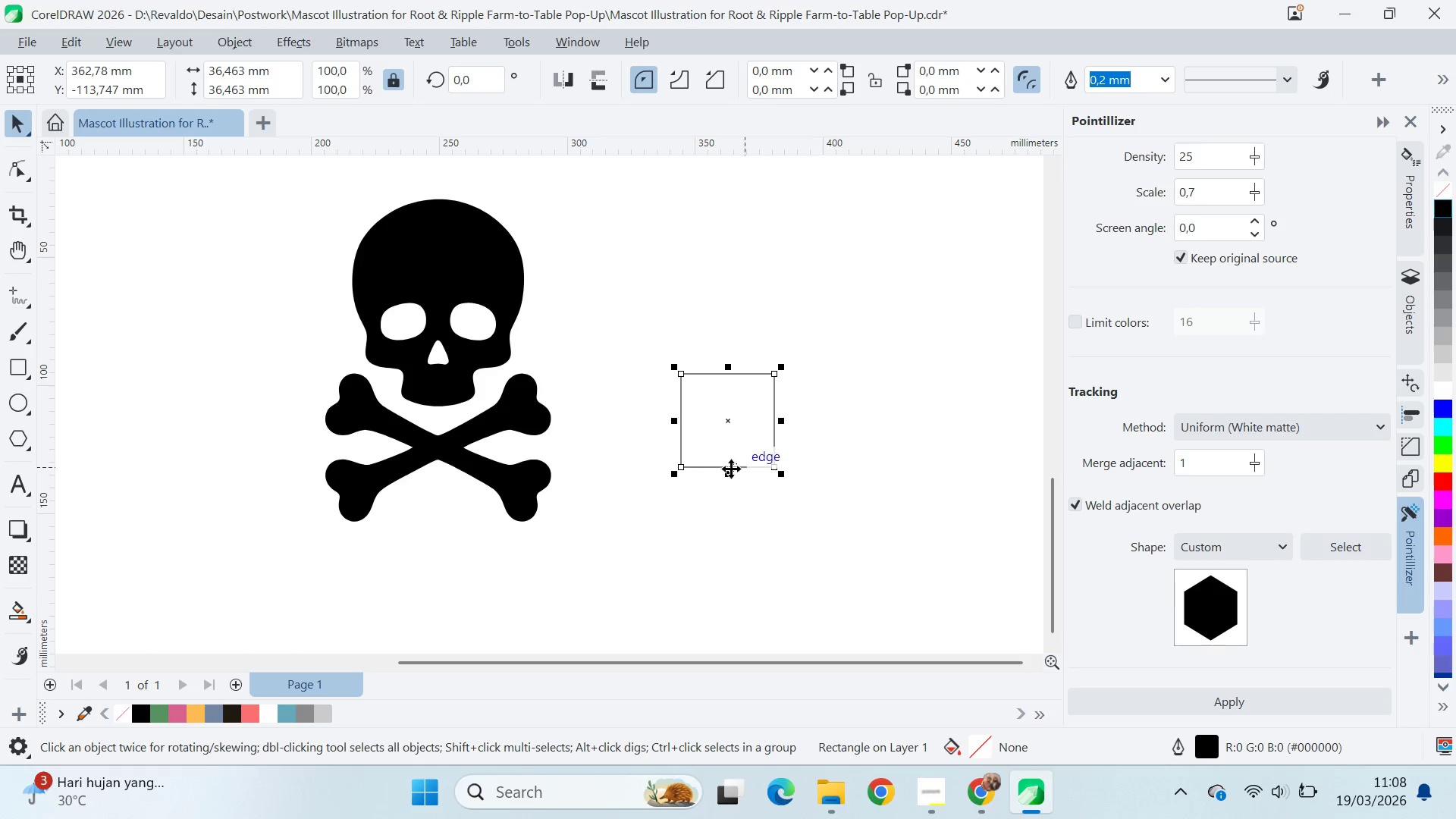 
key(Control+ControlLeft)
 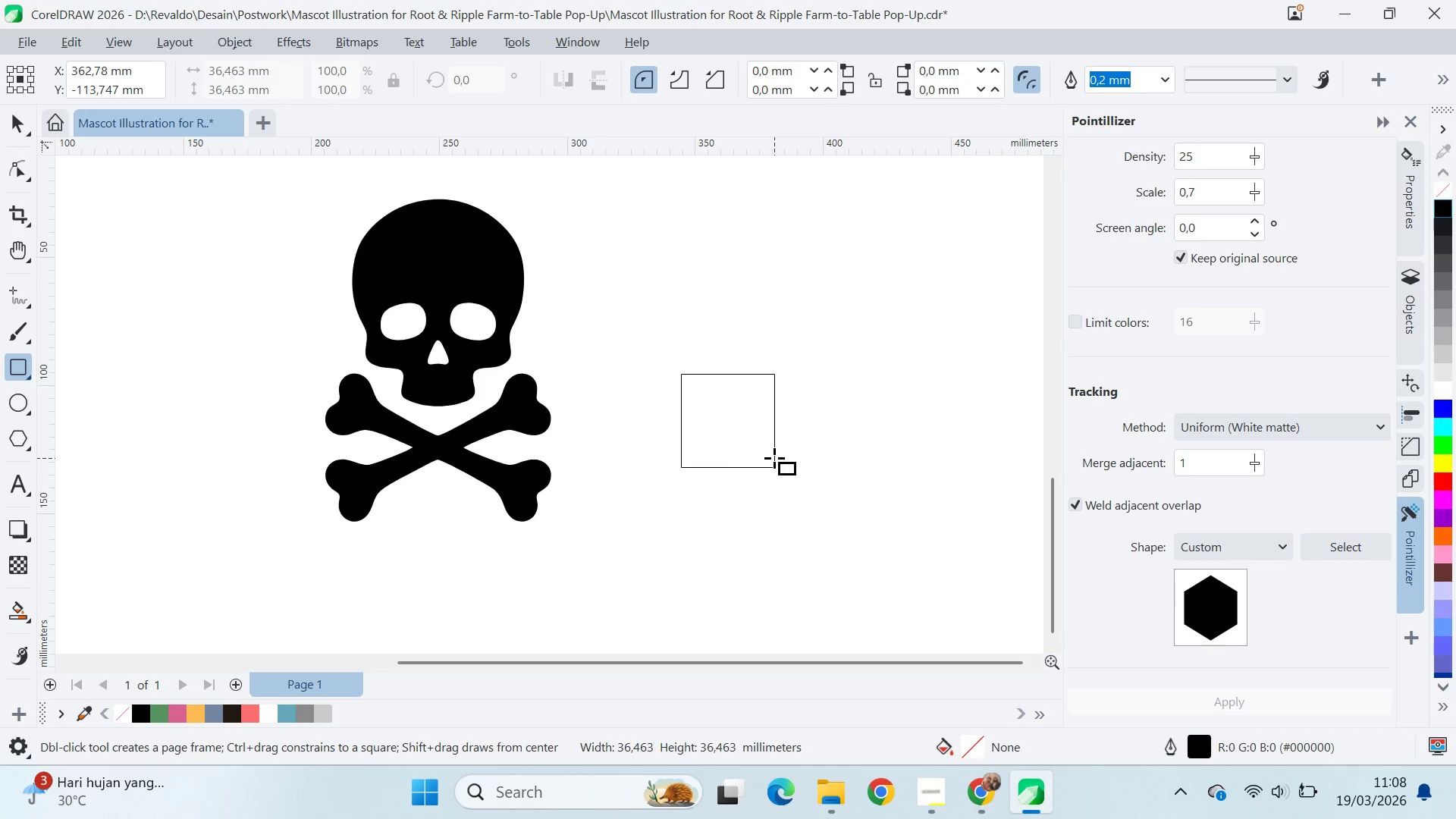 
key(Control+ControlLeft)
 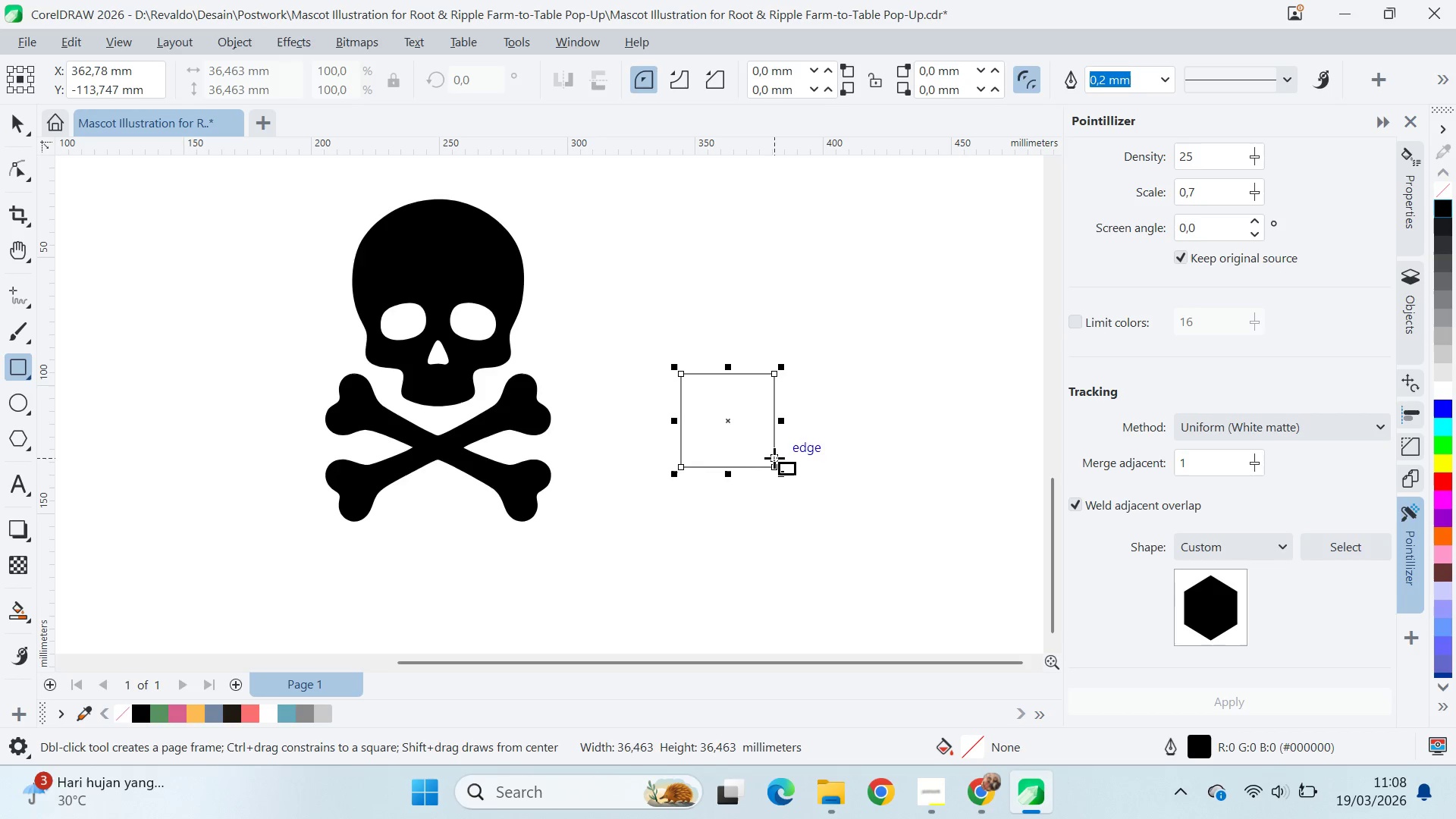 
key(Control+ControlLeft)
 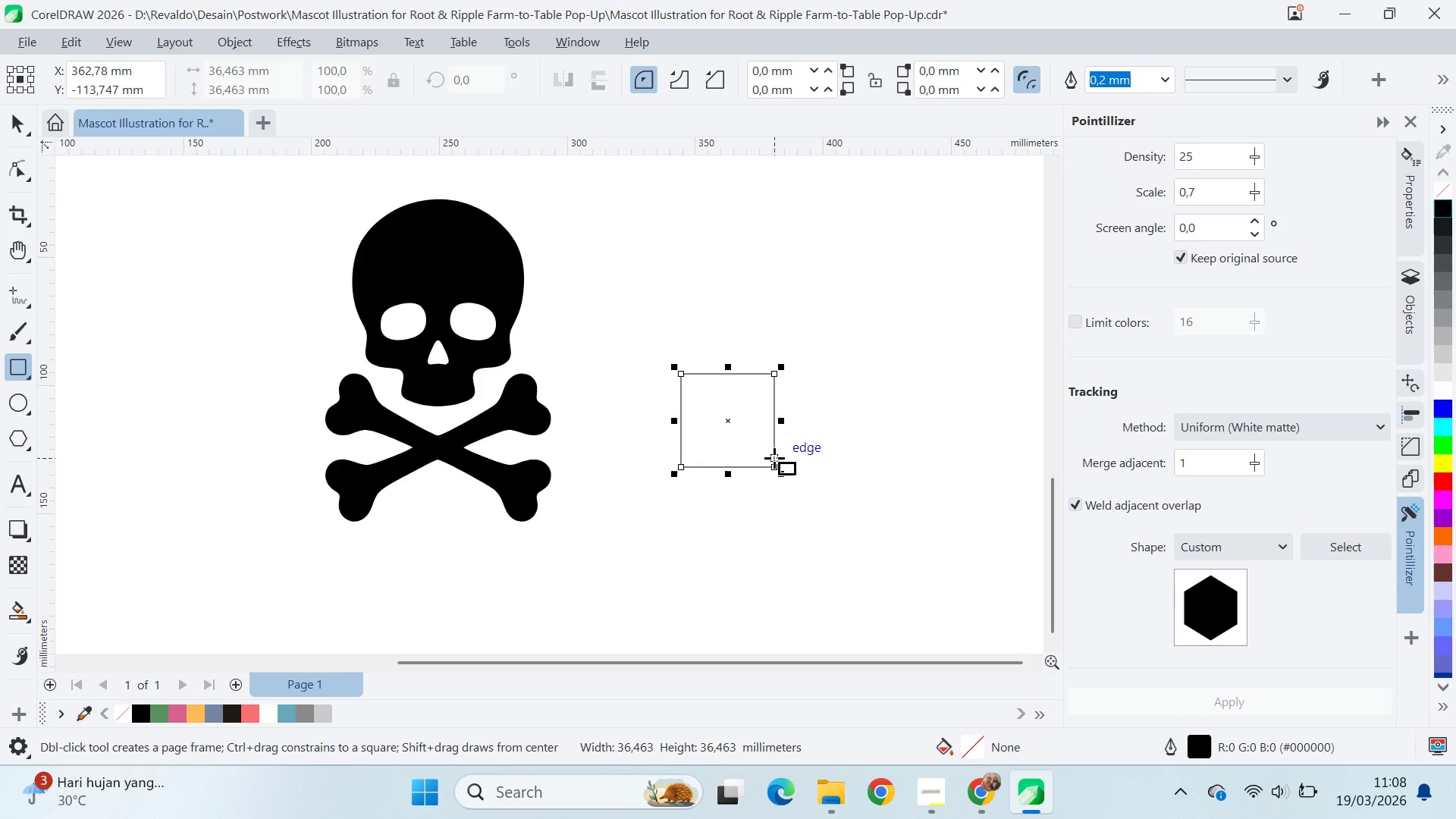 
key(Control+ControlLeft)
 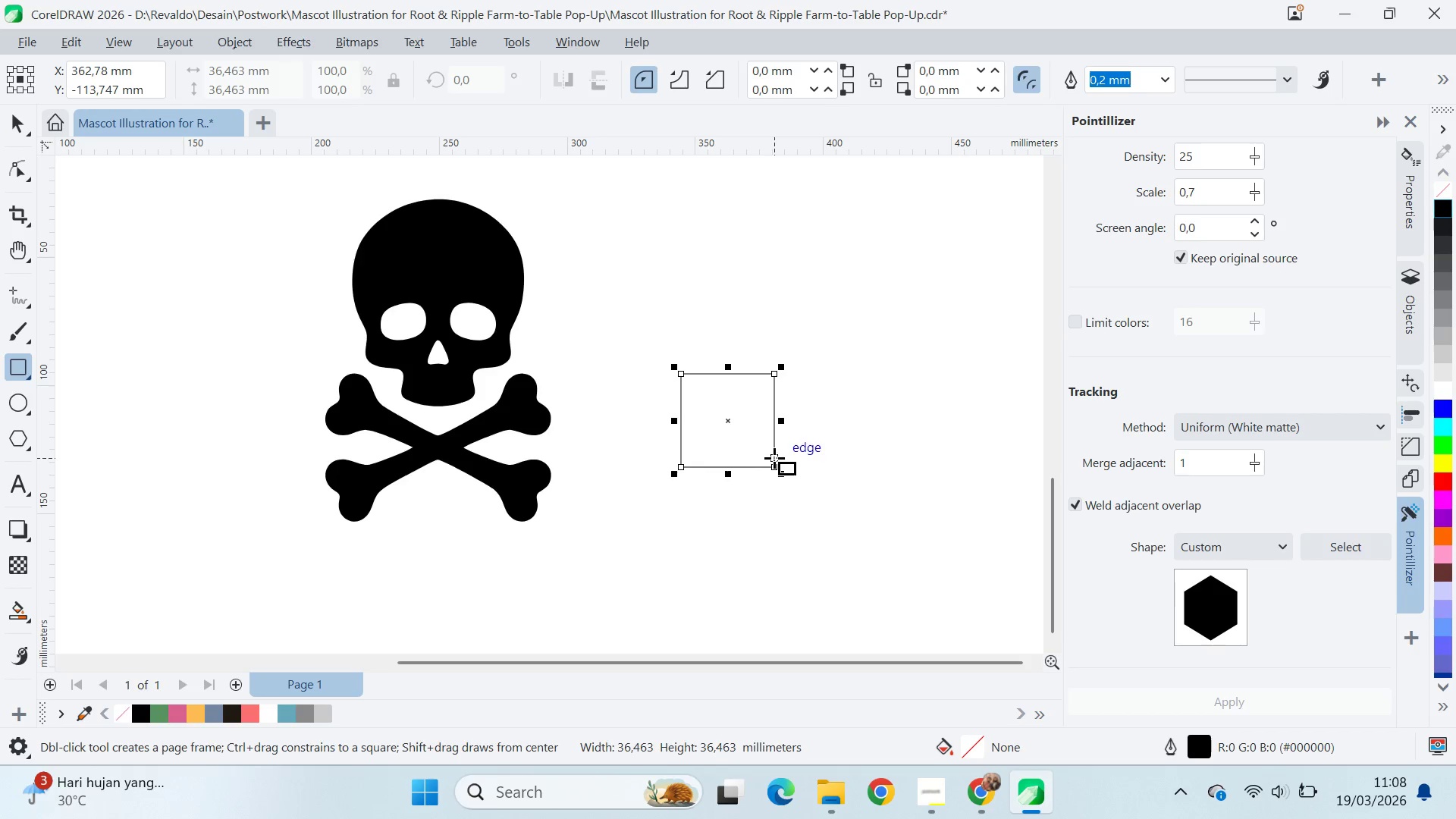 
key(Control+ControlLeft)
 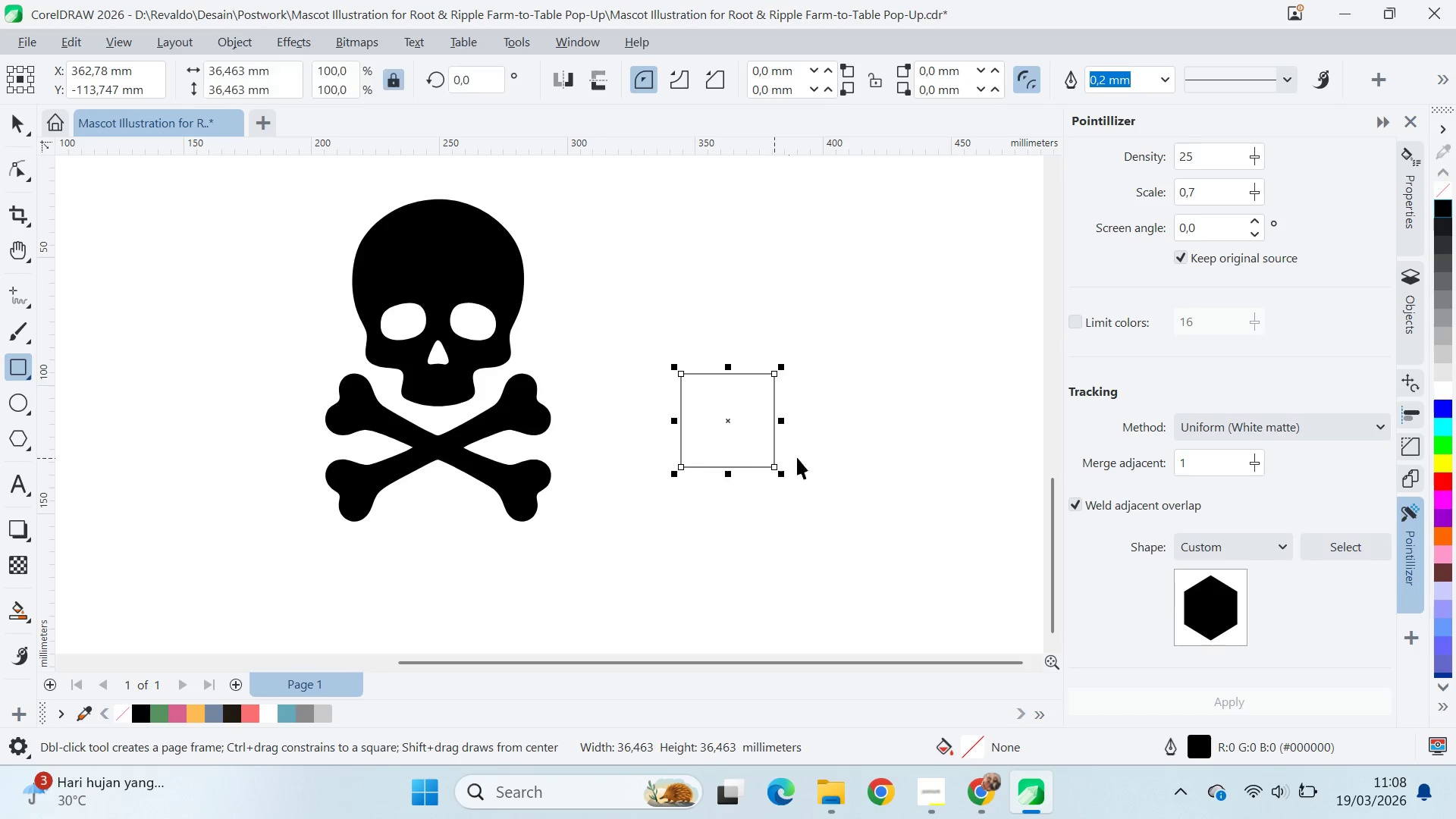 
key(V)
 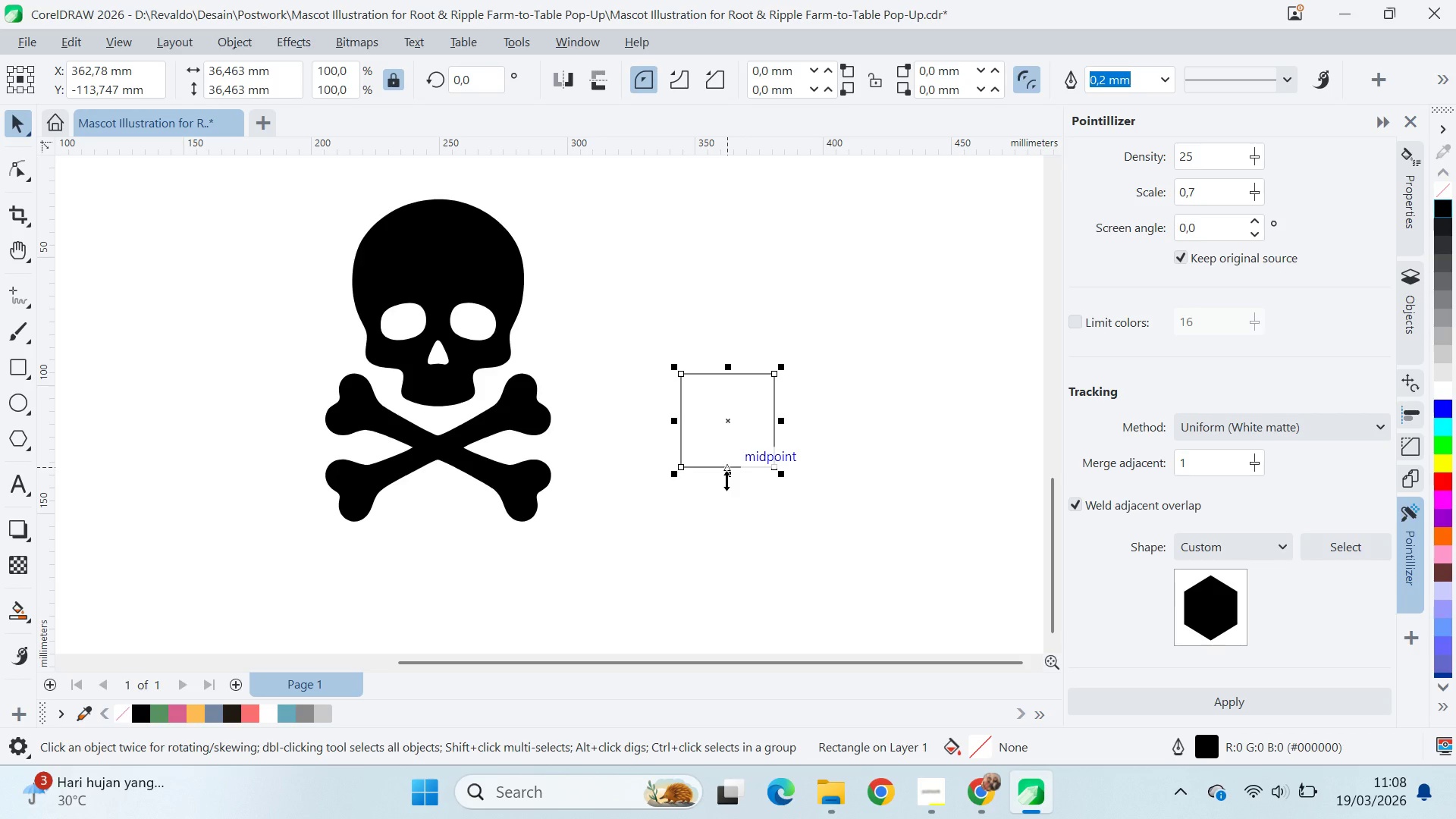 
left_click_drag(start_coordinate=[726, 481], to_coordinate=[730, 406])
 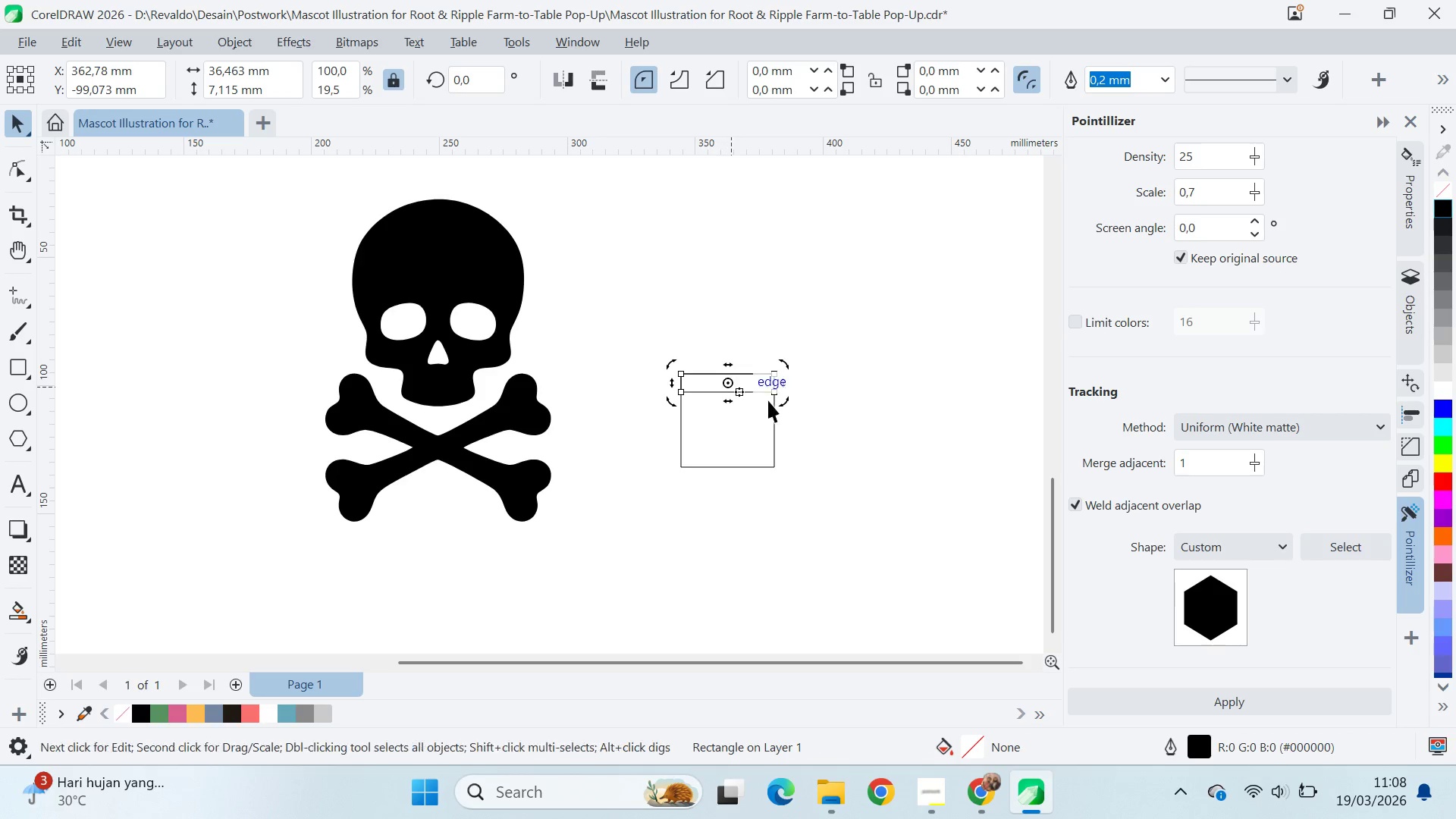 
right_click([730, 406])
 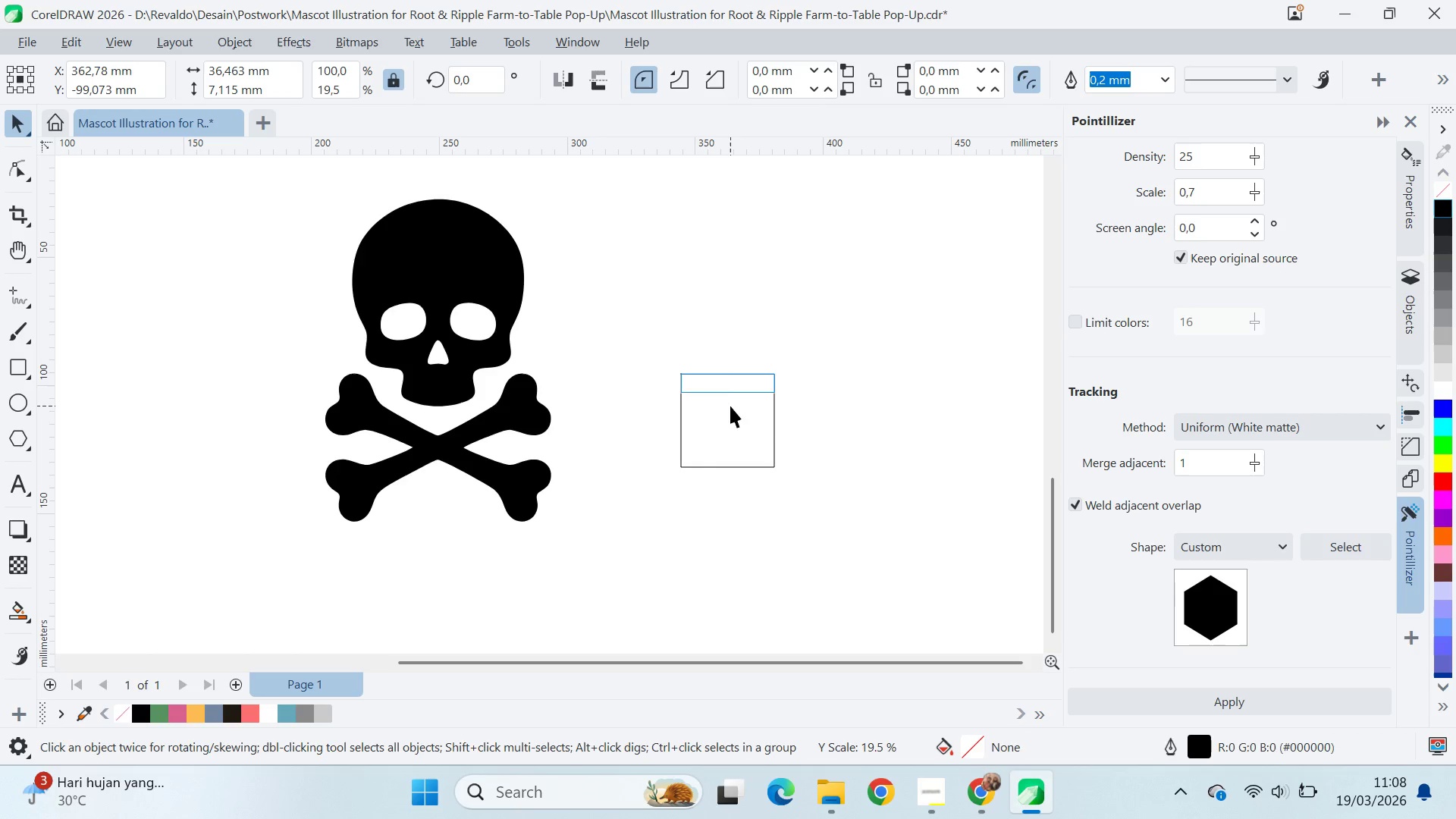 
left_click([730, 406])
 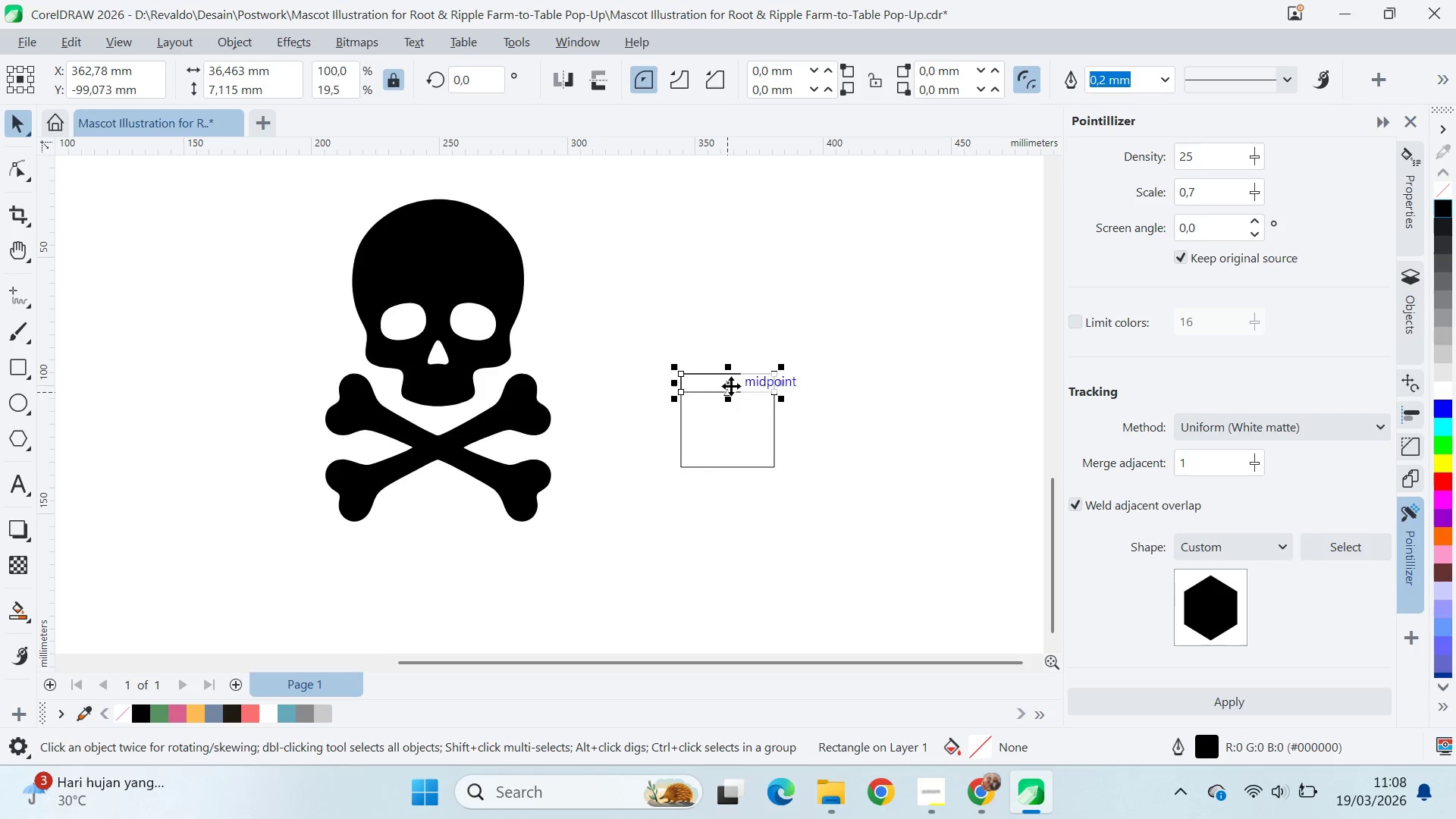 
left_click([731, 385])
 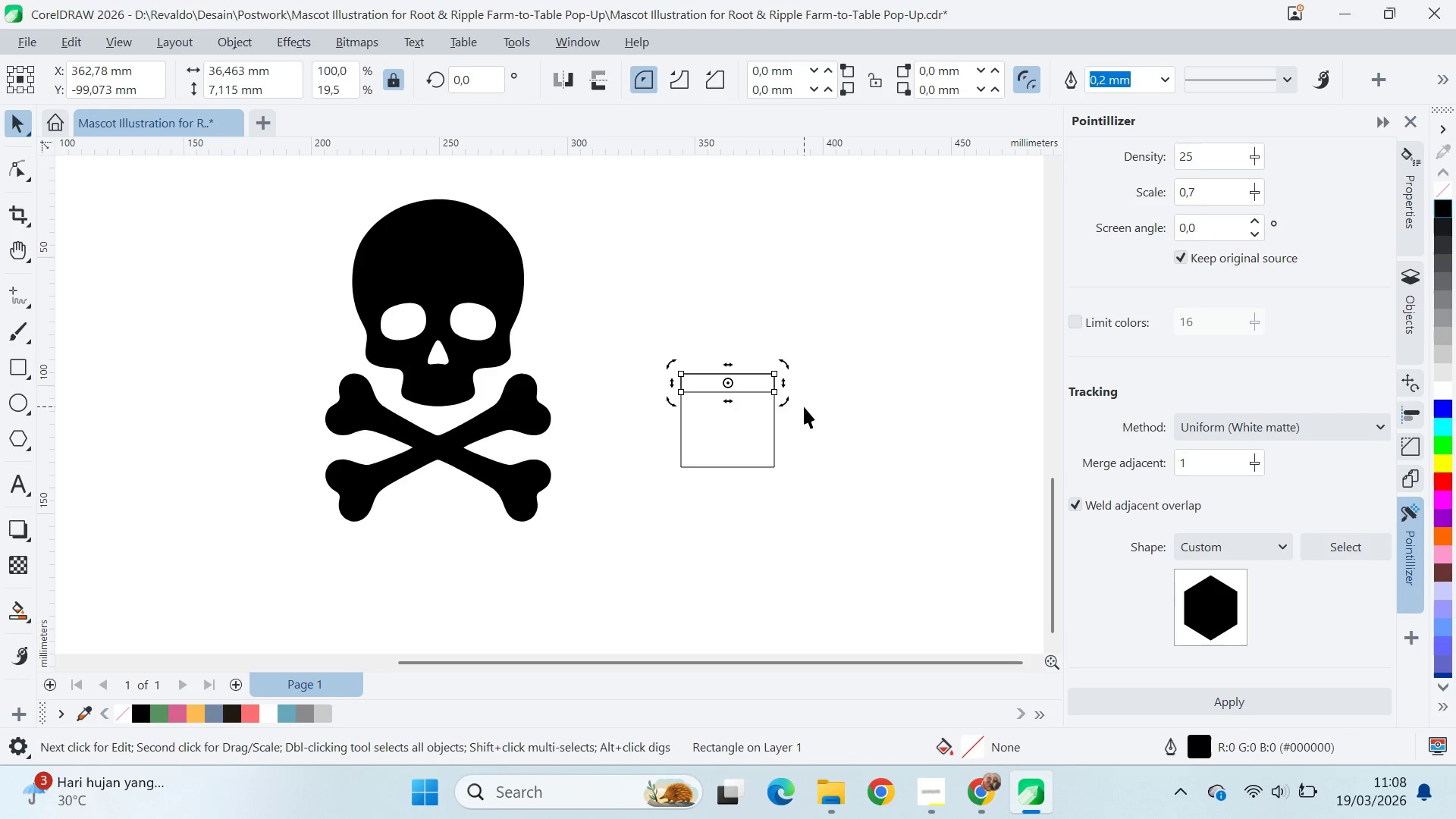 
hold_key(key=ControlLeft, duration=1.5)
left_click_drag(start_coordinate=[782, 403], to_coordinate=[764, 458])
 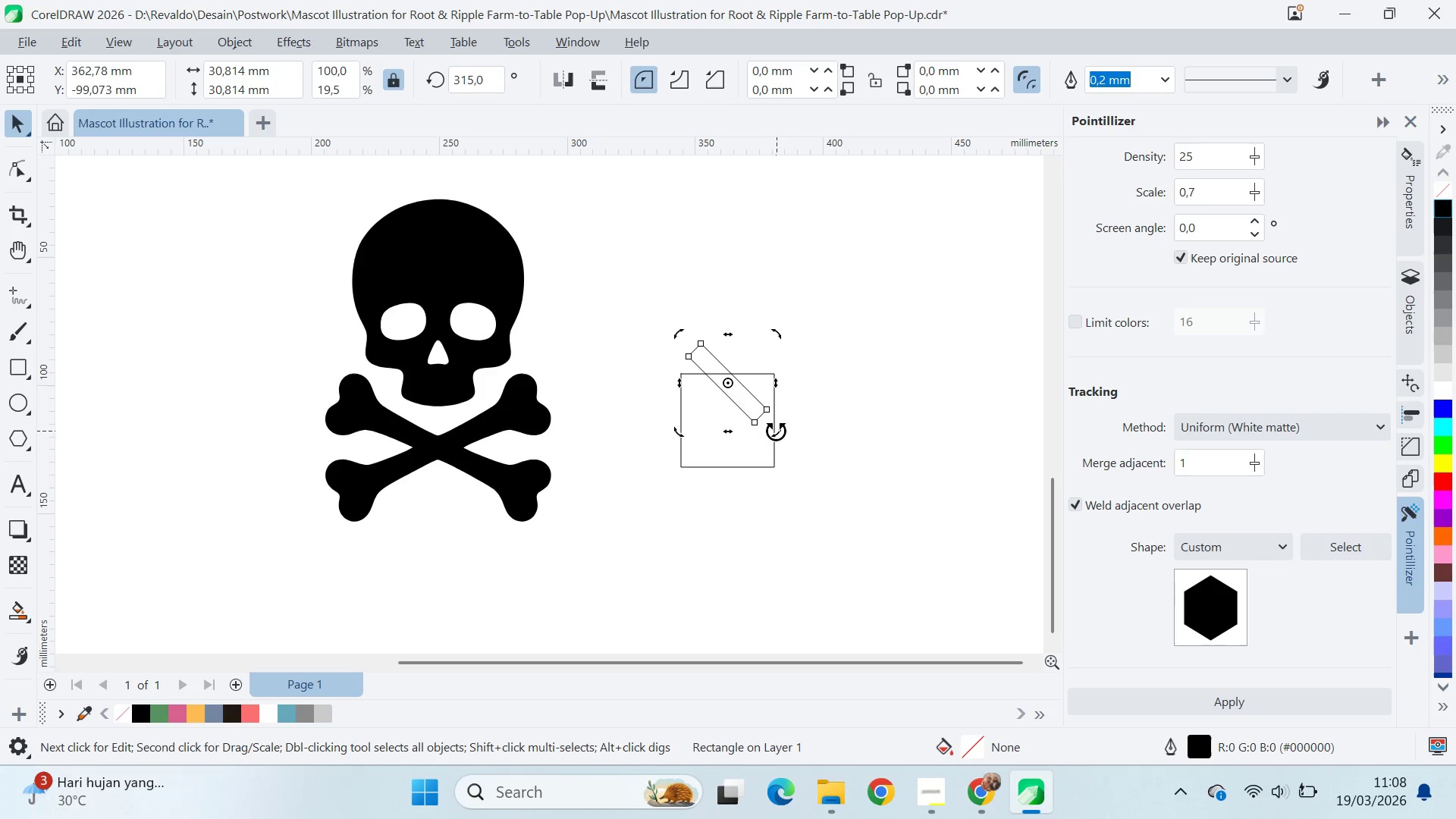 
key(Control+ControlLeft)
 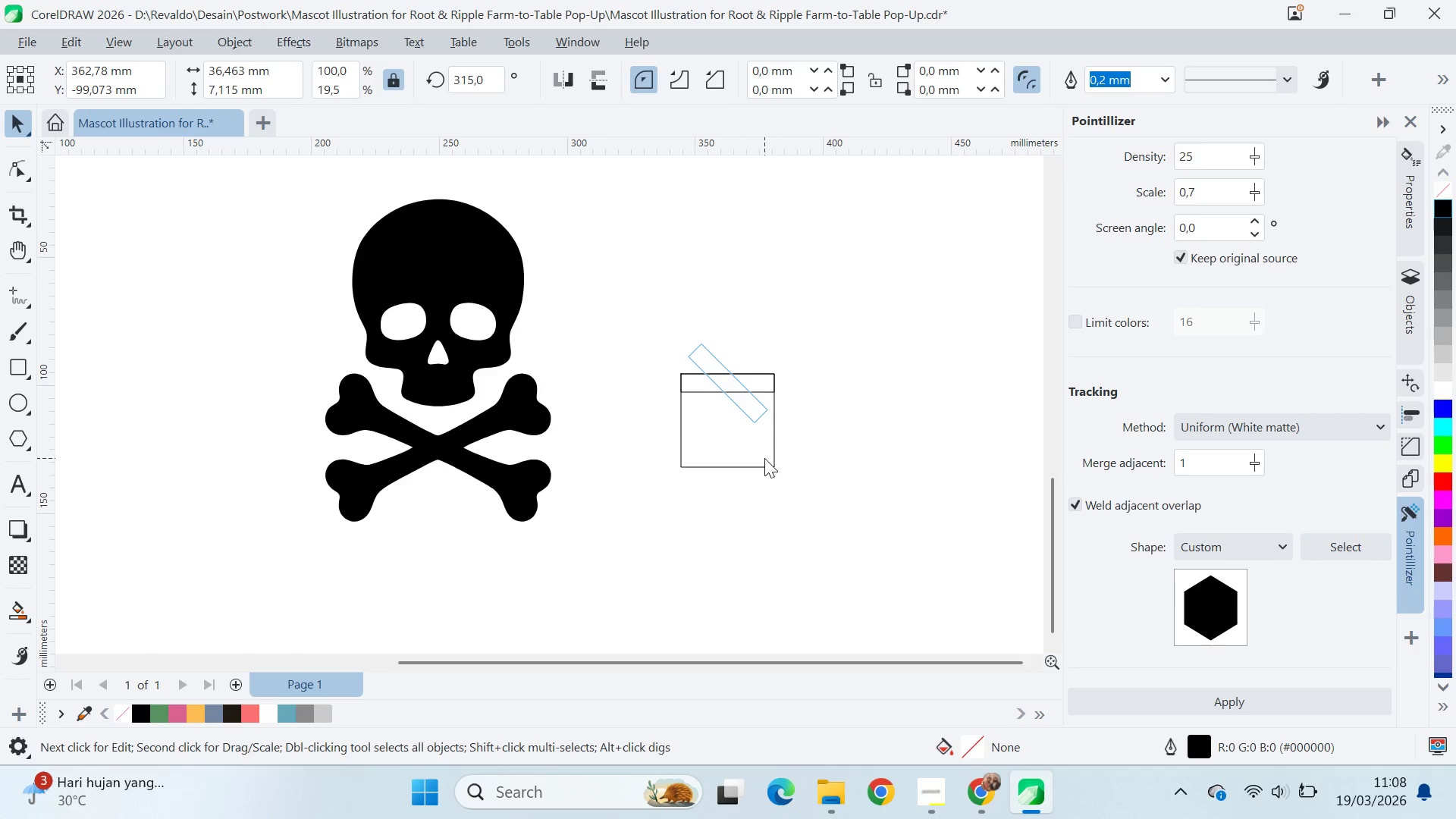 
key(Control+ControlLeft)
 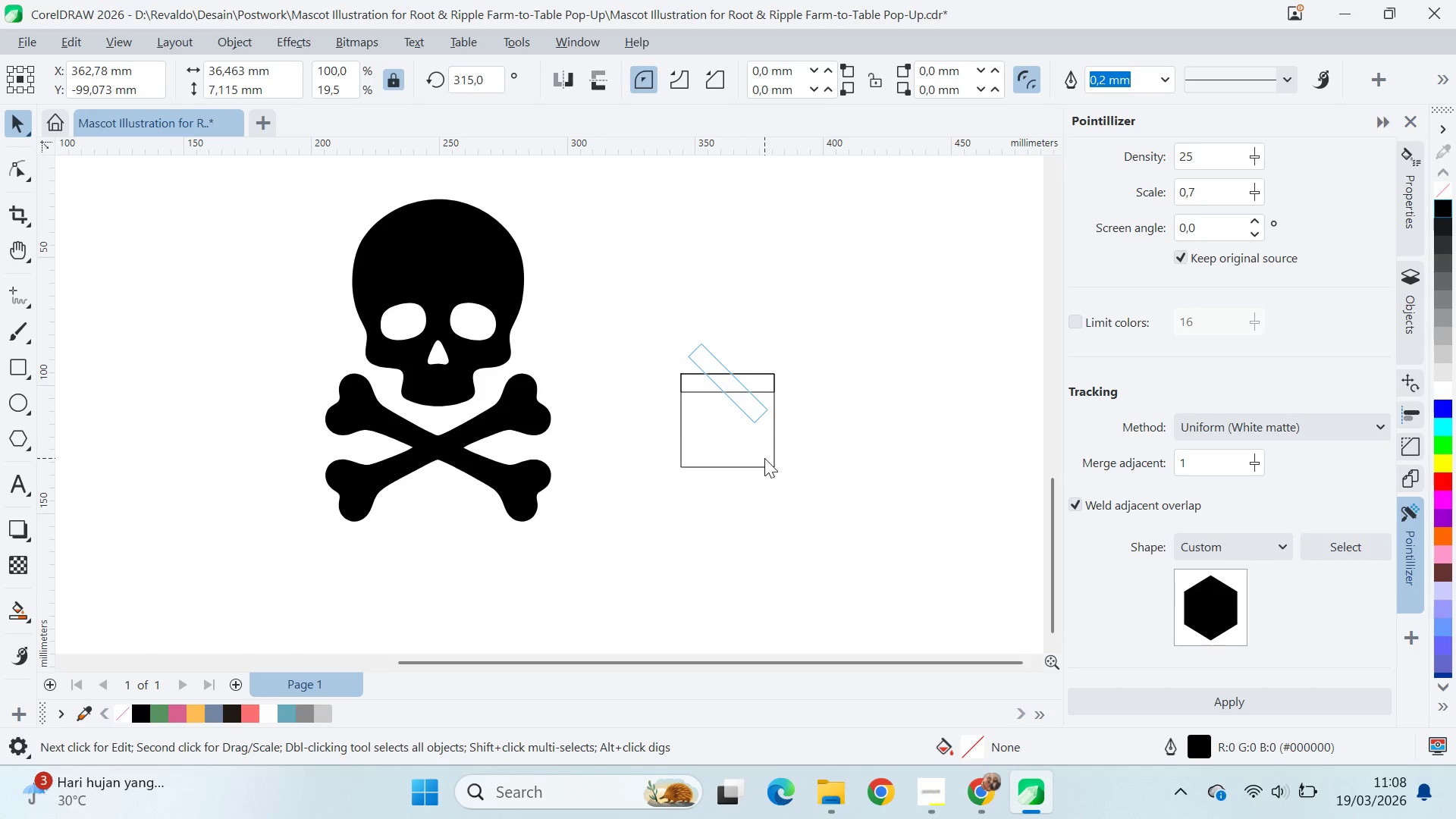 
key(Control+ControlLeft)
 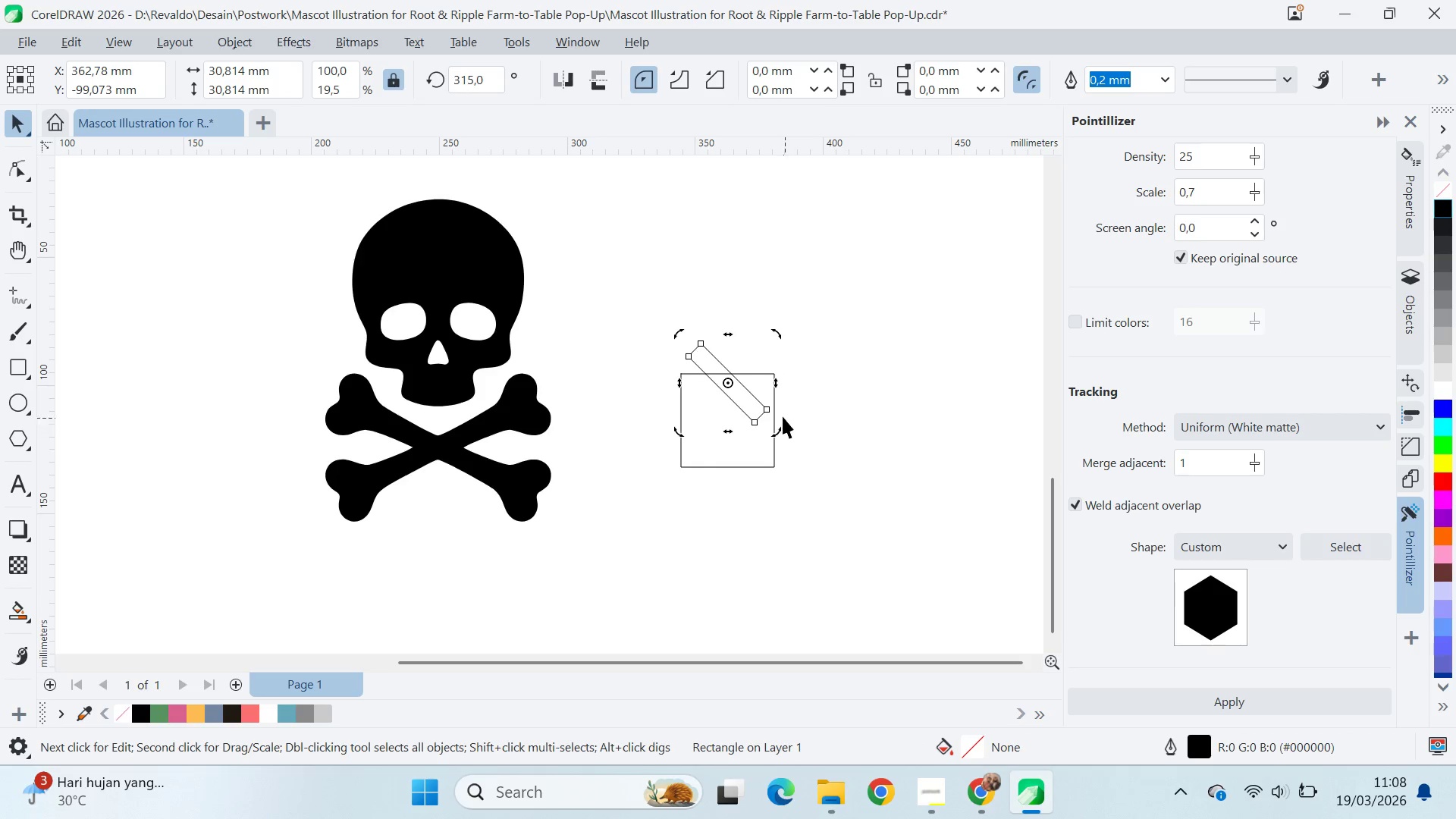 
hold_key(key=ControlLeft, duration=1.5)
left_click_drag(start_coordinate=[775, 434], to_coordinate=[811, 310])
 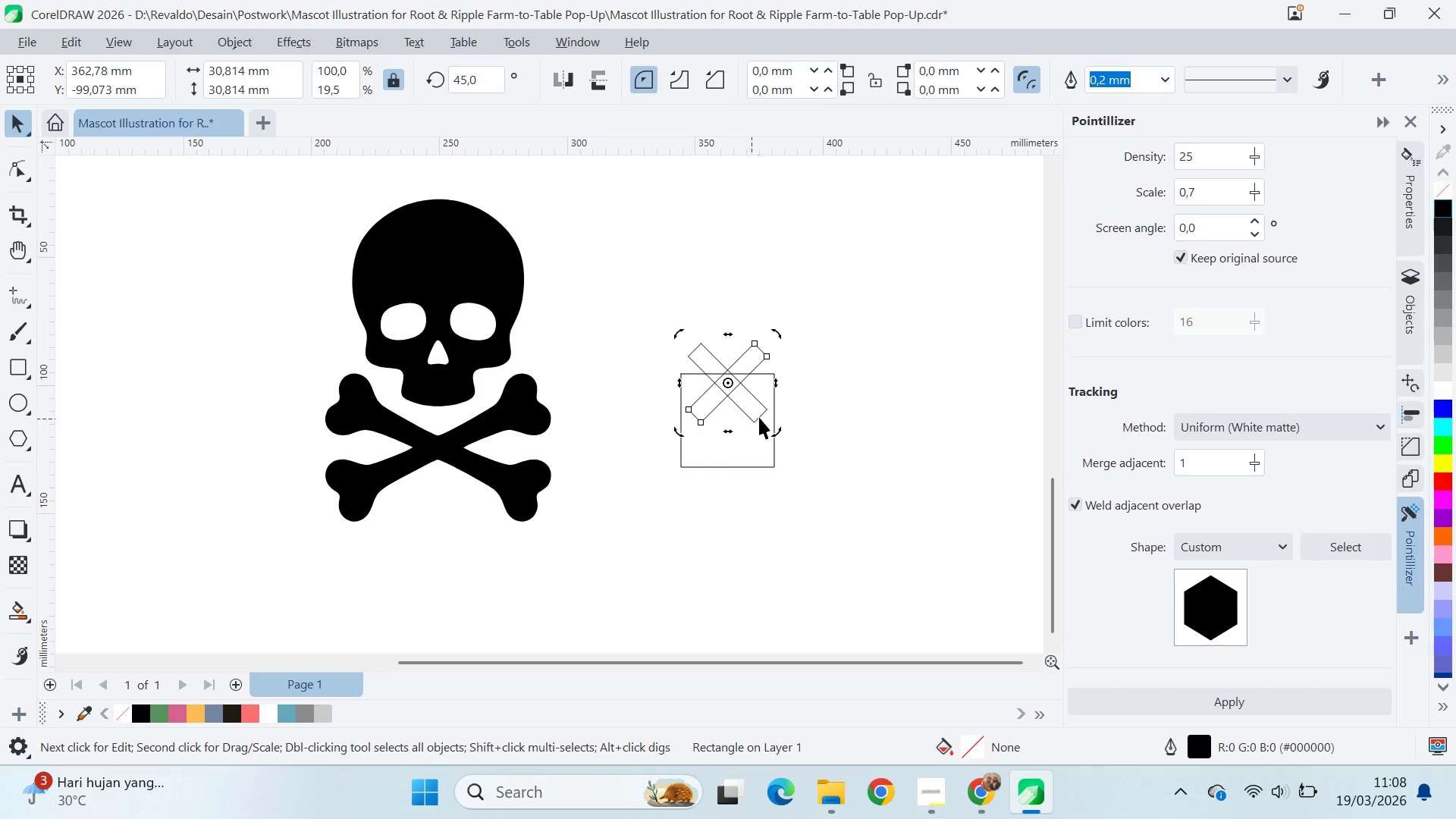 
hold_key(key=ControlLeft, duration=0.33)
right_click([811, 310])
 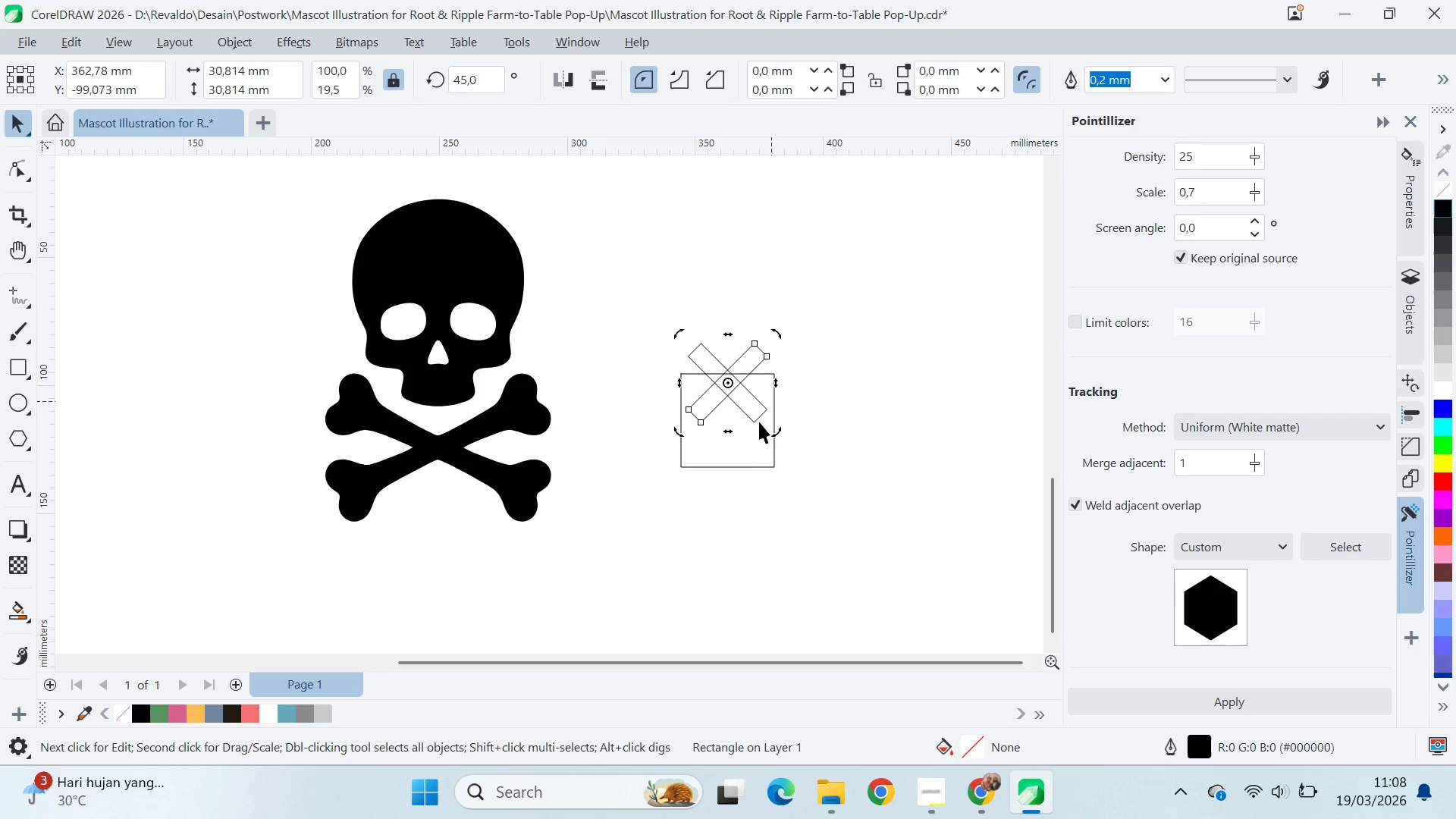 
left_click([811, 310])
 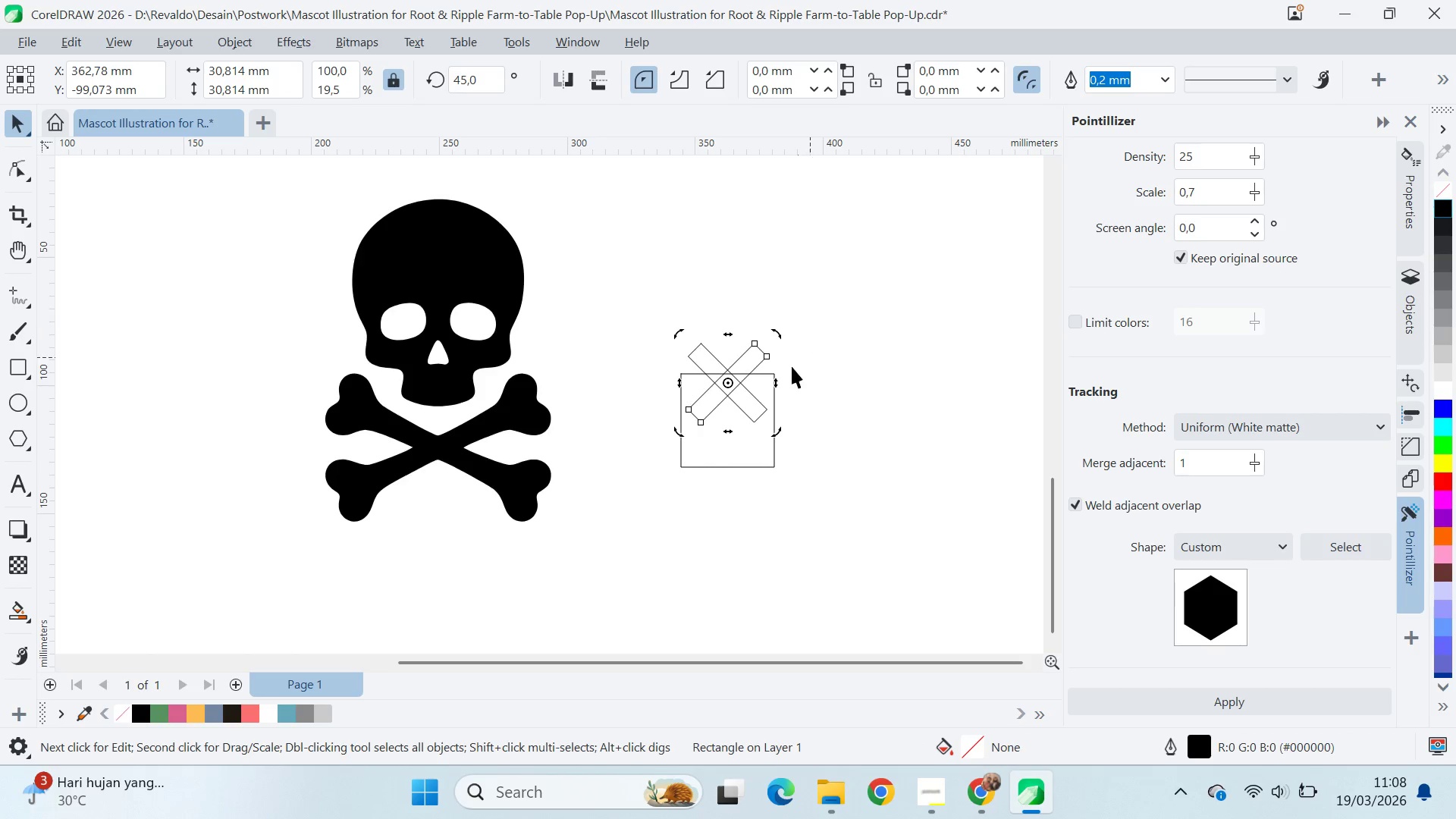 
hold_key(key=ShiftLeft, duration=0.53)
 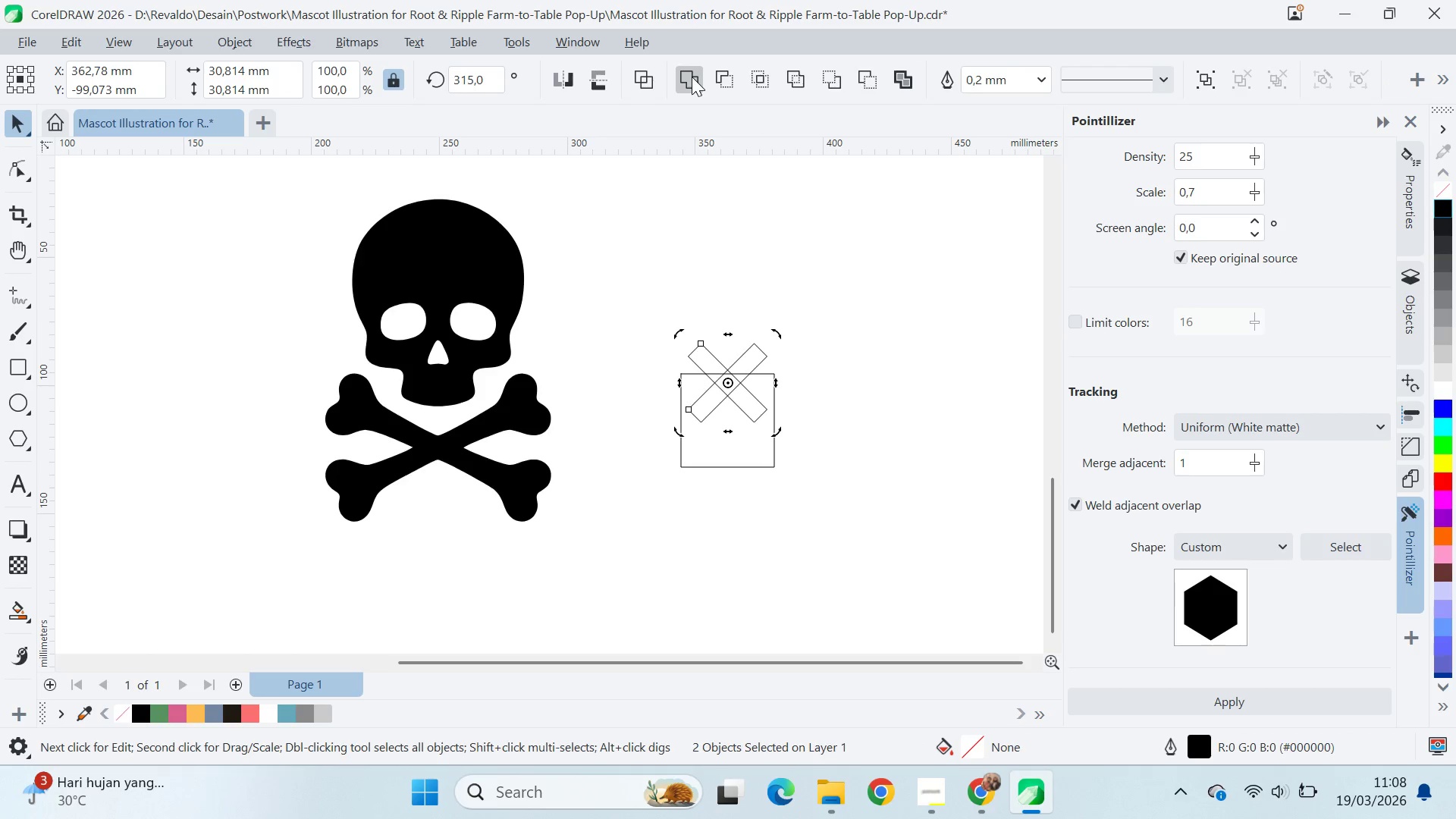 
hold_key(key=ShiftLeft, duration=1.19)
left_click([692, 77])
 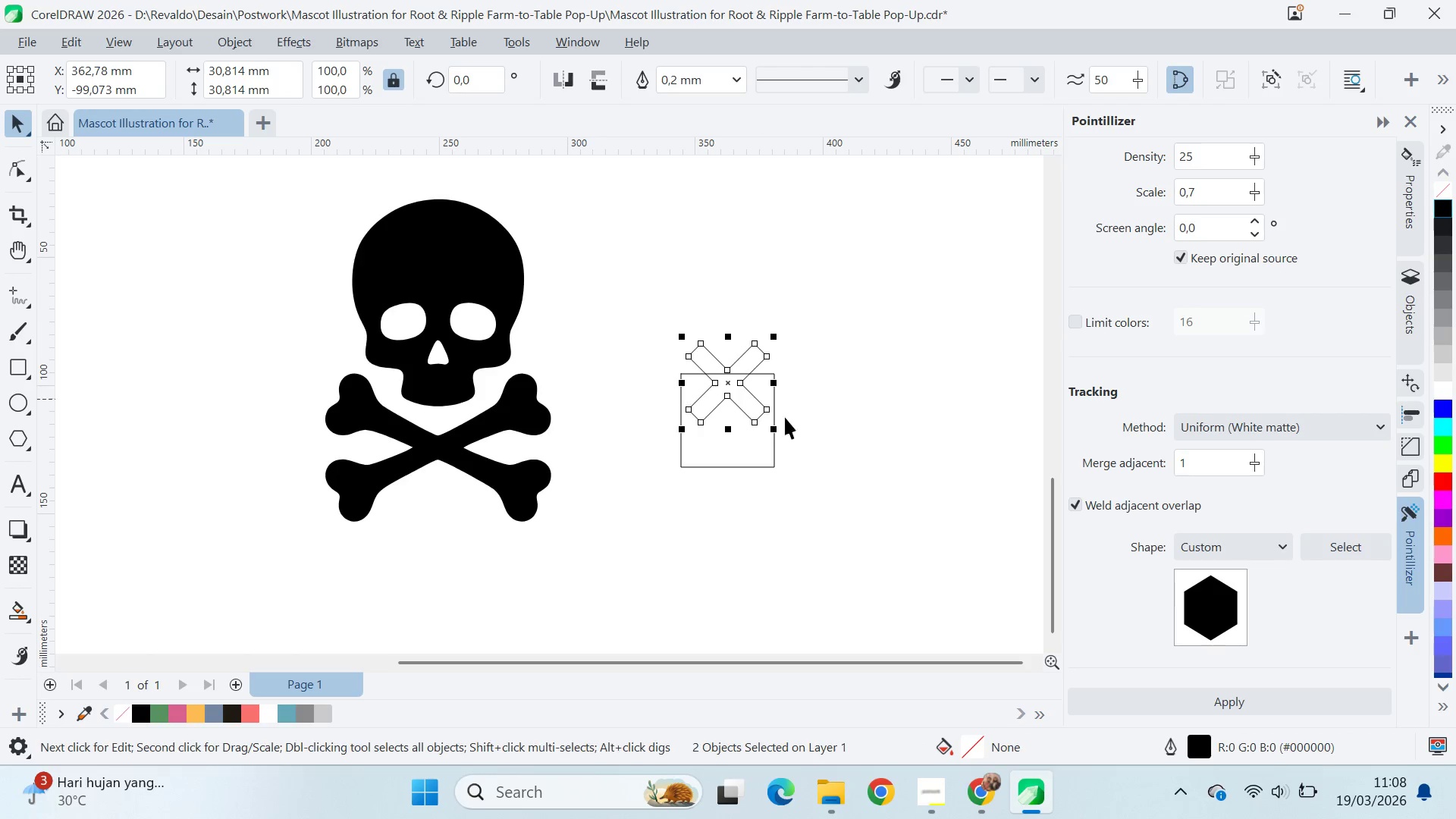 
left_click([757, 441])
 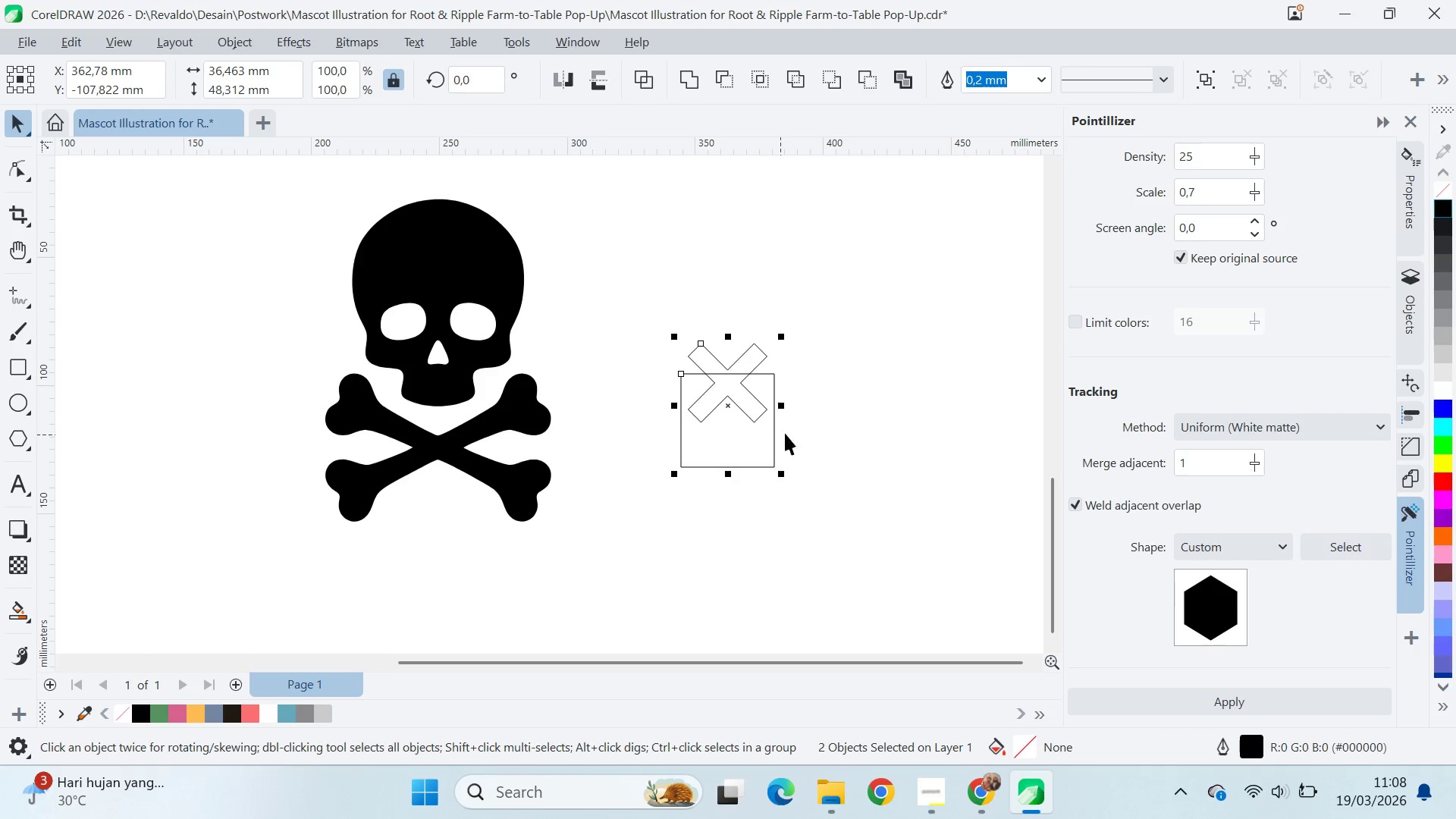 
type(ce[Delete])
 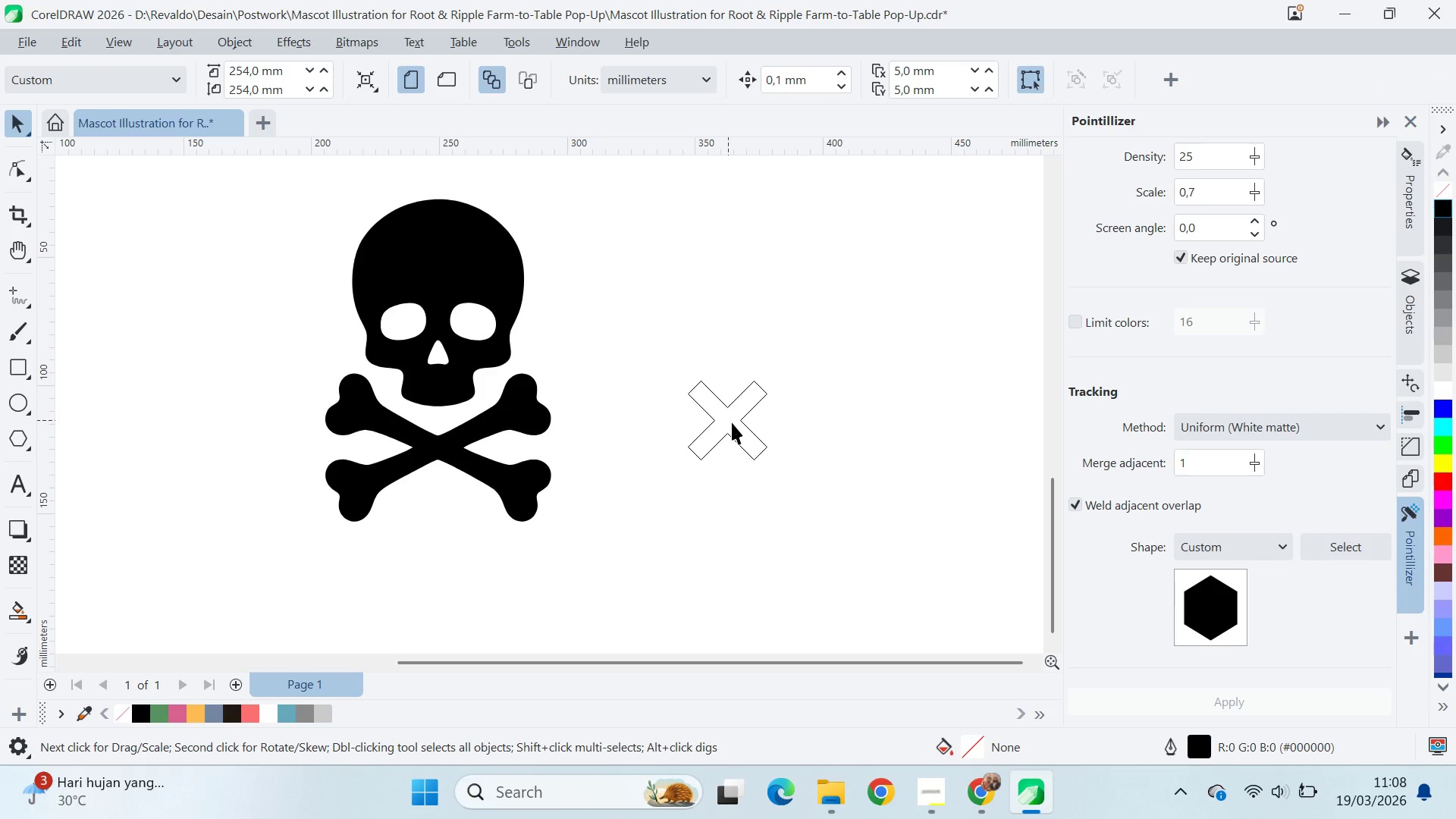 
left_click([733, 422])
 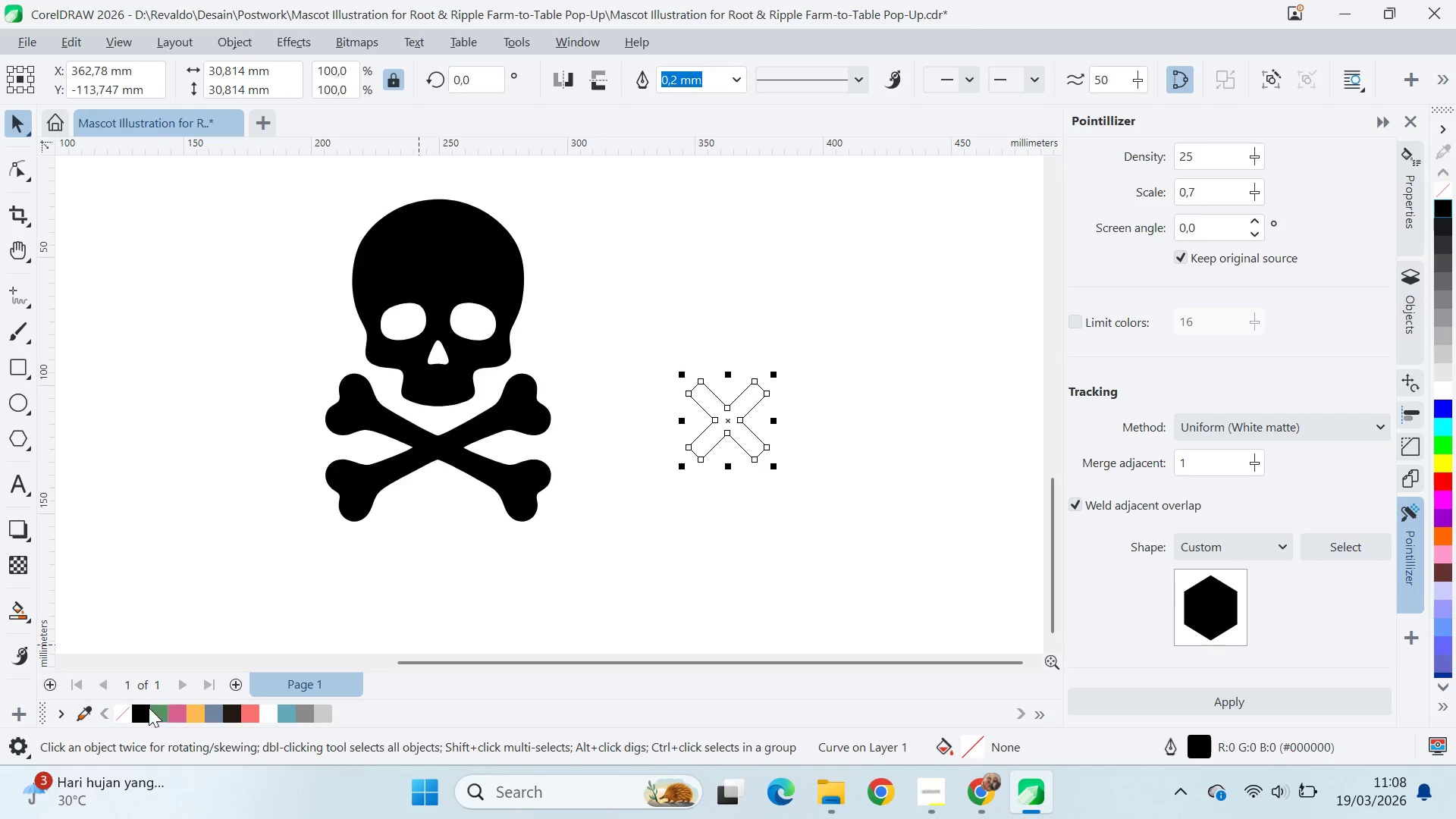 
left_click_drag(start_coordinate=[148, 704], to_coordinate=[144, 708])
 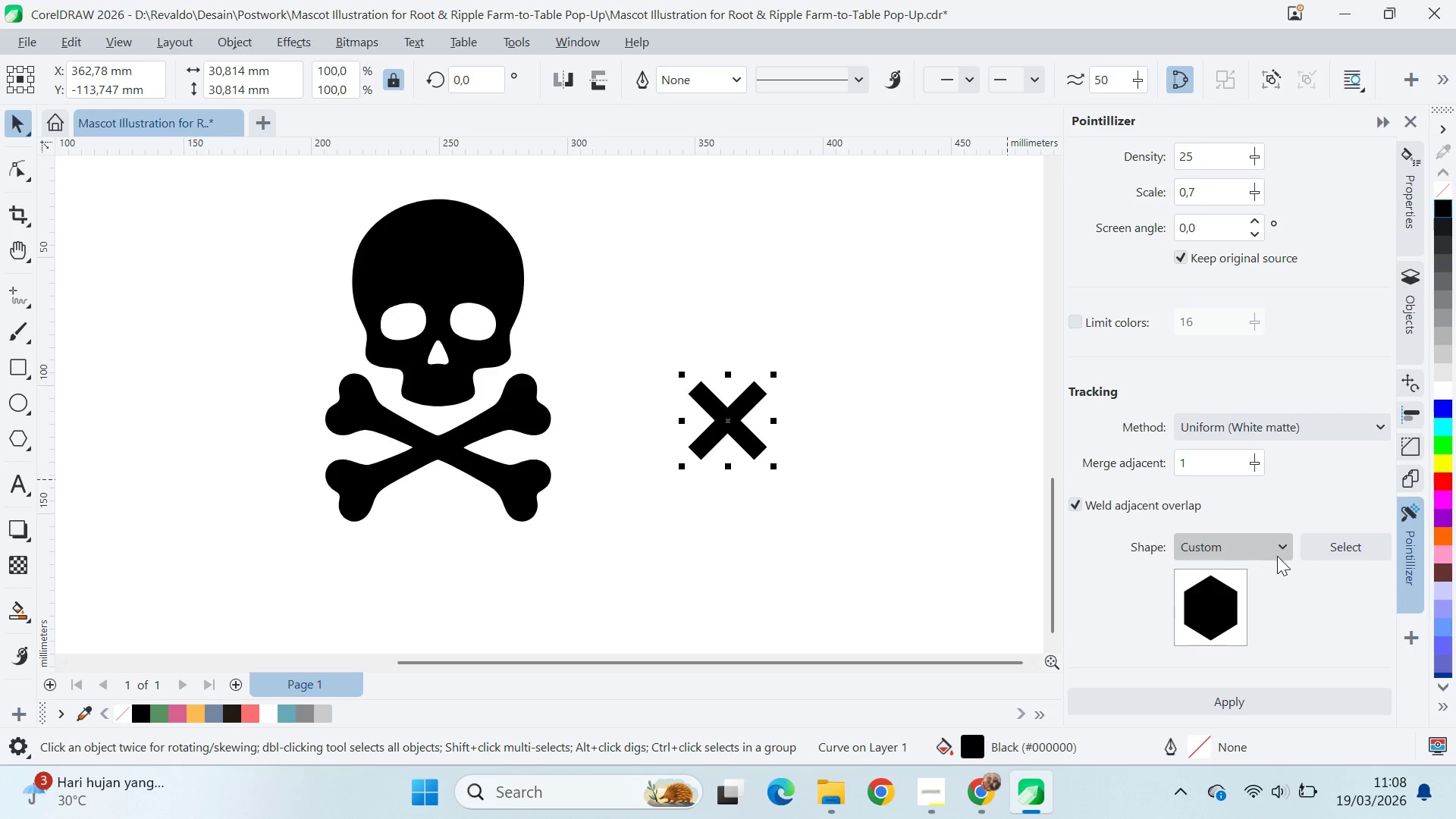 
left_click([1316, 551])
 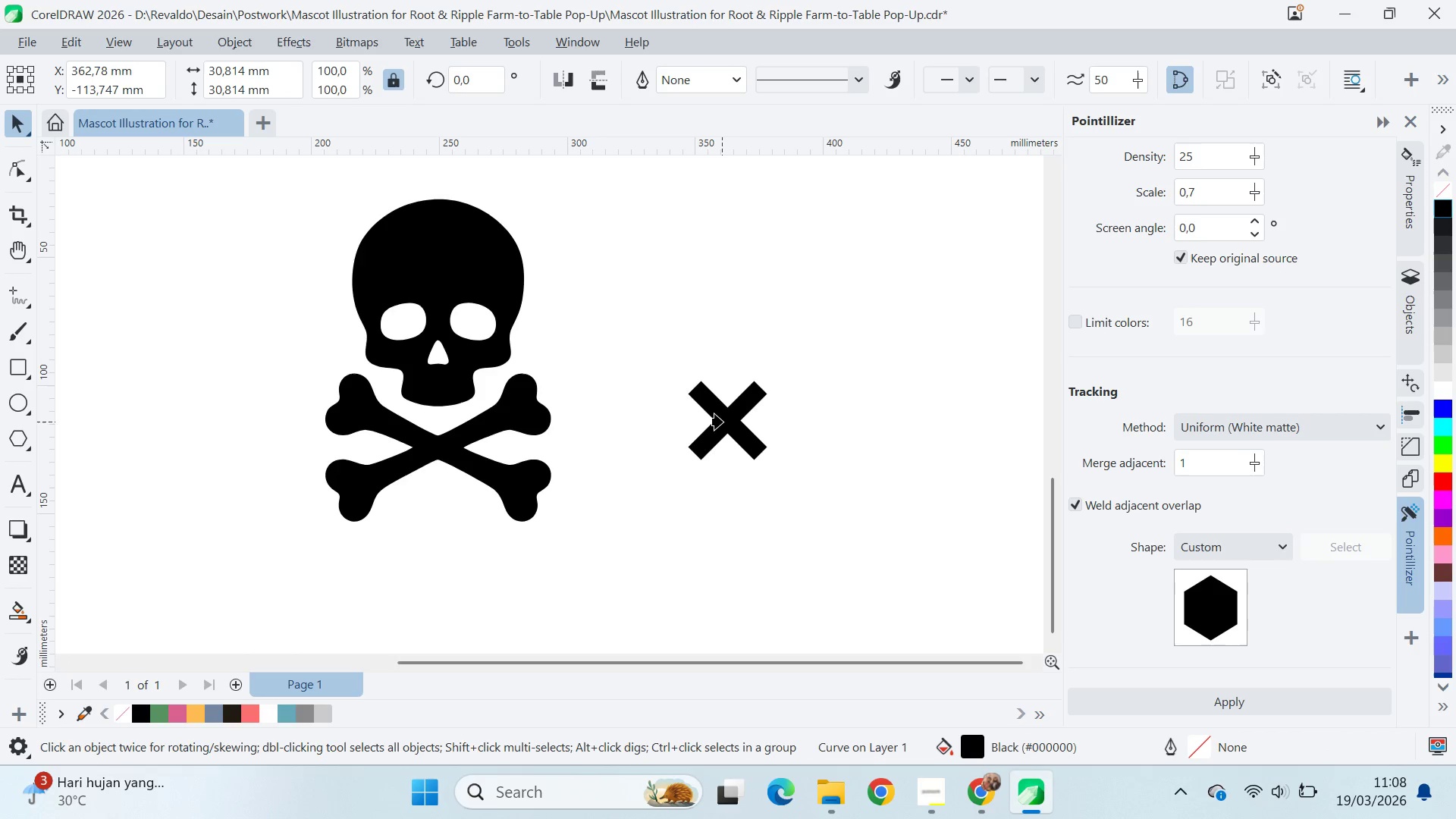 
key(V)
 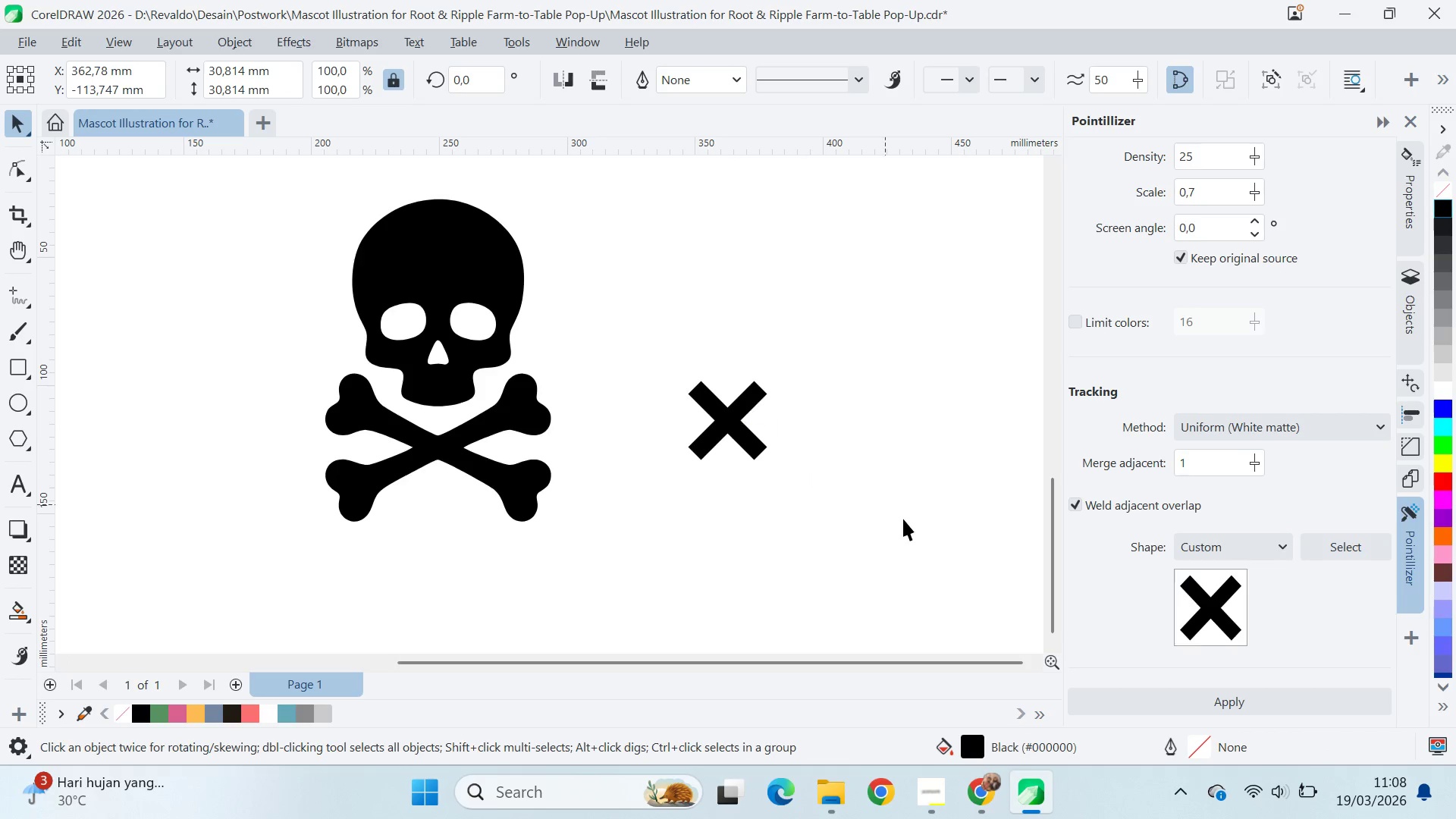 
left_click([906, 522])
 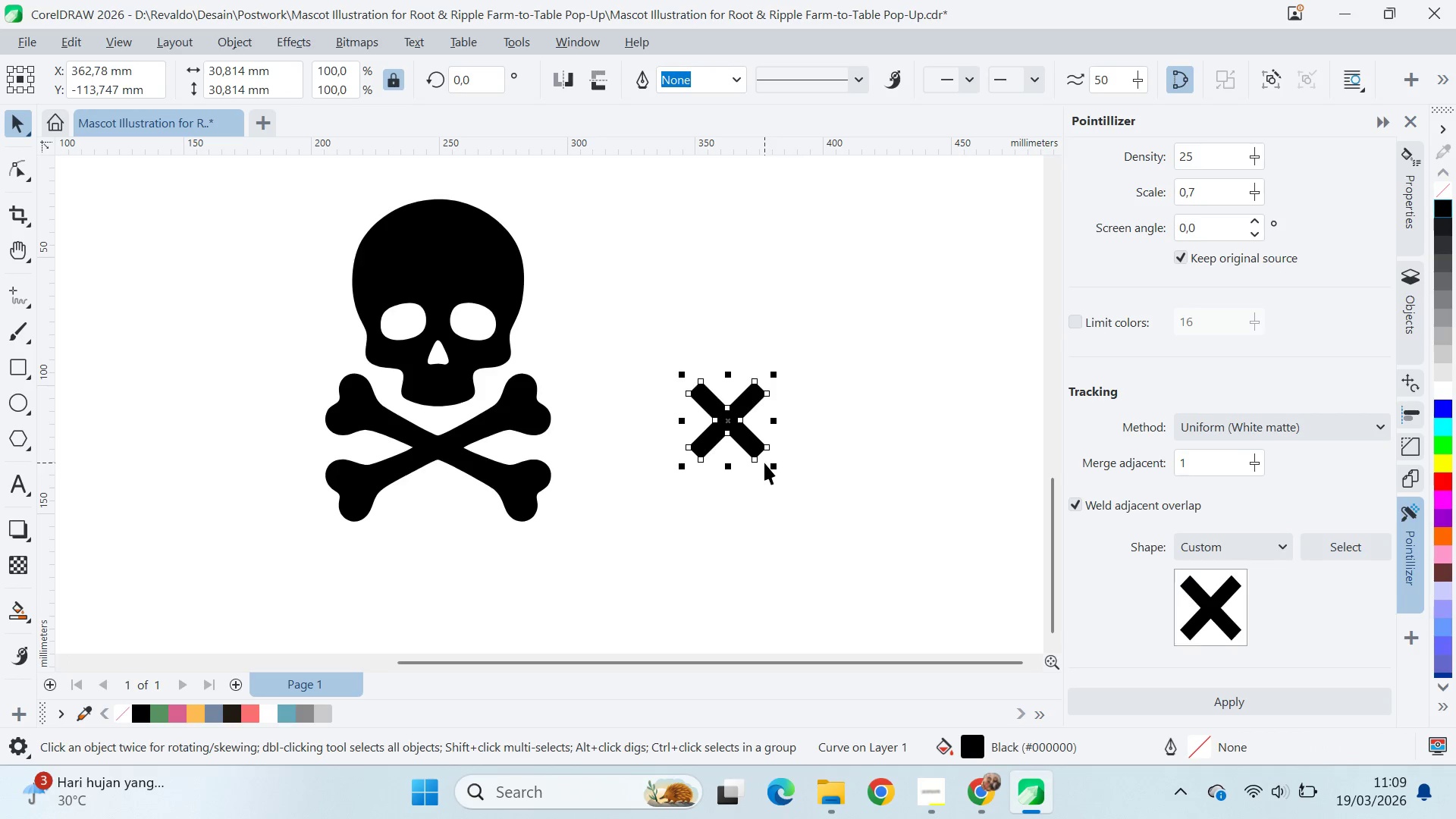 
key(Delete)
 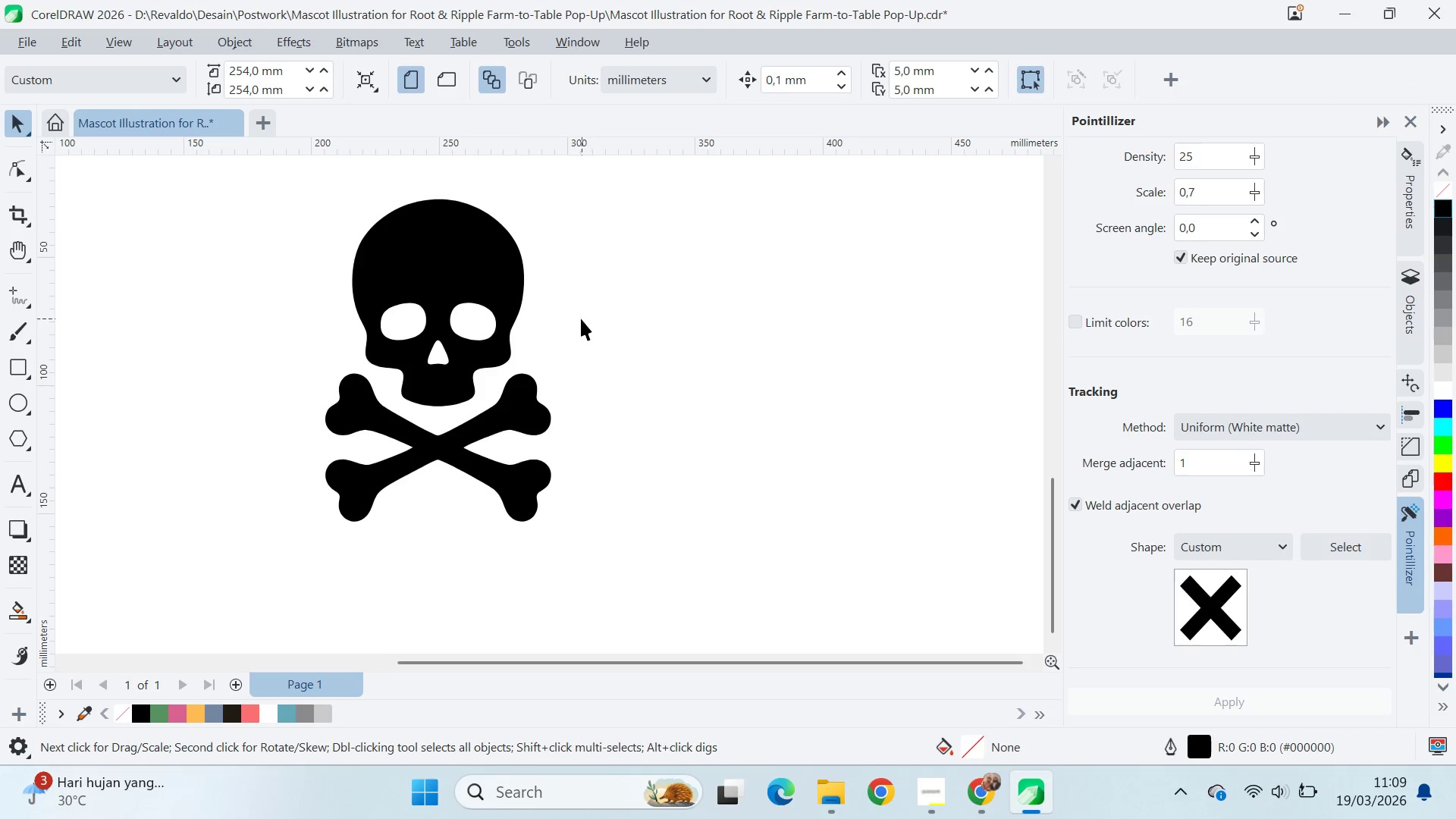 
left_click([521, 276])
 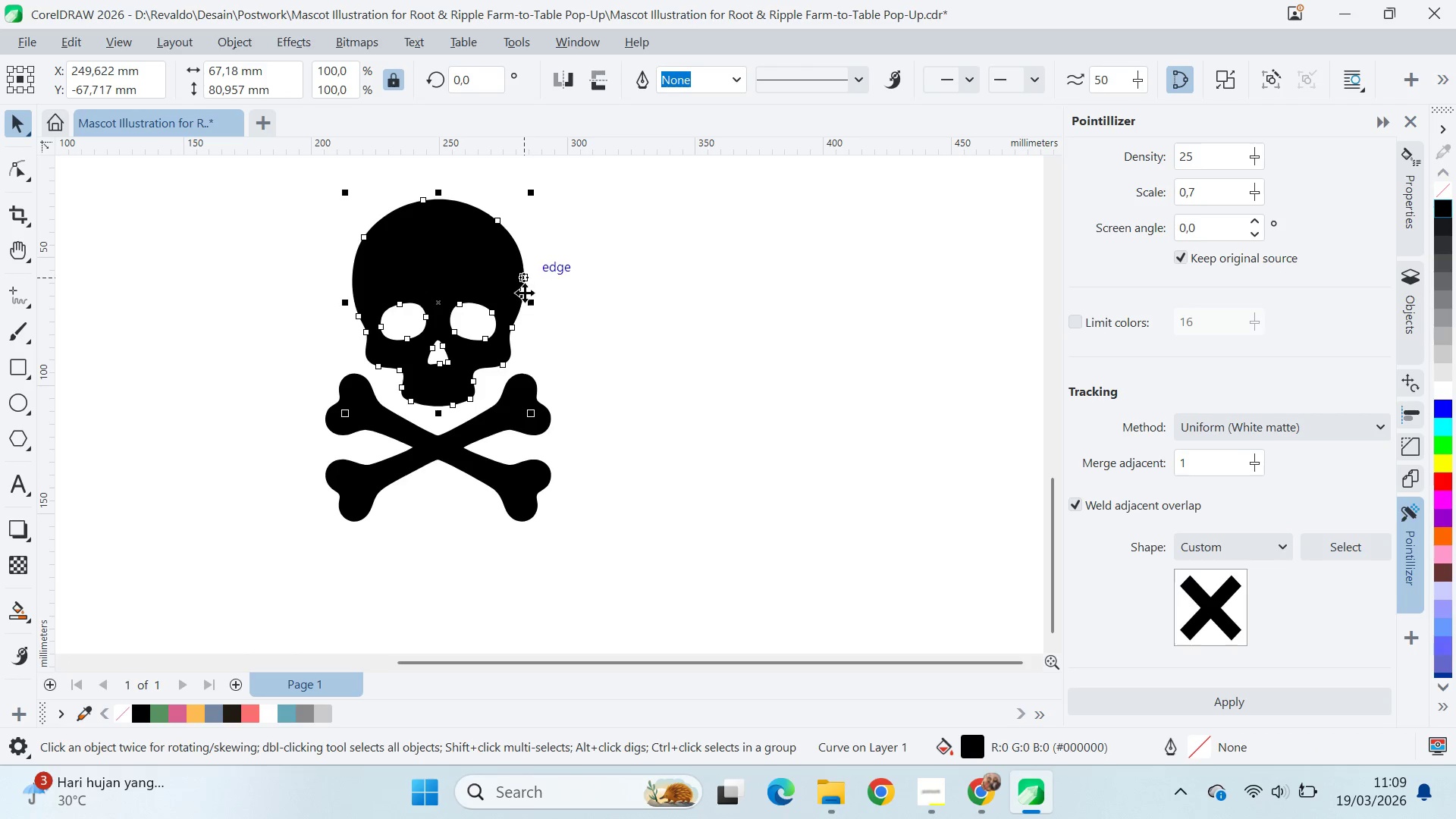 
hold_key(key=ShiftLeft, duration=0.45)
left_click([528, 403])
 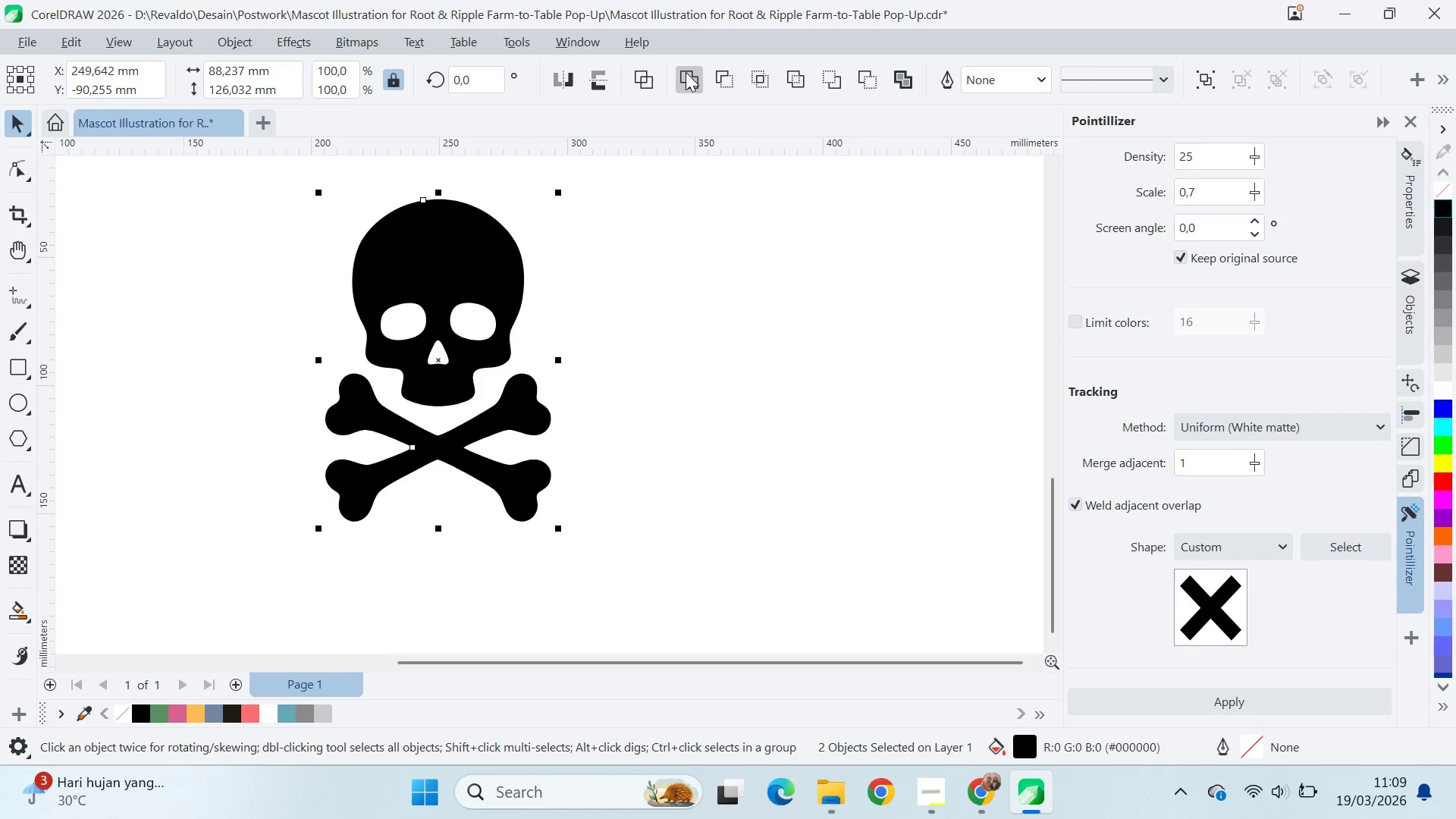 
double_click([748, 460])
 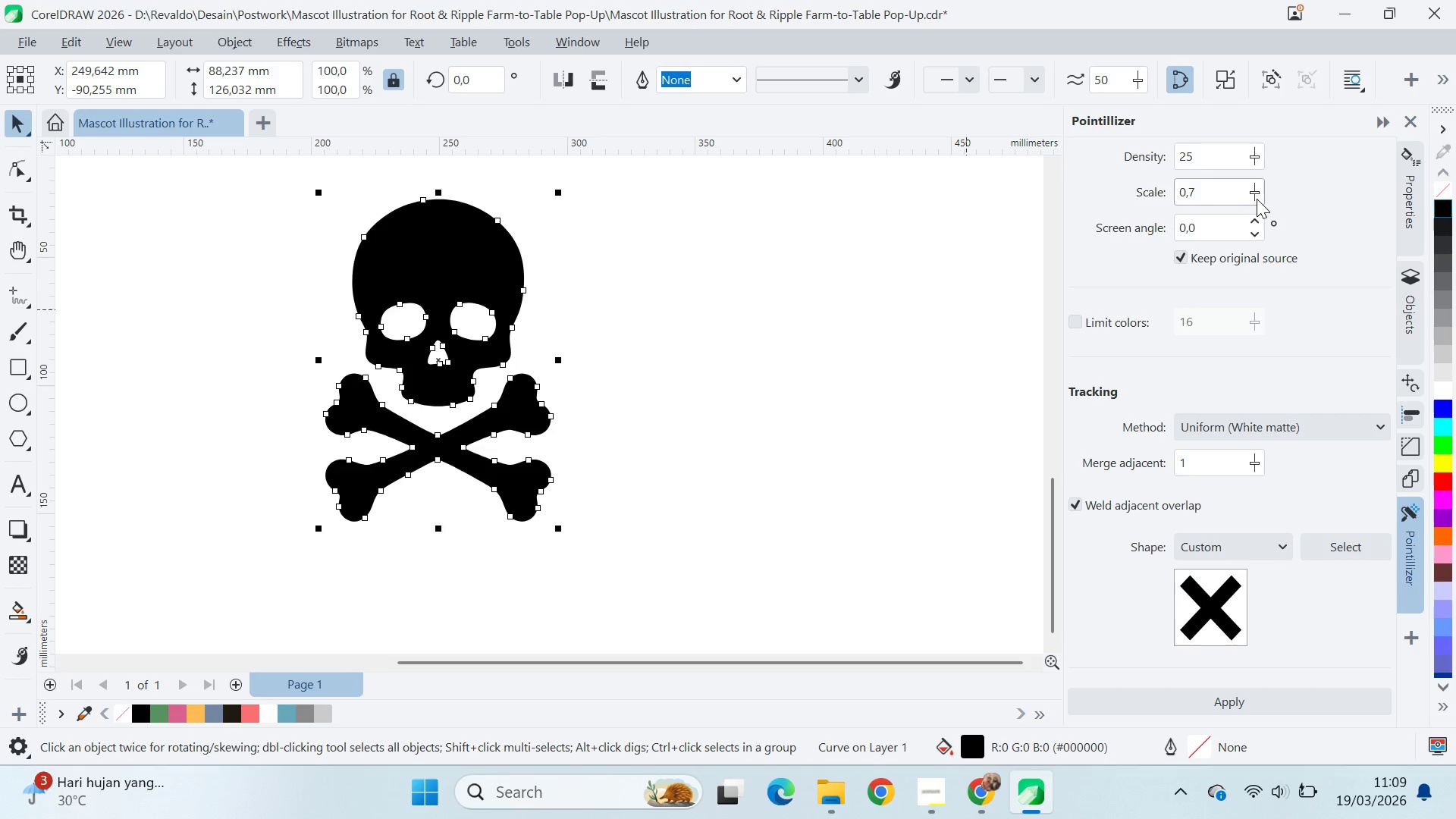 
left_click([1252, 697])
 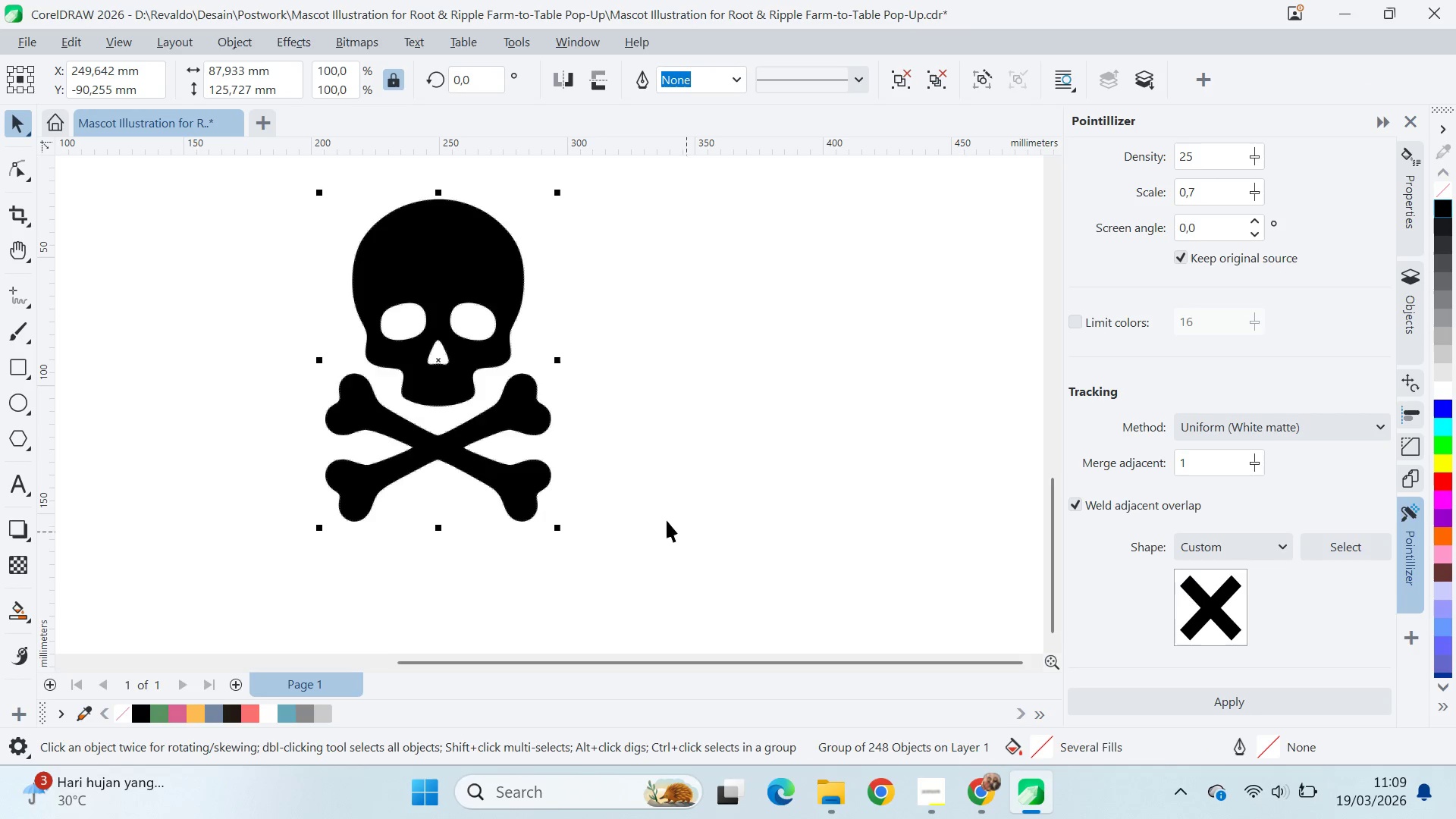 
left_click_drag(start_coordinate=[510, 422], to_coordinate=[760, 425])
 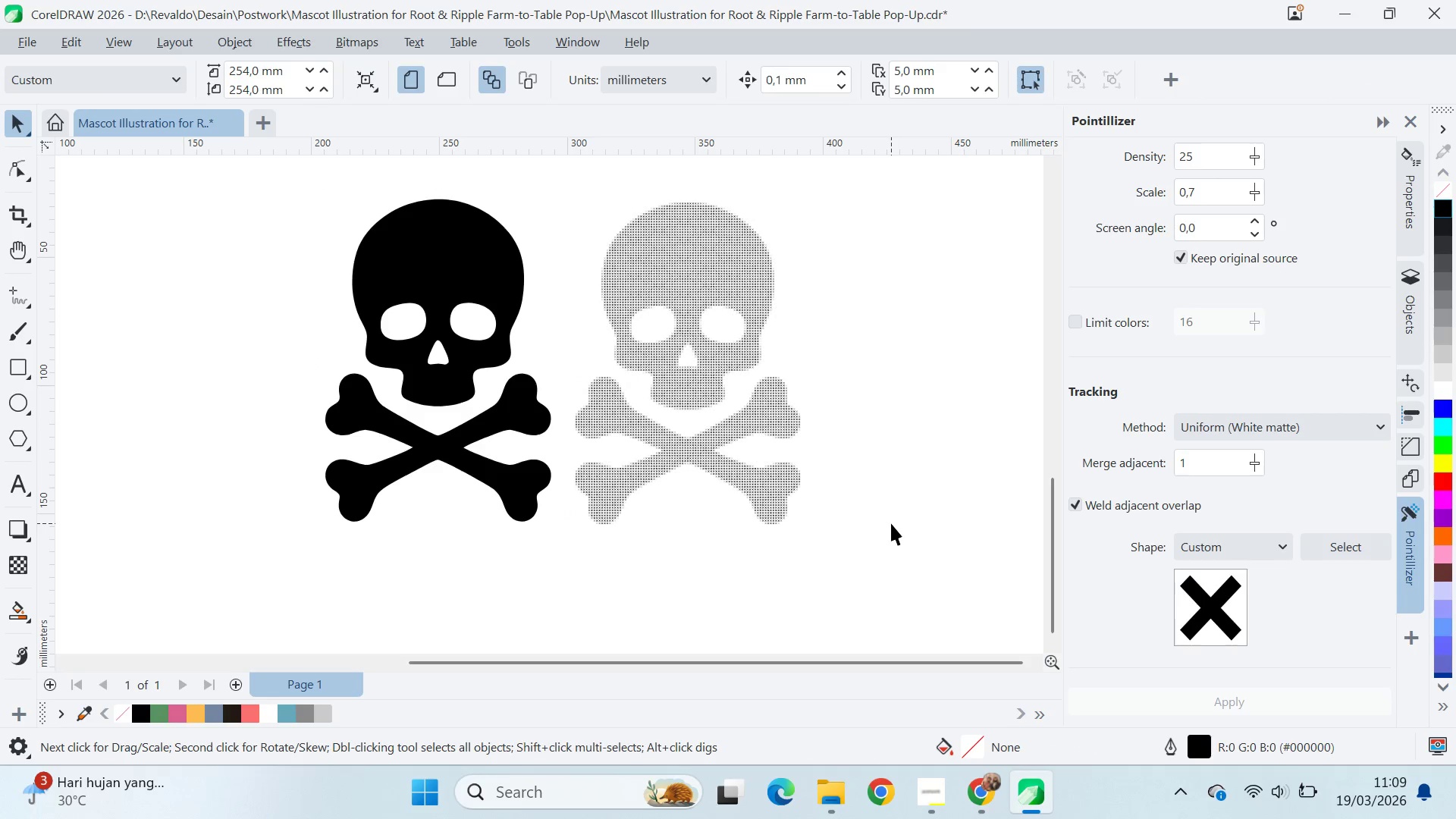 
hold_key(key=ShiftLeft, duration=0.69)
 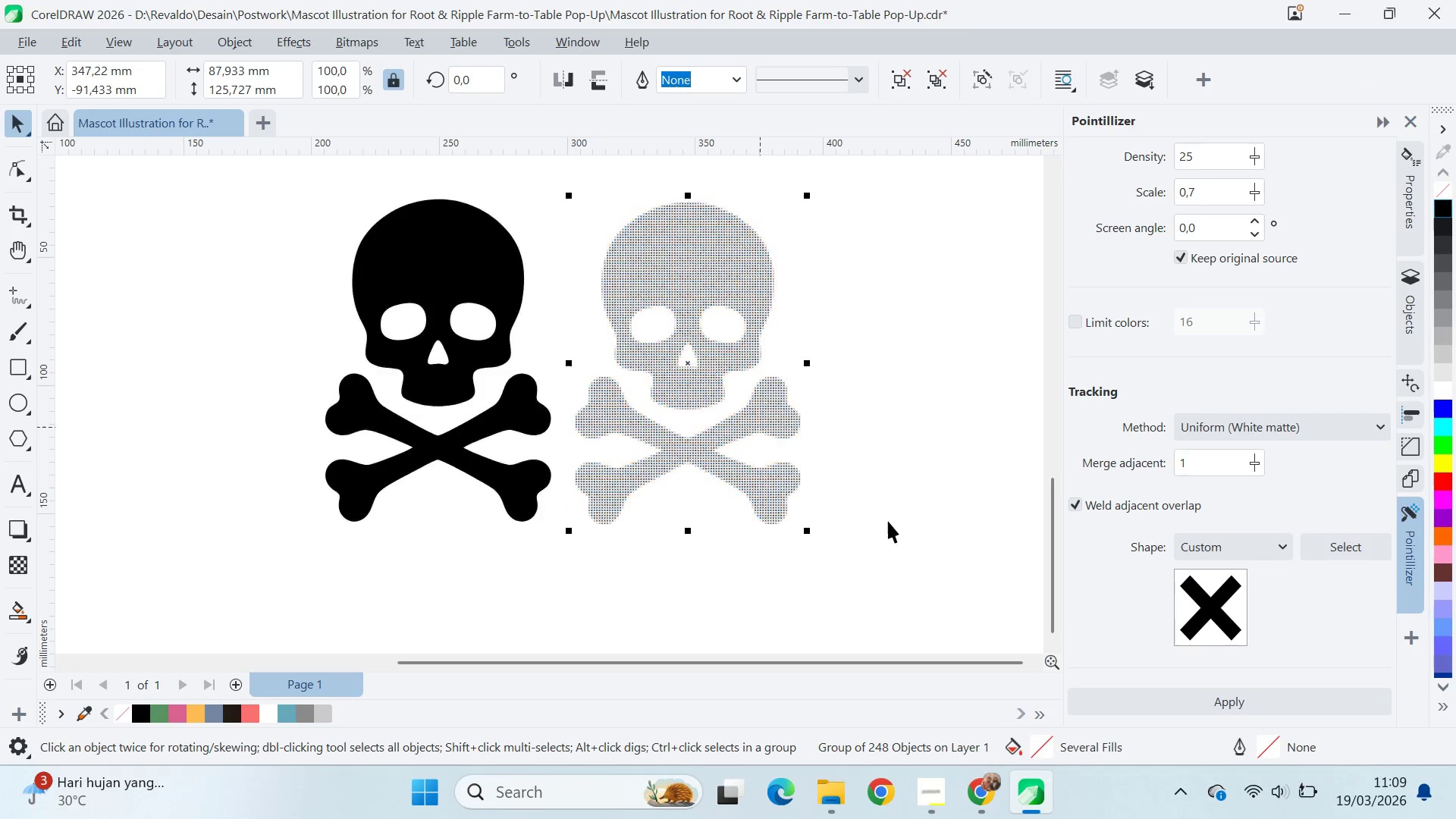 
left_click([891, 523])
 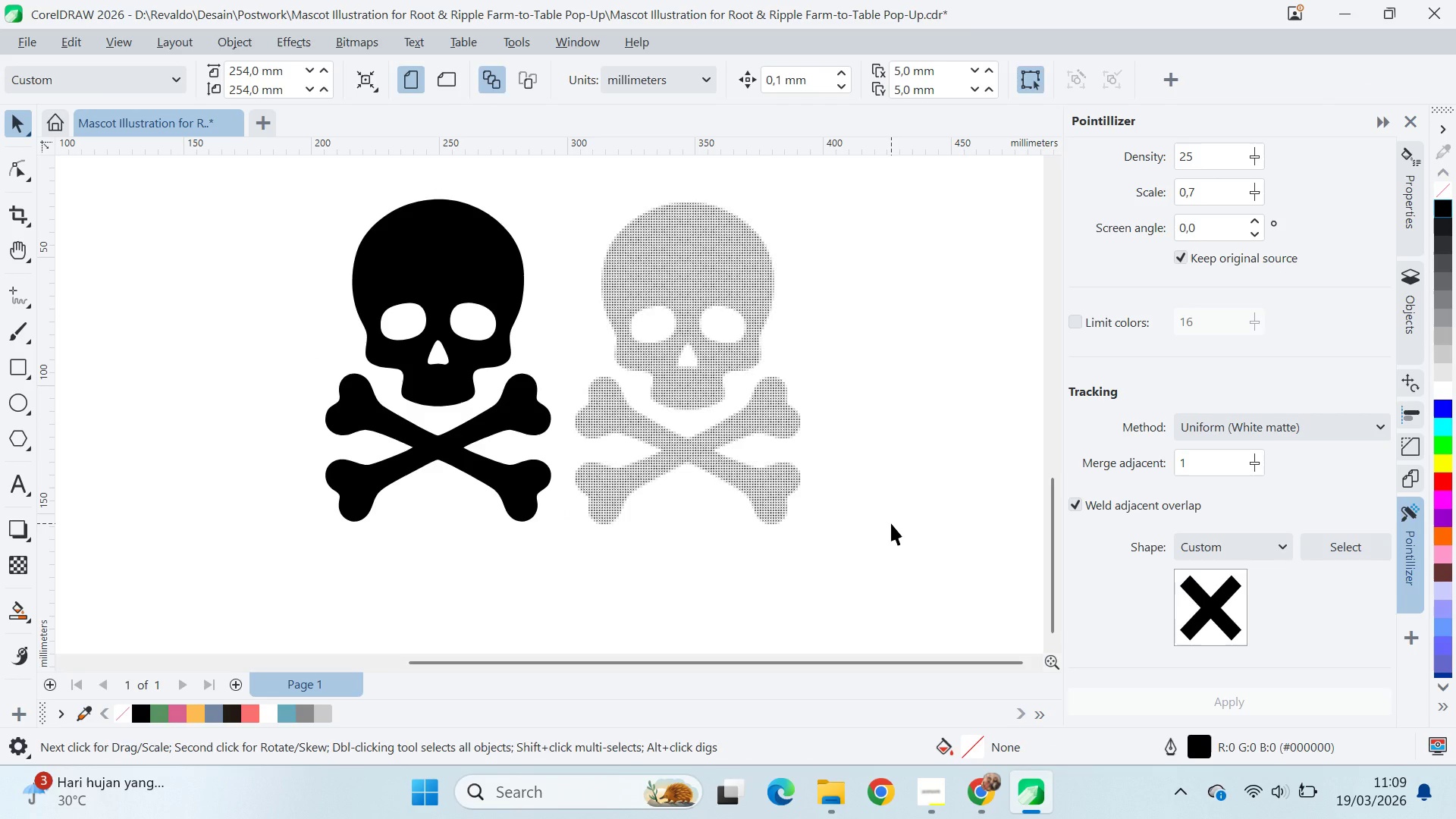 
key(Control+Z)
 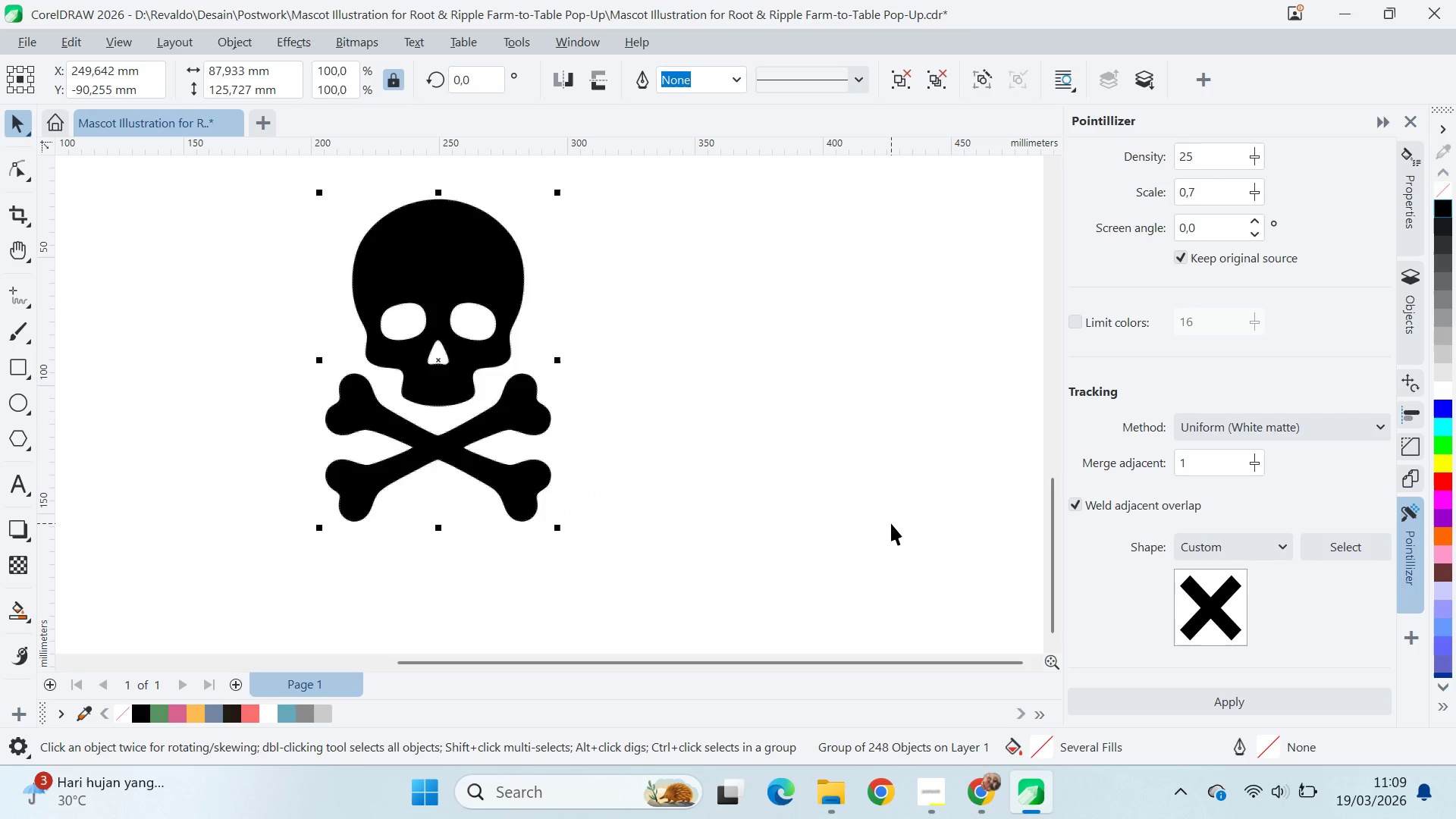 
key(Control+Z)
 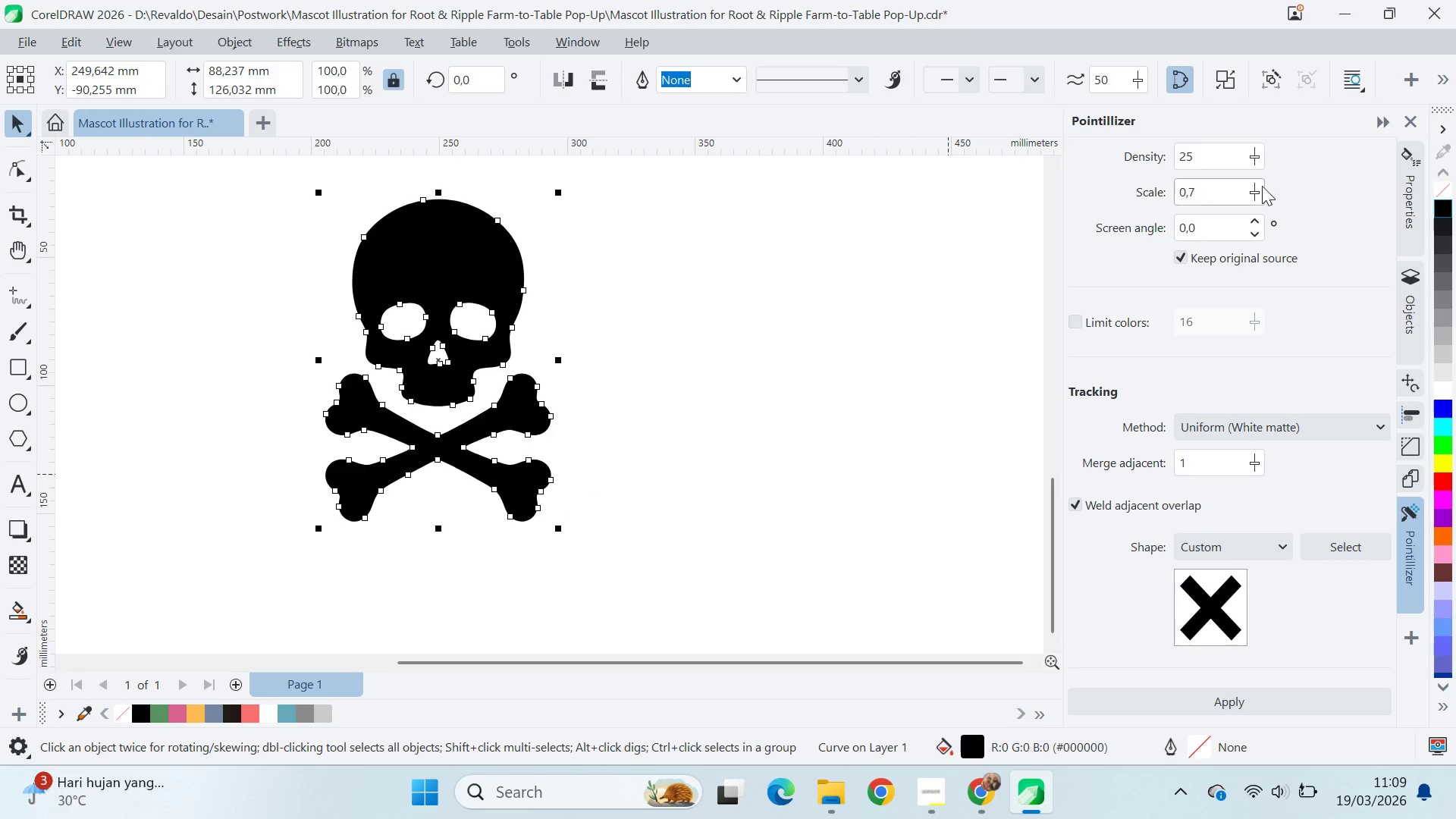 
left_click_drag(start_coordinate=[1259, 187], to_coordinate=[1274, 190])
 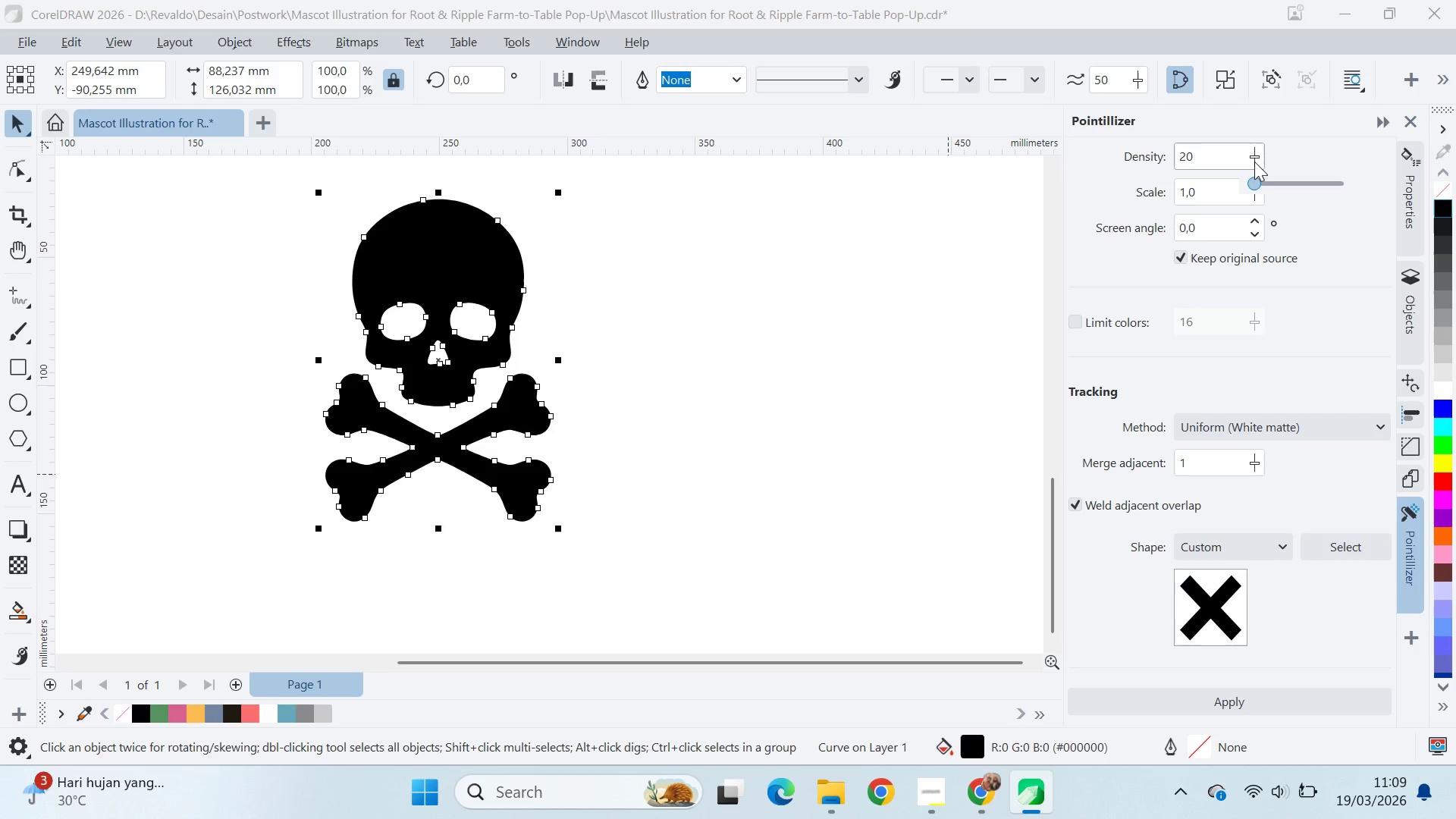 
left_click([1244, 697])
 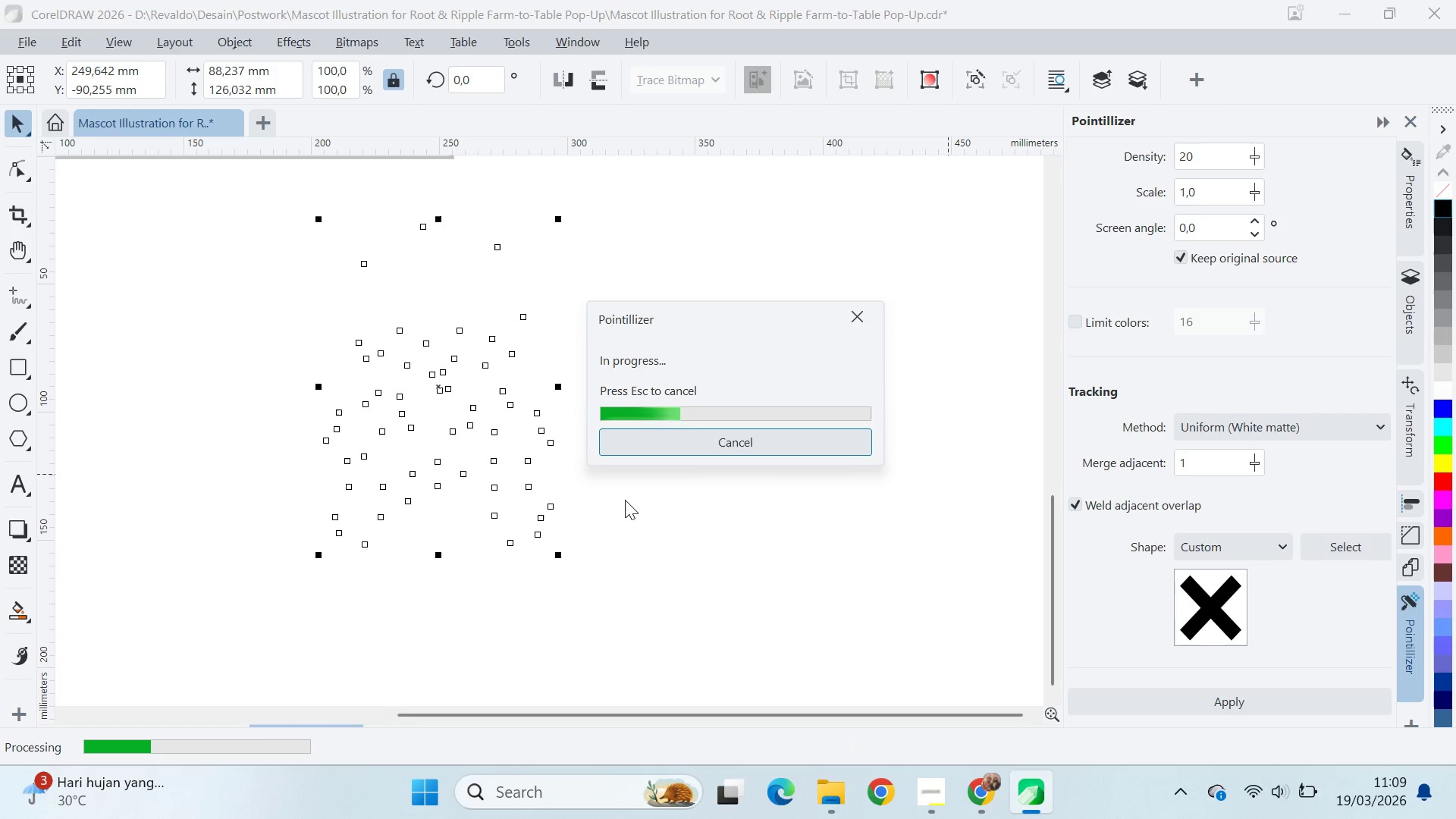 
left_click_drag(start_coordinate=[509, 432], to_coordinate=[826, 424])
 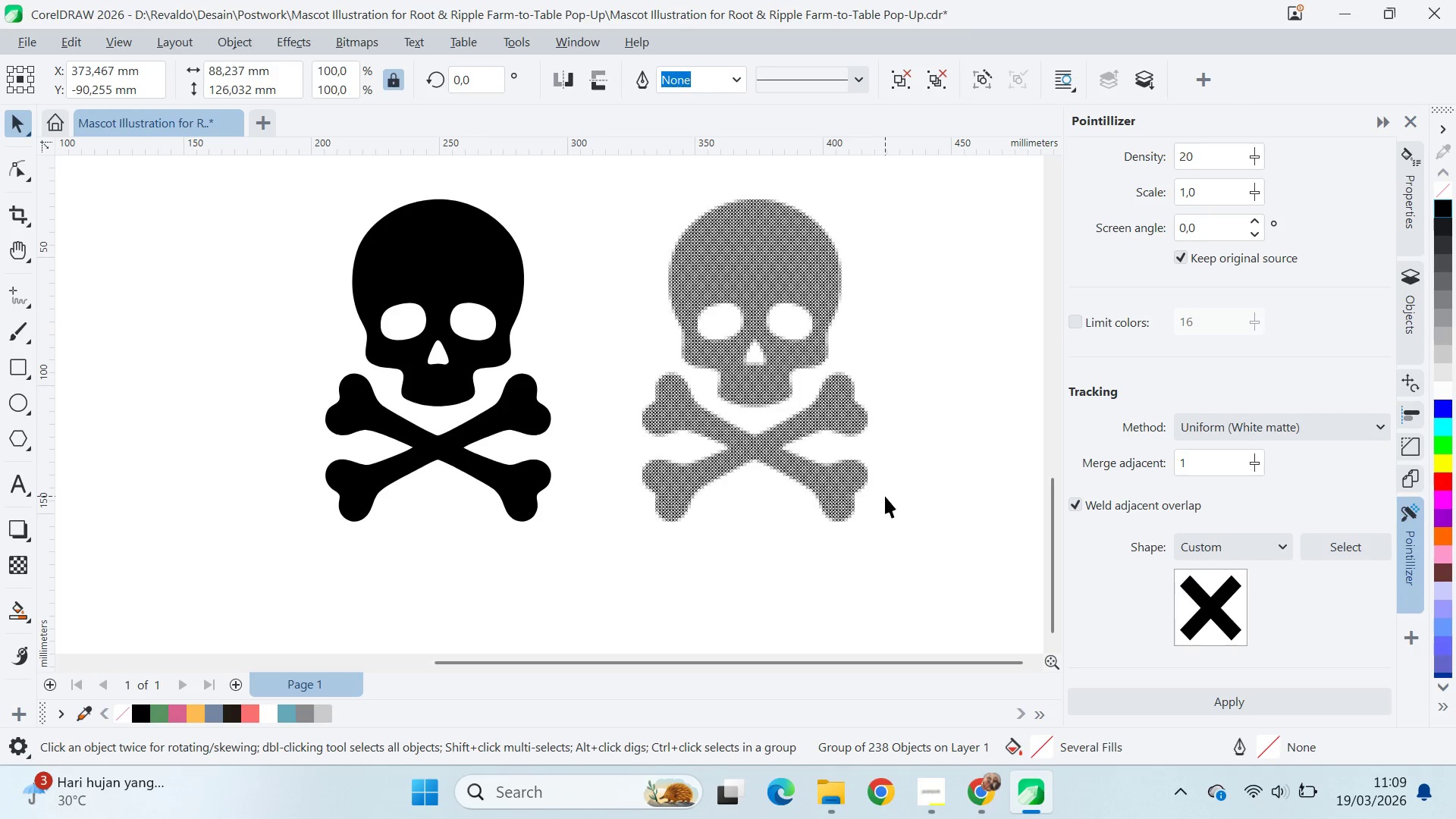 
hold_key(key=ShiftLeft, duration=0.45)
 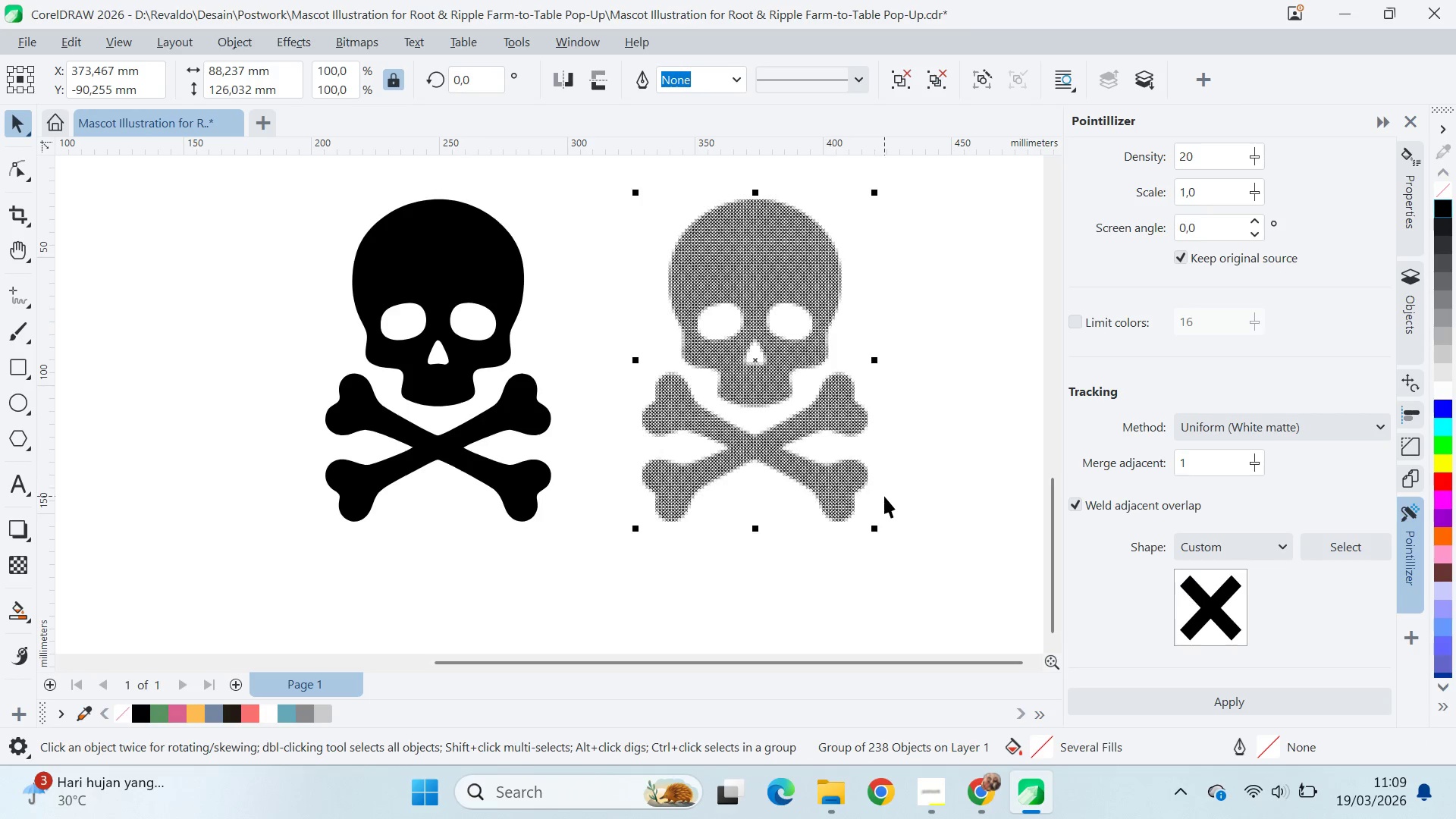 
left_click([885, 496])
 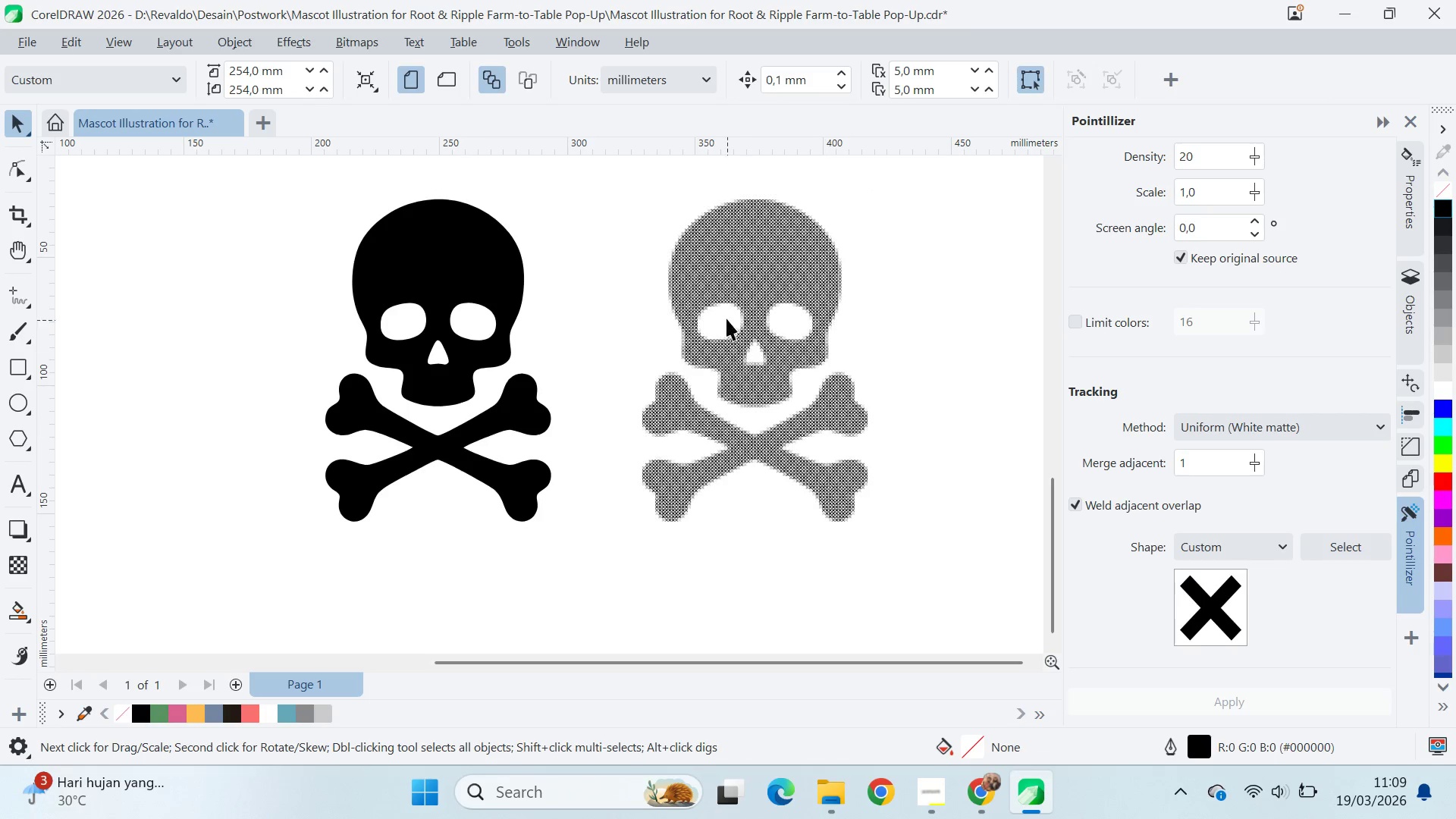 
scroll: coordinate [674, 275], scroll_direction: up, amount: 8.0
 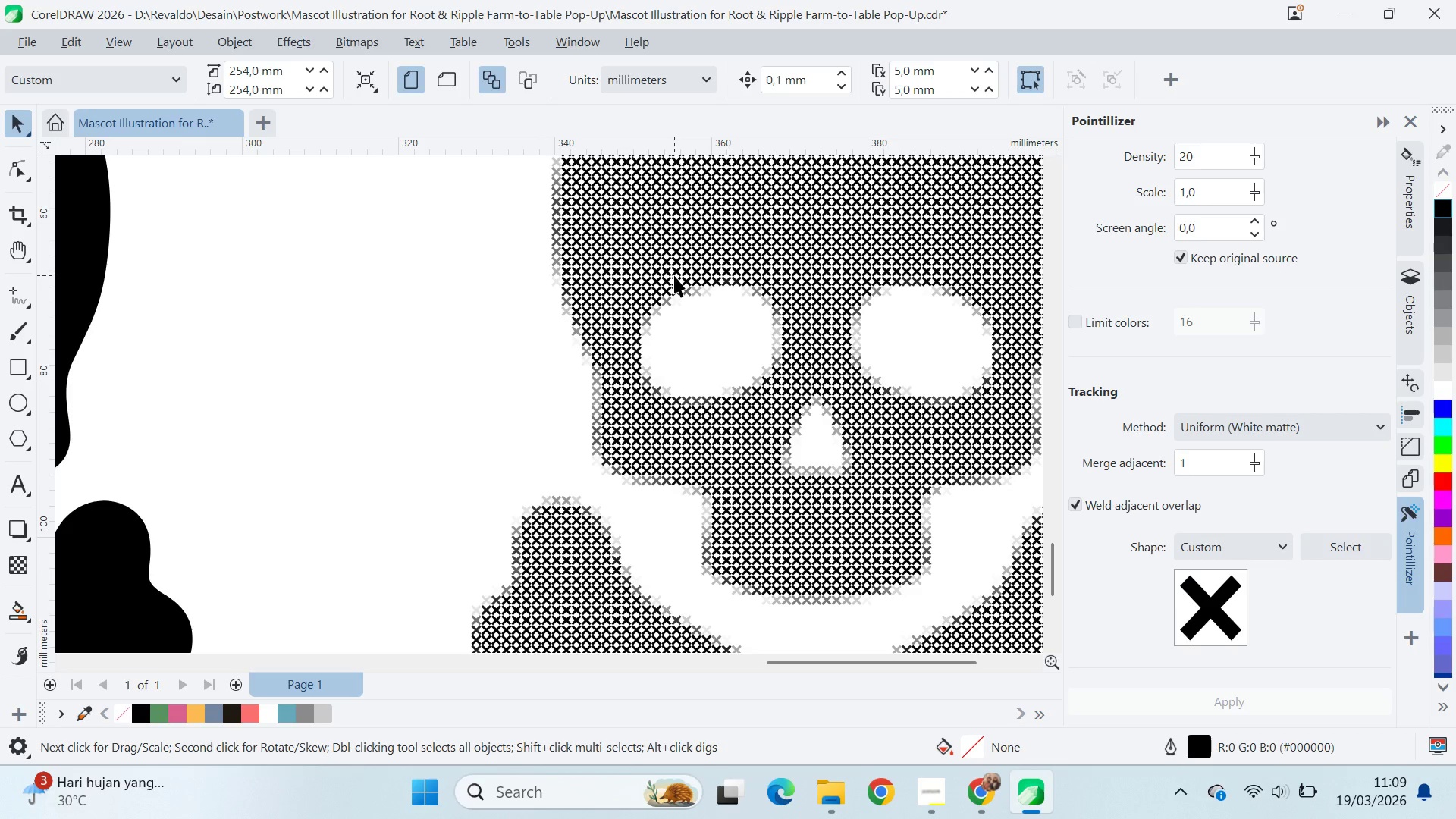 
key(Control+Z)
 